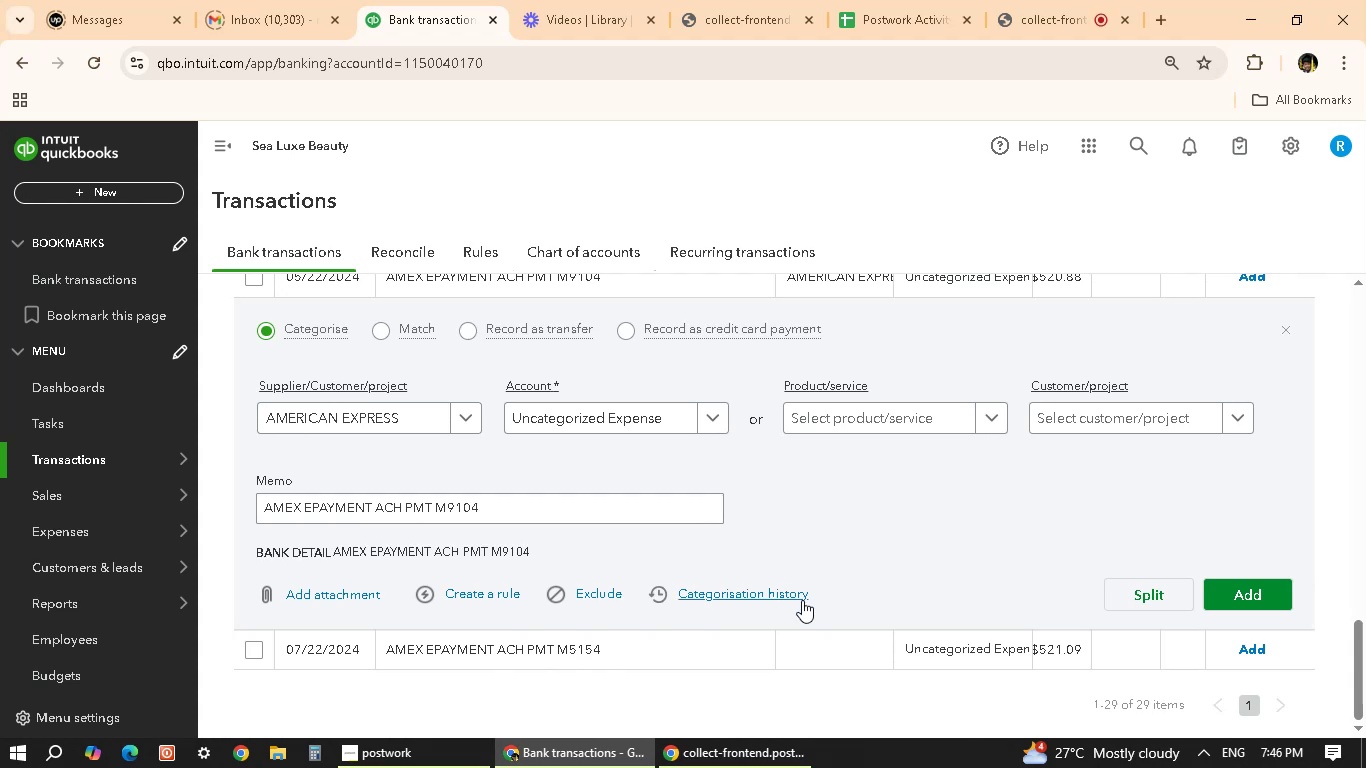 
scroll: coordinate [807, 604], scroll_direction: down, amount: 2.0
 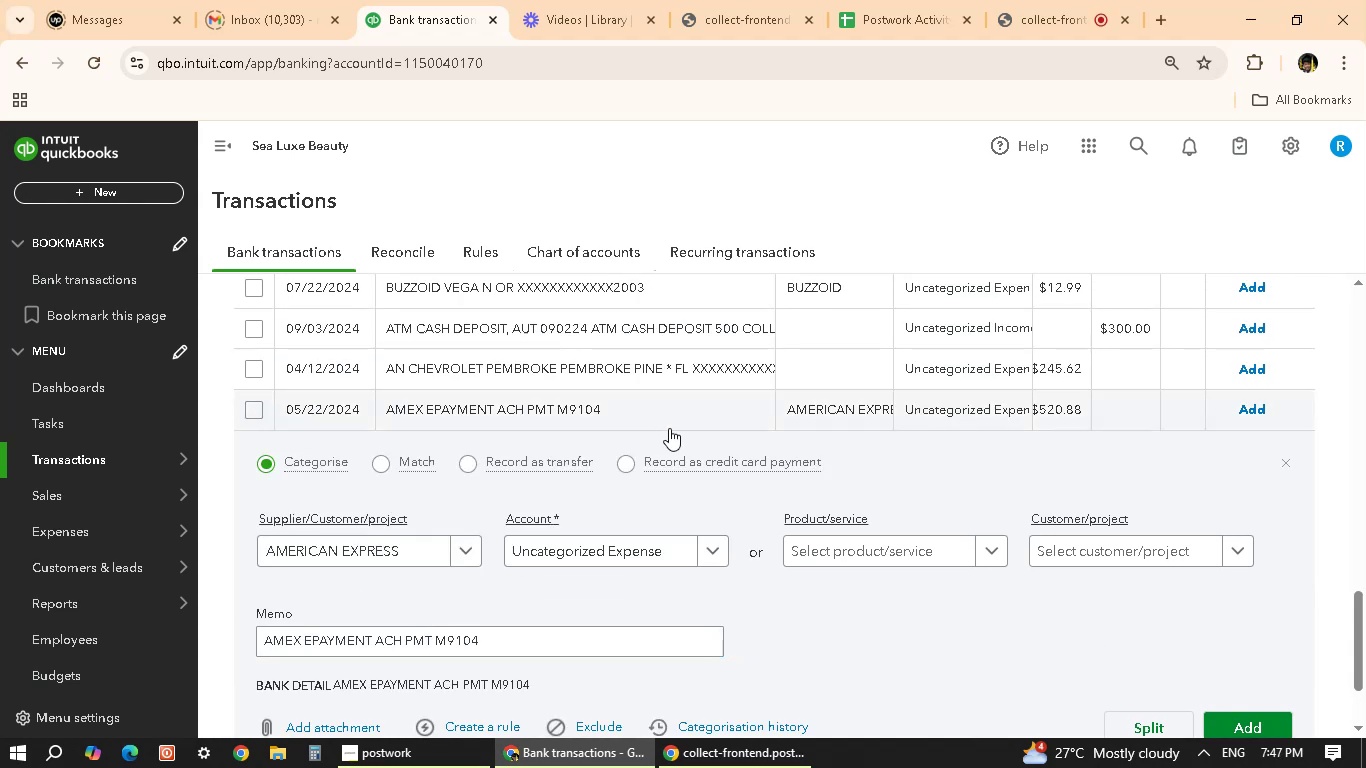 
scroll: coordinate [657, 505], scroll_direction: none, amount: 0.0
 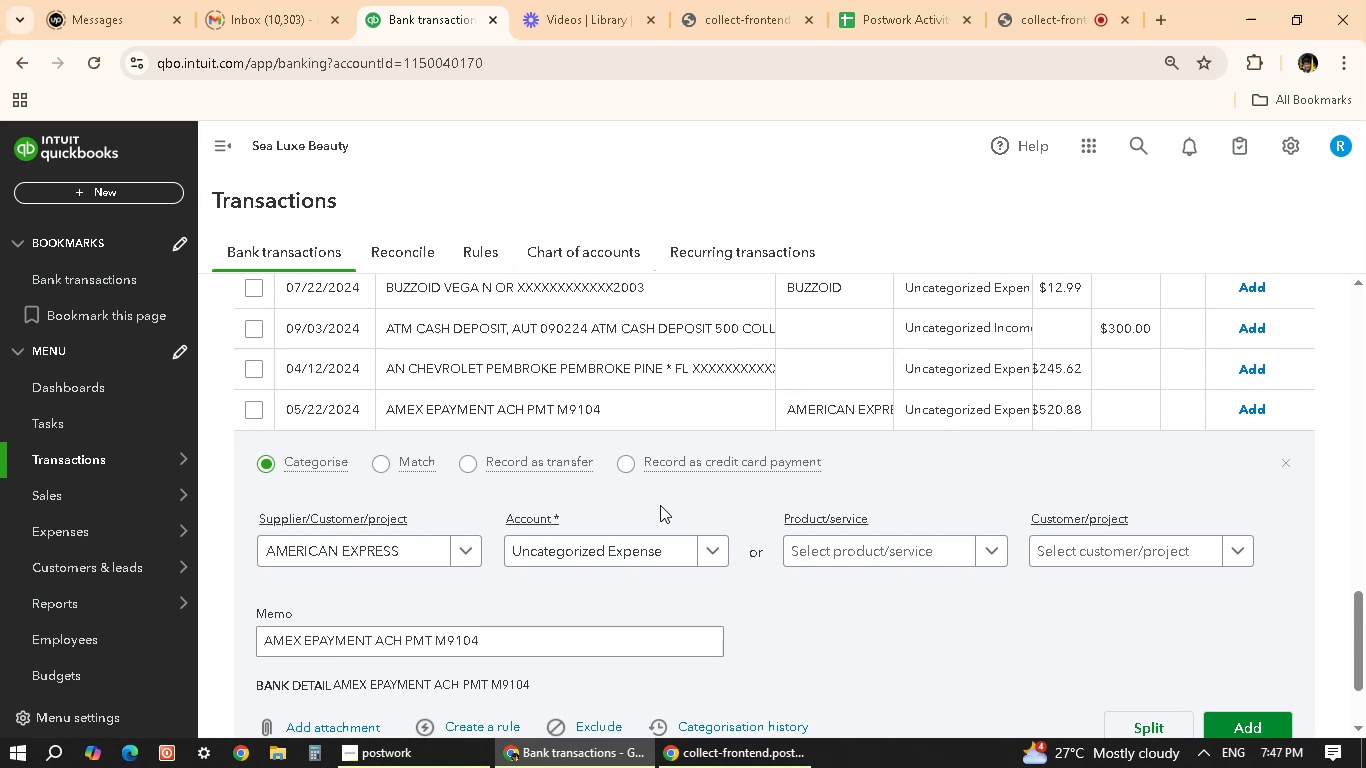 
wait(22.07)
 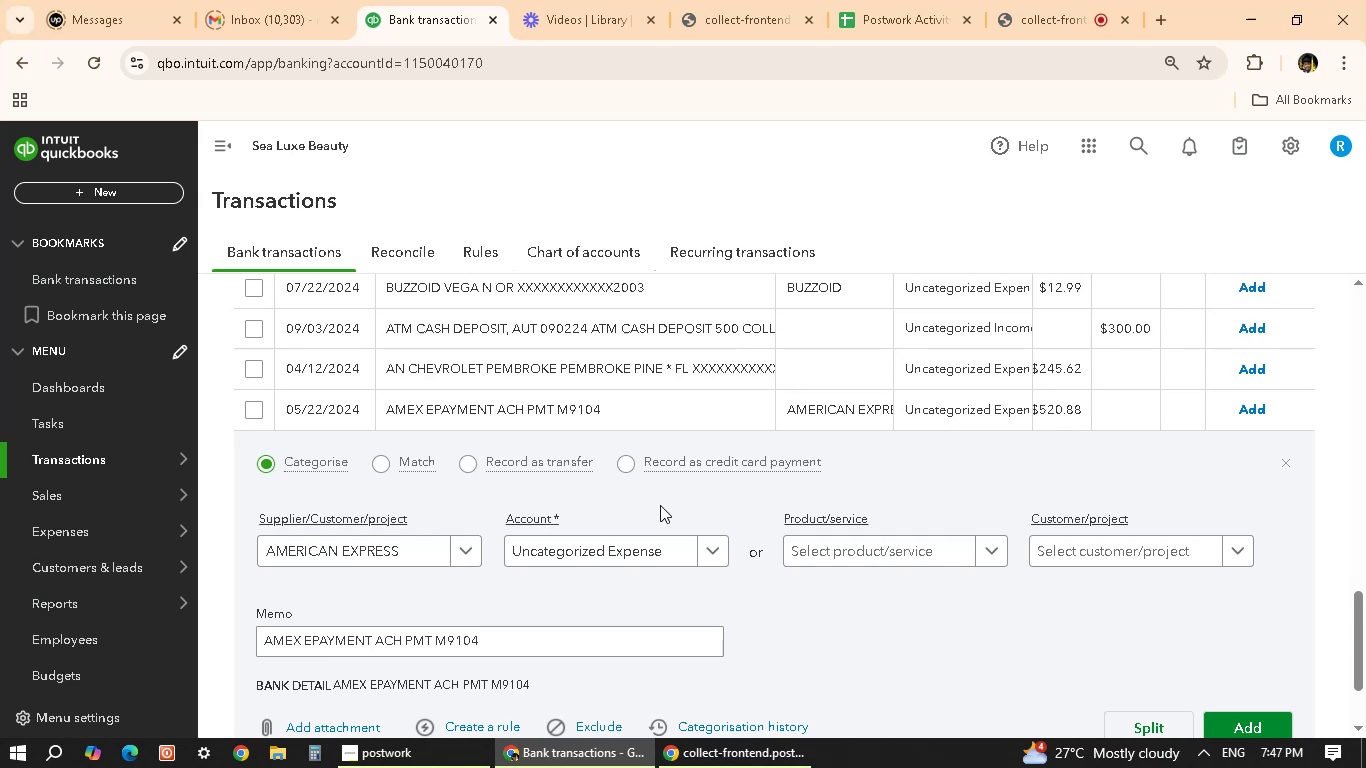 
left_click([642, 563])
 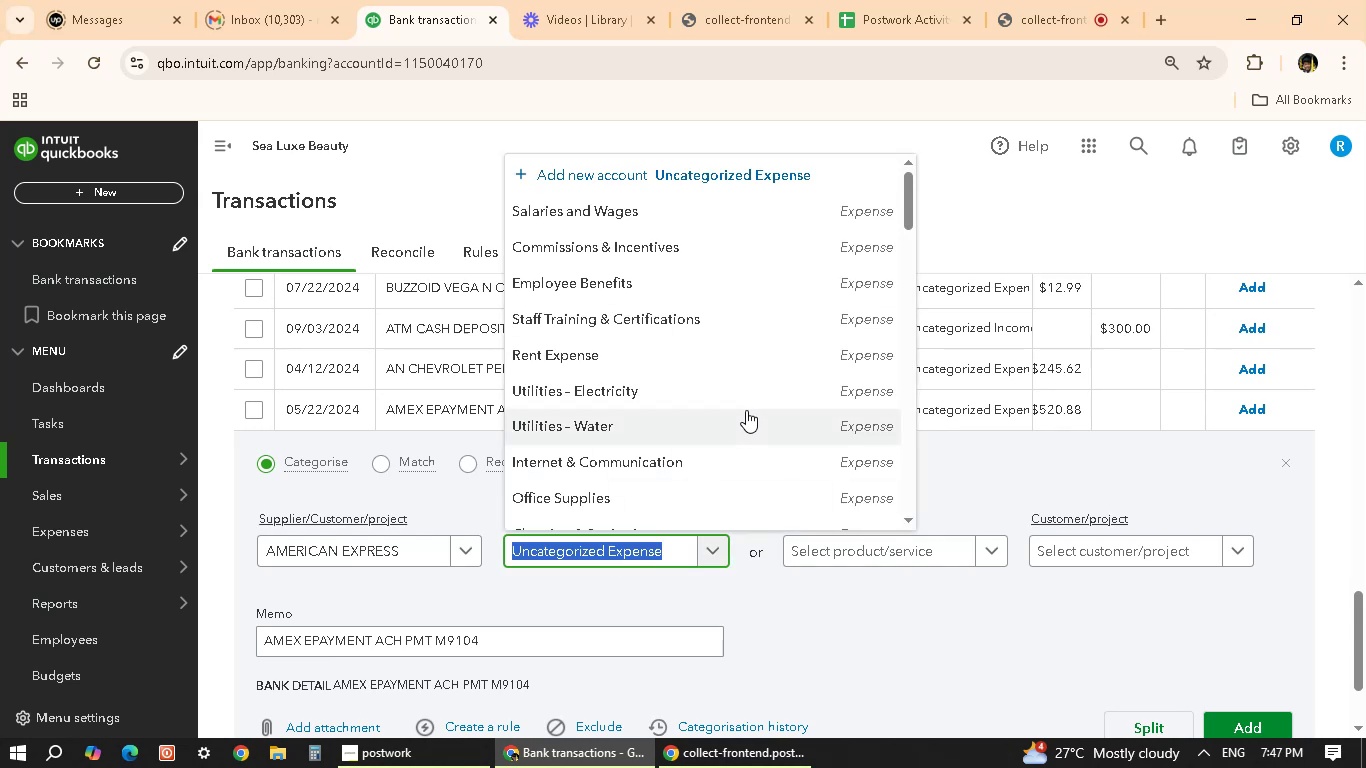 
scroll: coordinate [747, 415], scroll_direction: none, amount: 0.0
 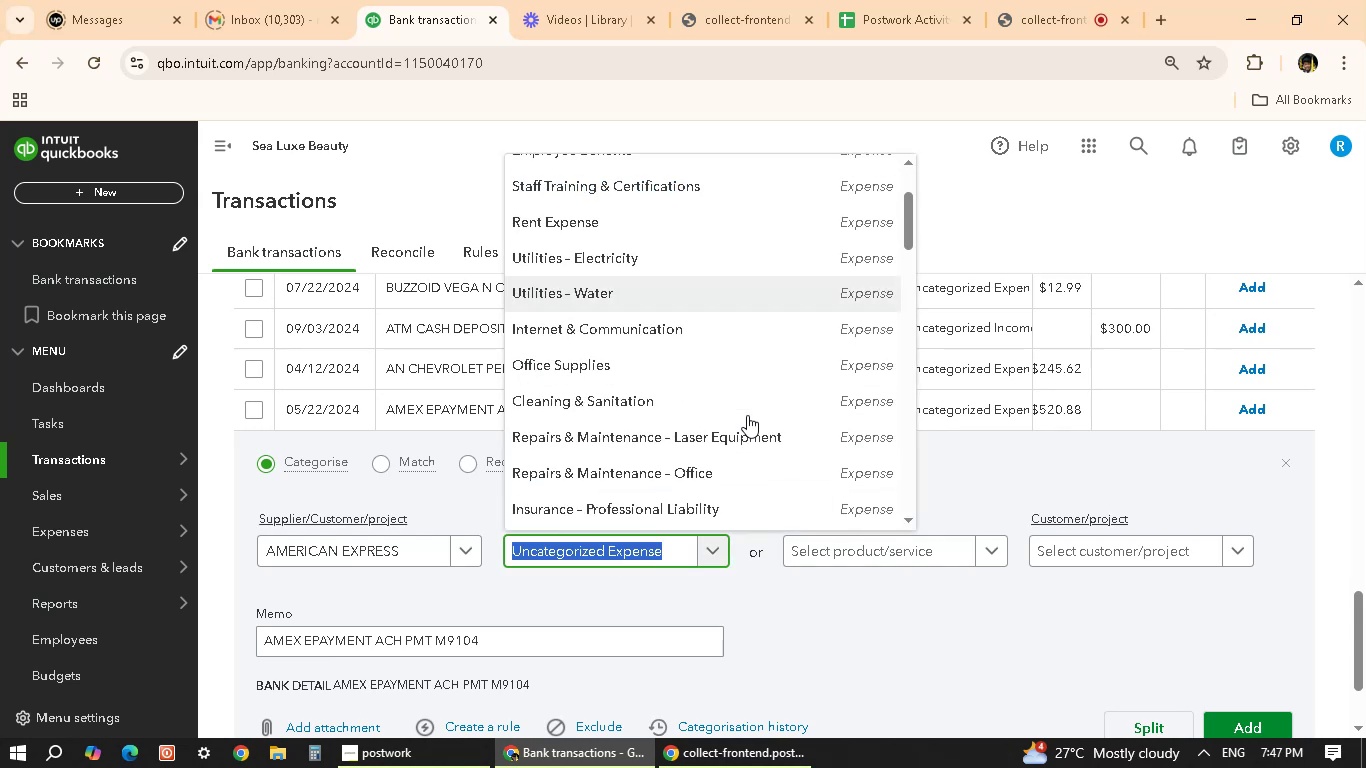 
scroll: coordinate [747, 415], scroll_direction: down, amount: 2.0
 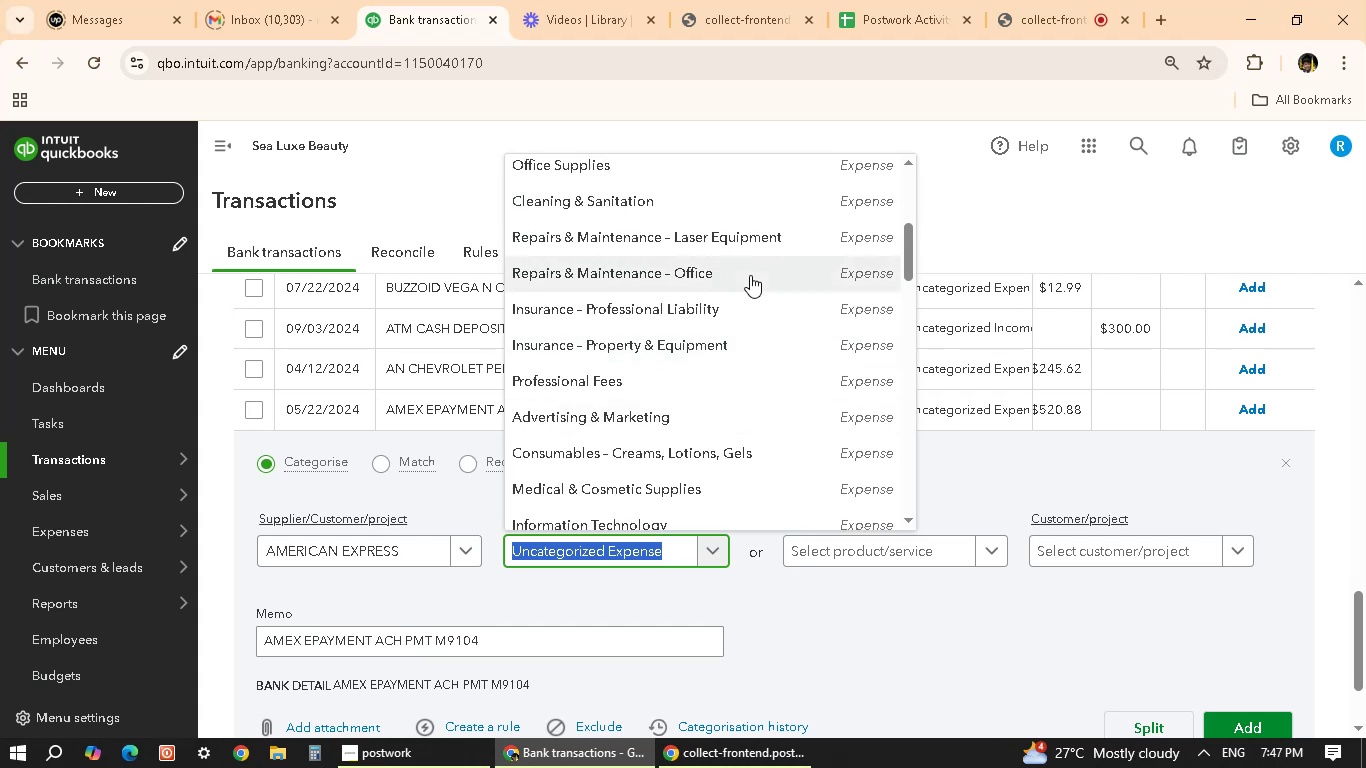 
scroll: coordinate [737, 377], scroll_direction: up, amount: 2.0
 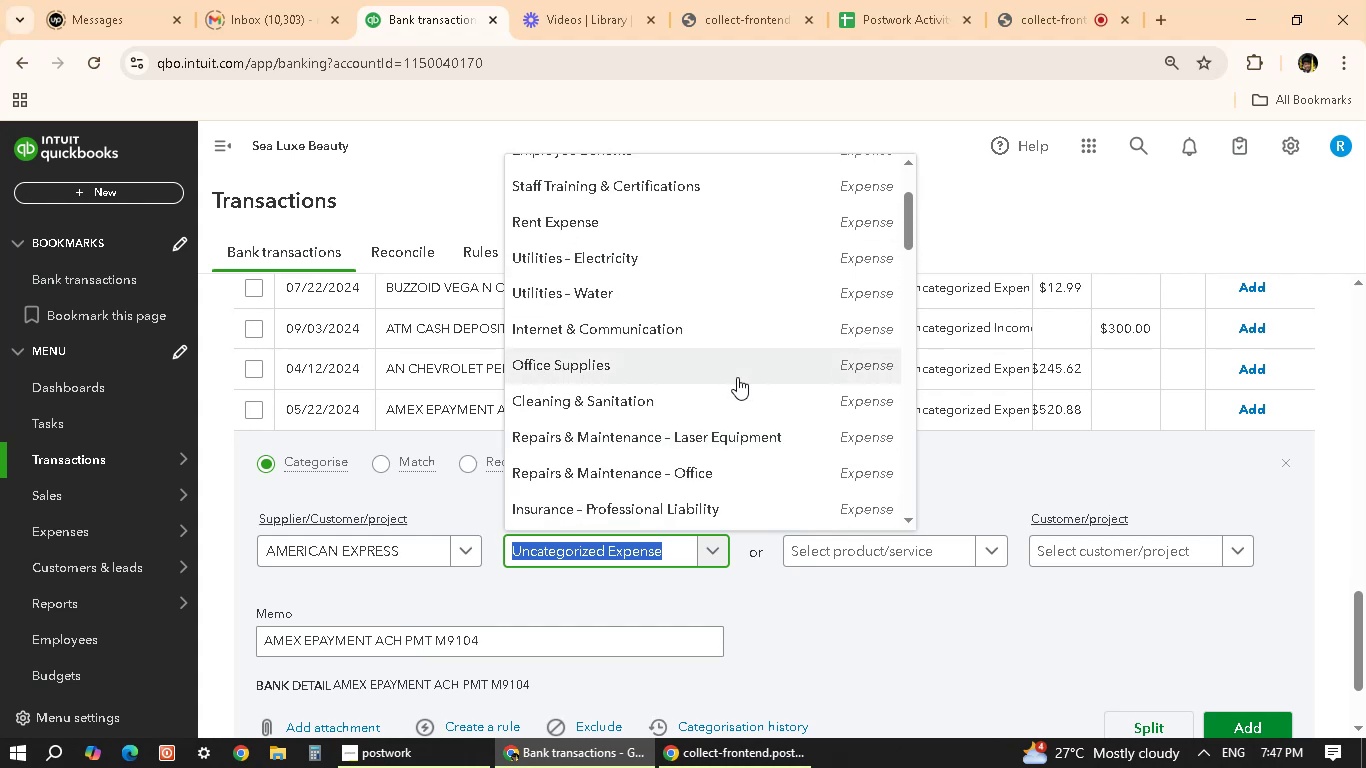 
scroll: coordinate [732, 386], scroll_direction: down, amount: 3.0
 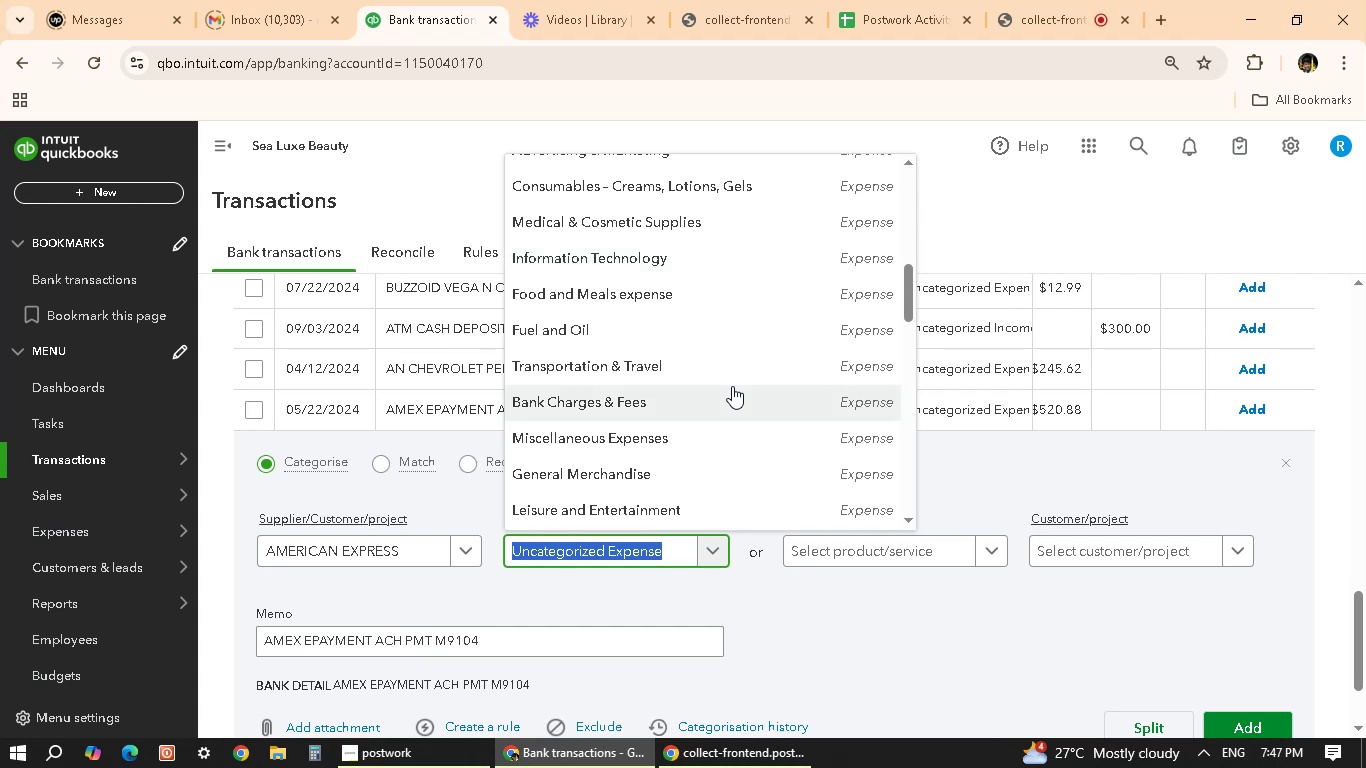 
scroll: coordinate [732, 386], scroll_direction: up, amount: 2.0
 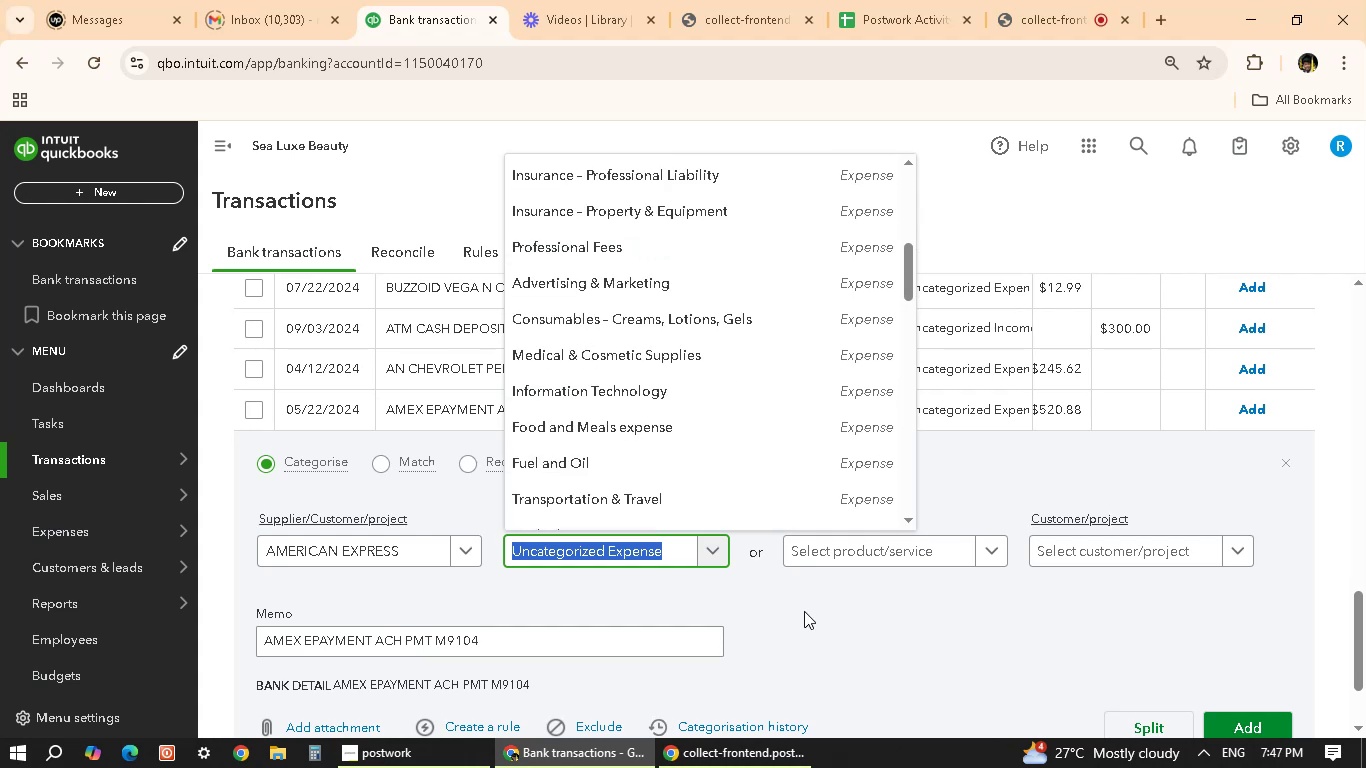 
left_click([809, 621])
 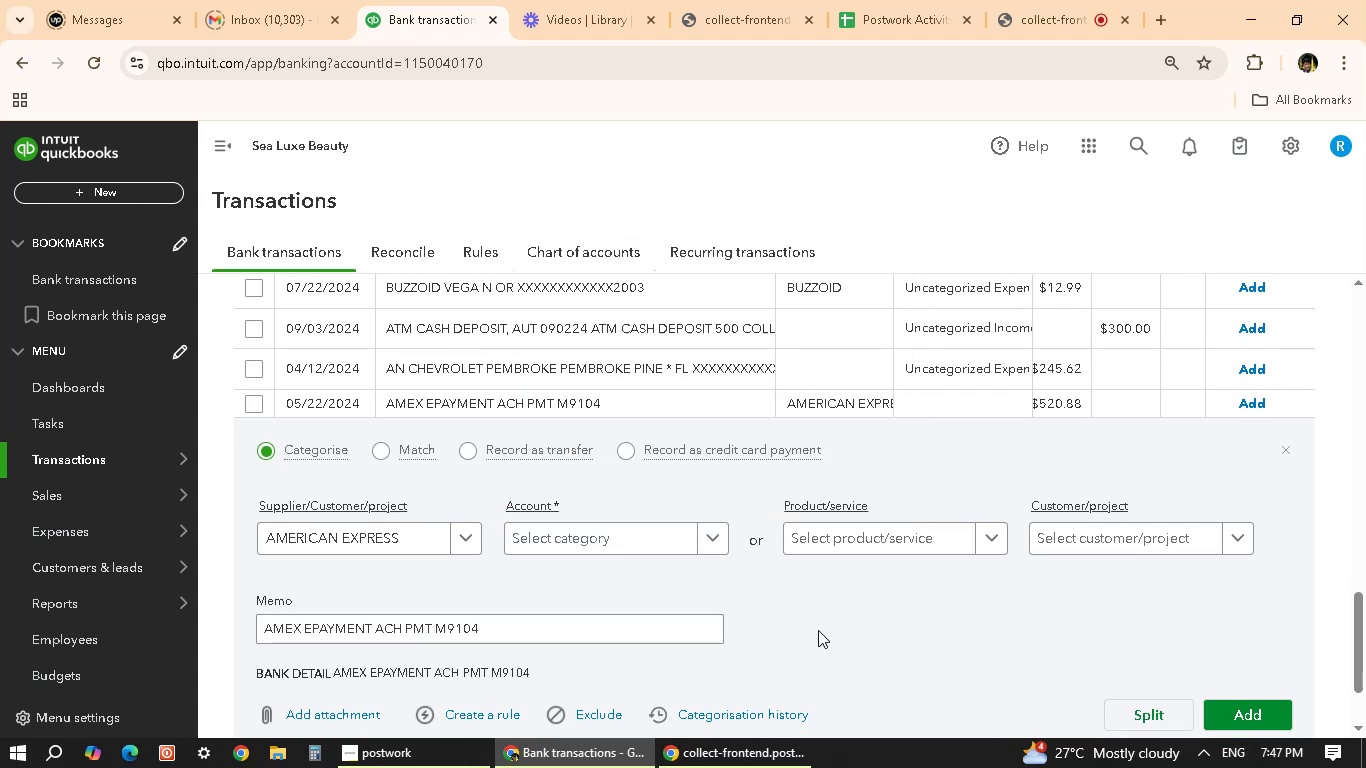 
scroll: coordinate [820, 630], scroll_direction: down, amount: 3.0
 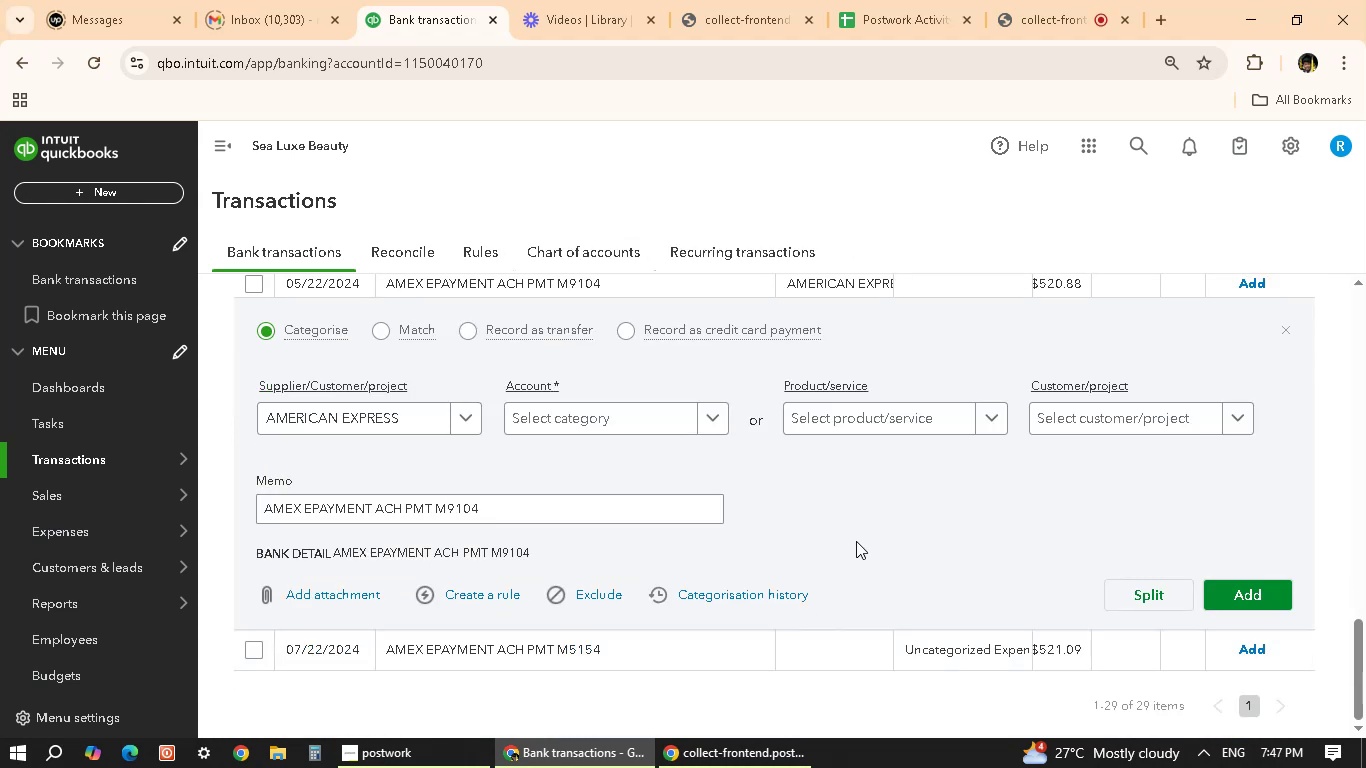 
scroll: coordinate [458, 403], scroll_direction: up, amount: 24.0
 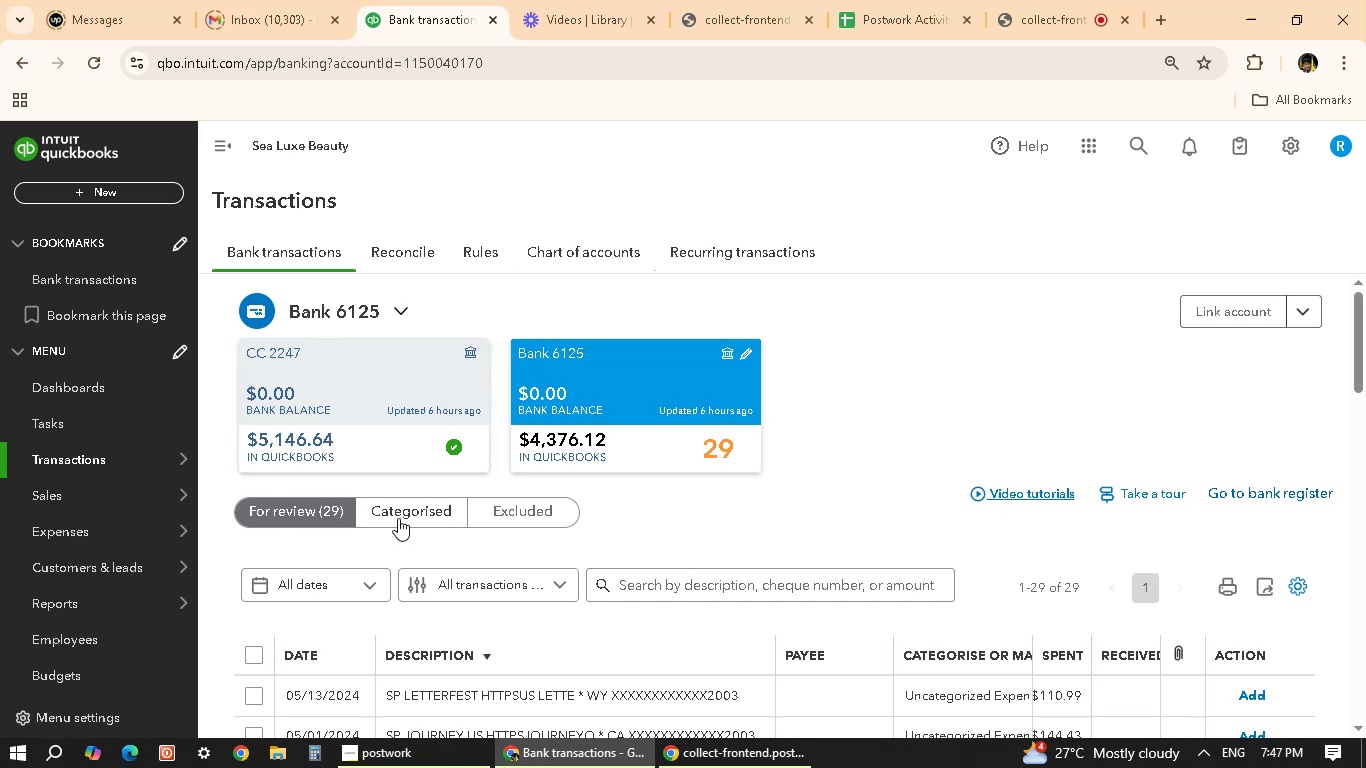 
left_click([399, 518])
 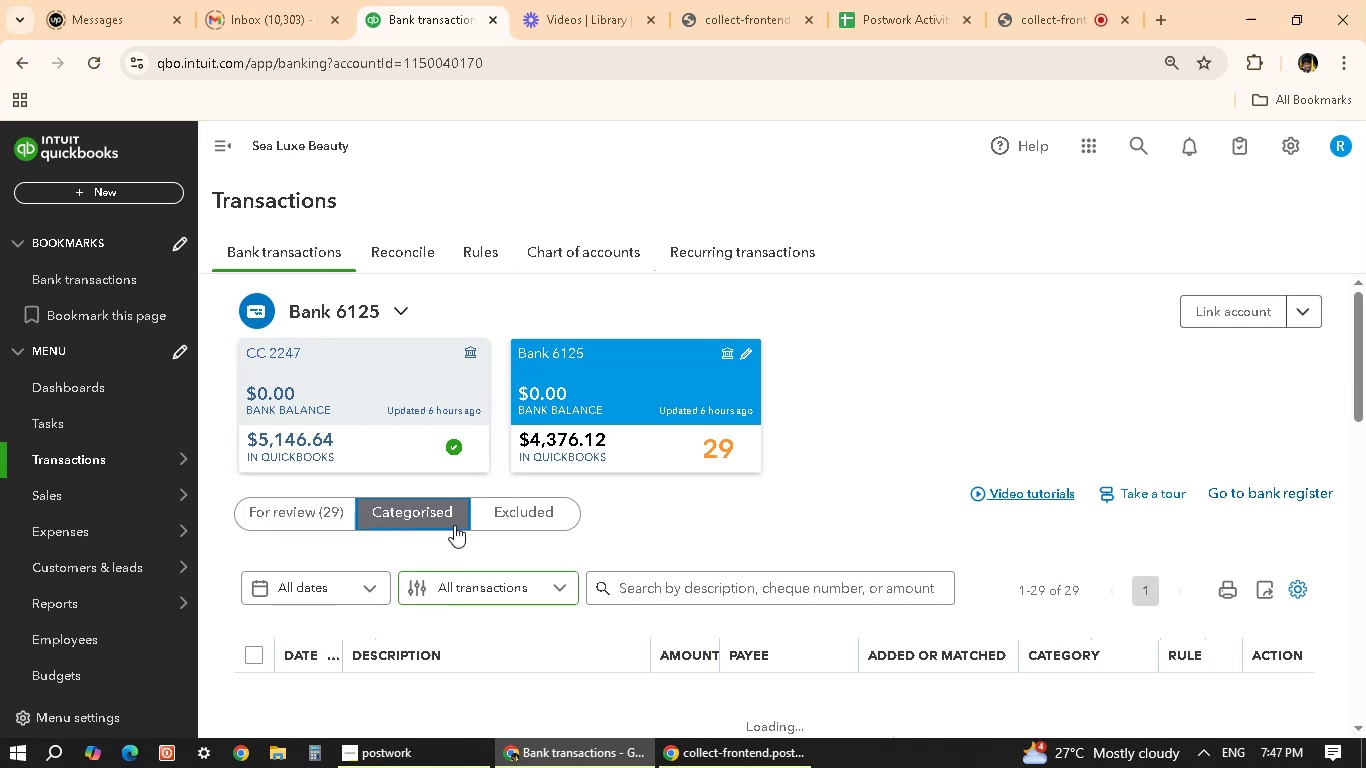 
scroll: coordinate [797, 617], scroll_direction: down, amount: 1.0
 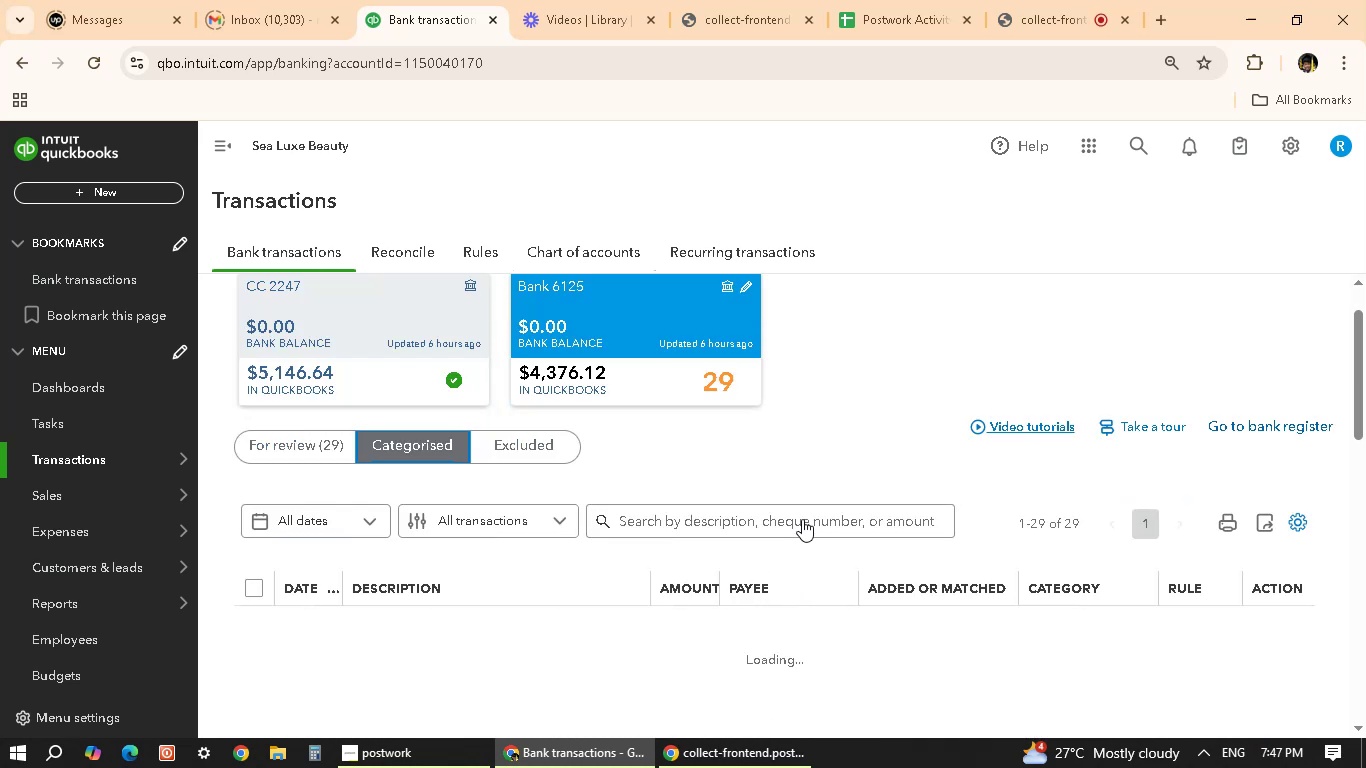 
wait(6.86)
 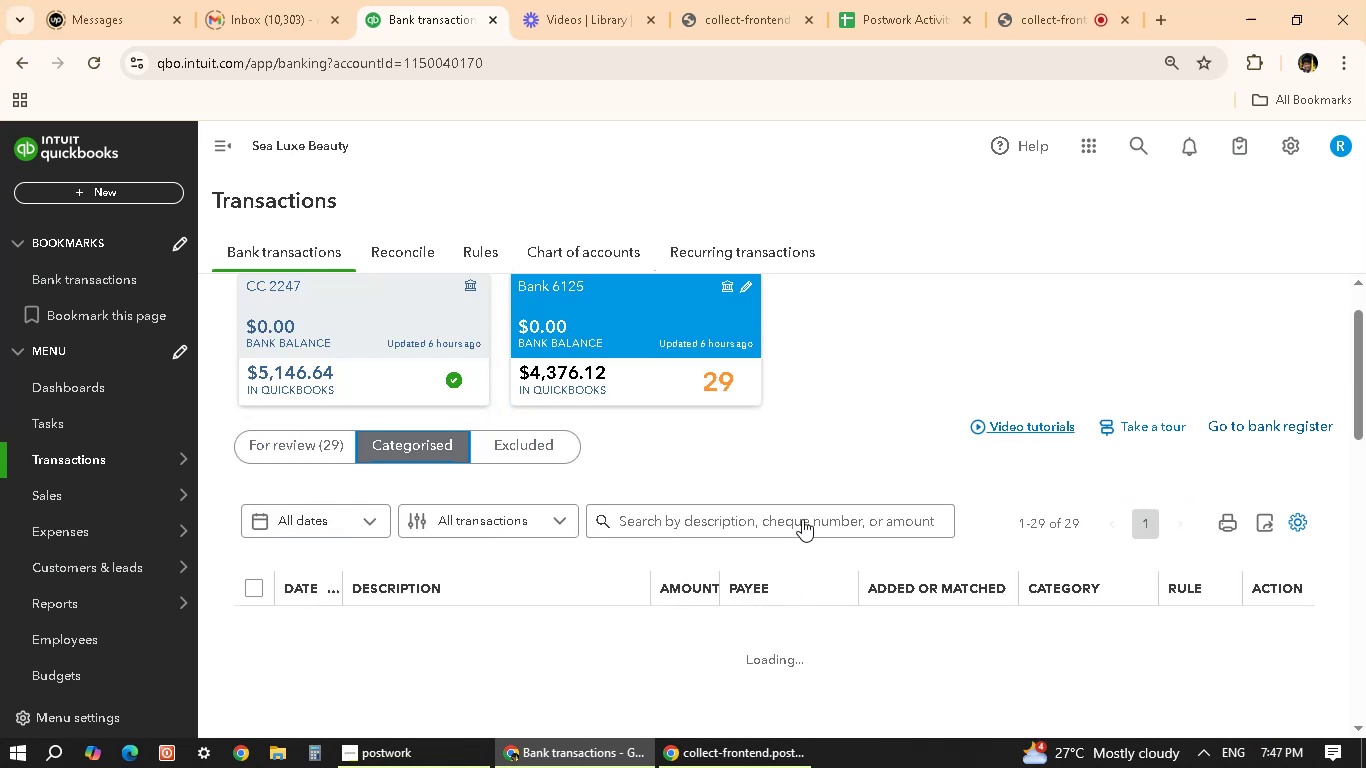 
left_click([802, 519])
 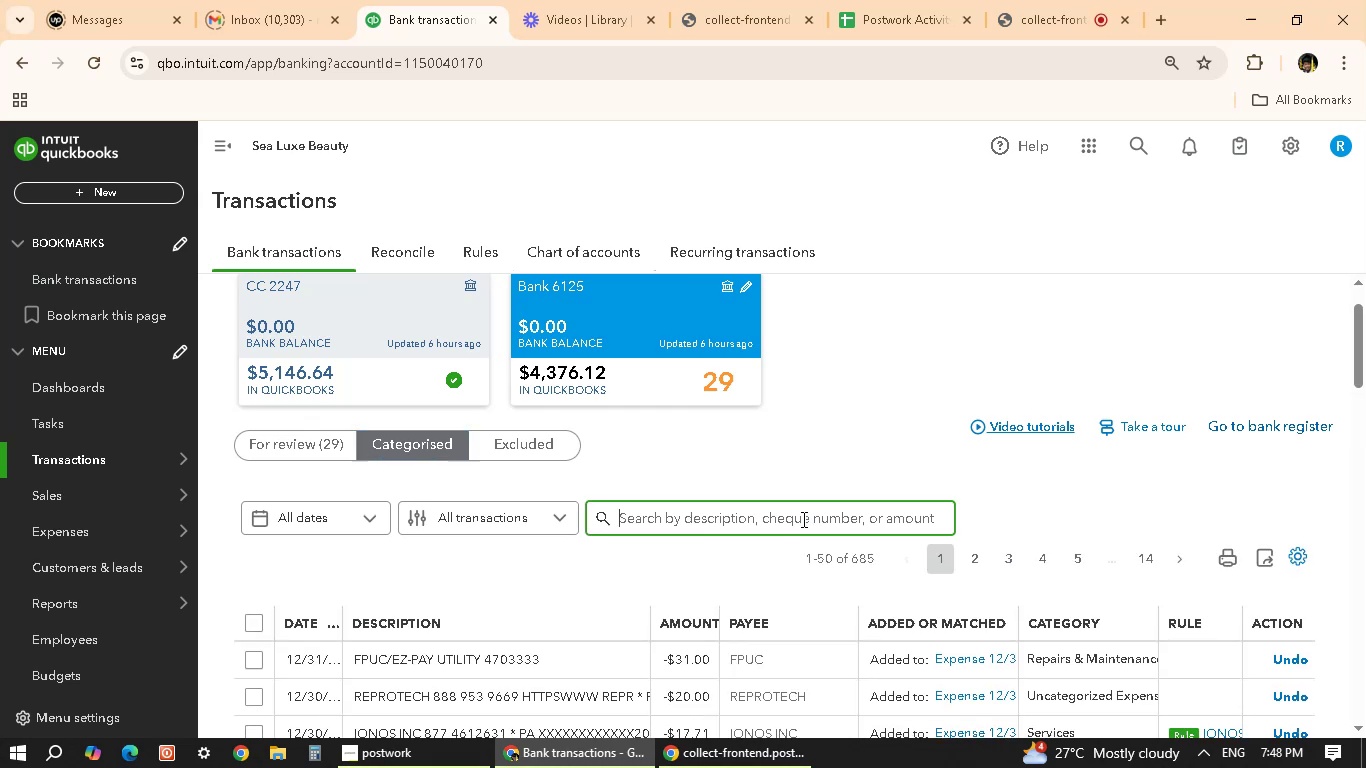 
type(AMEX)
 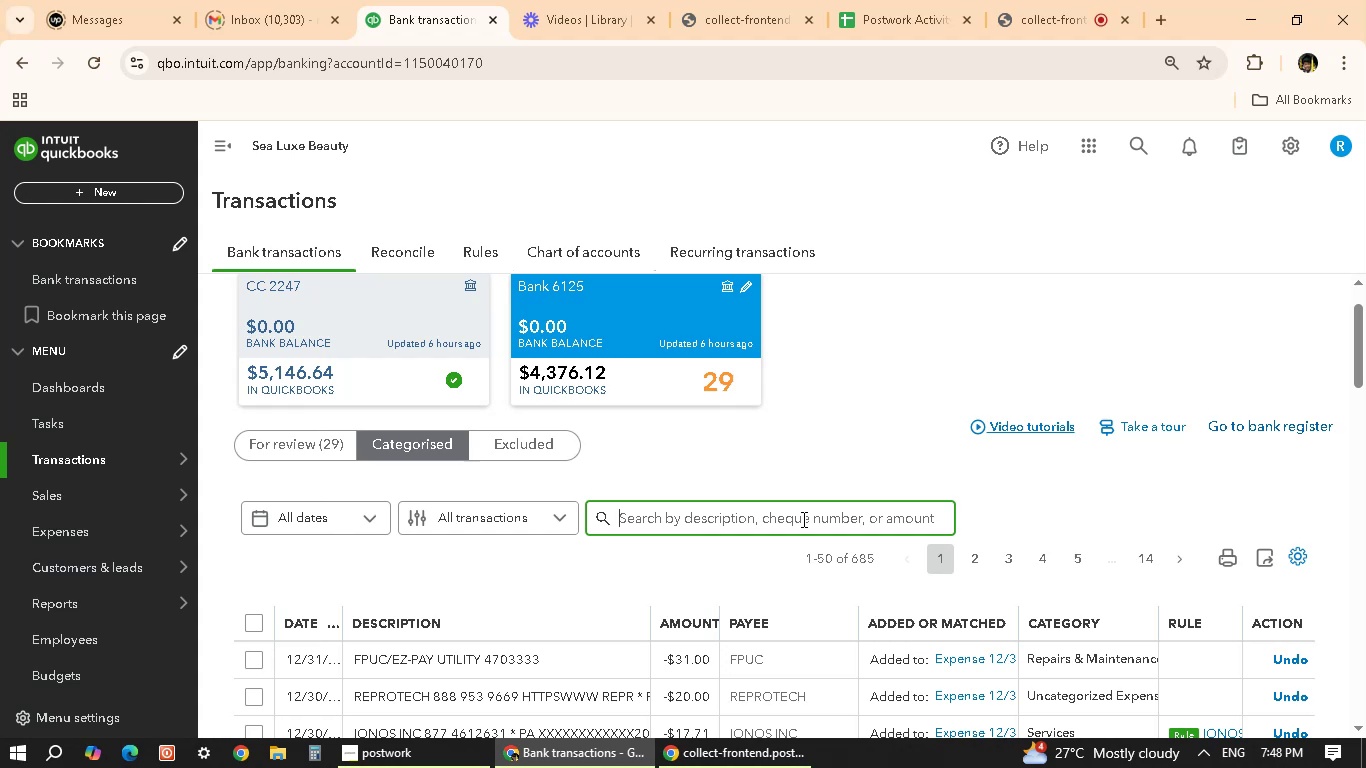 
key(Enter)
 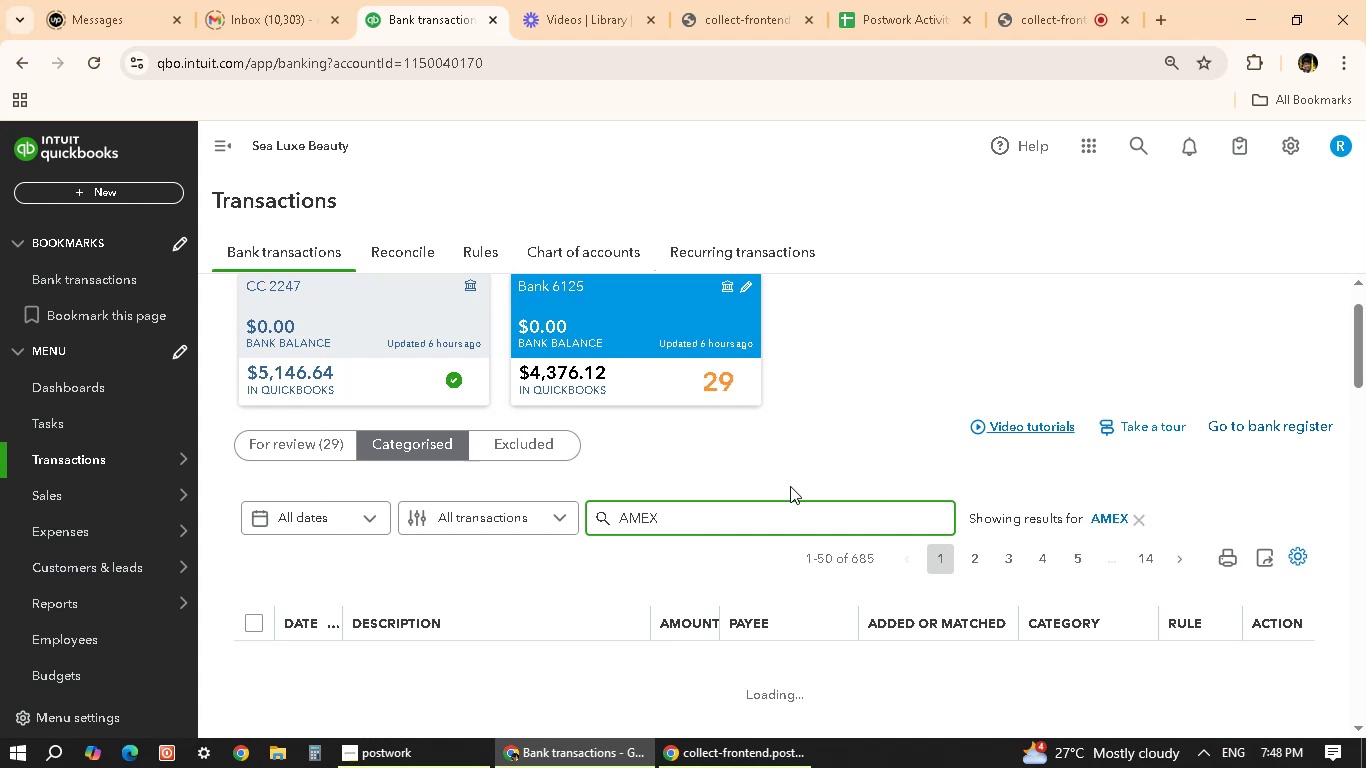 
wait(8.14)
 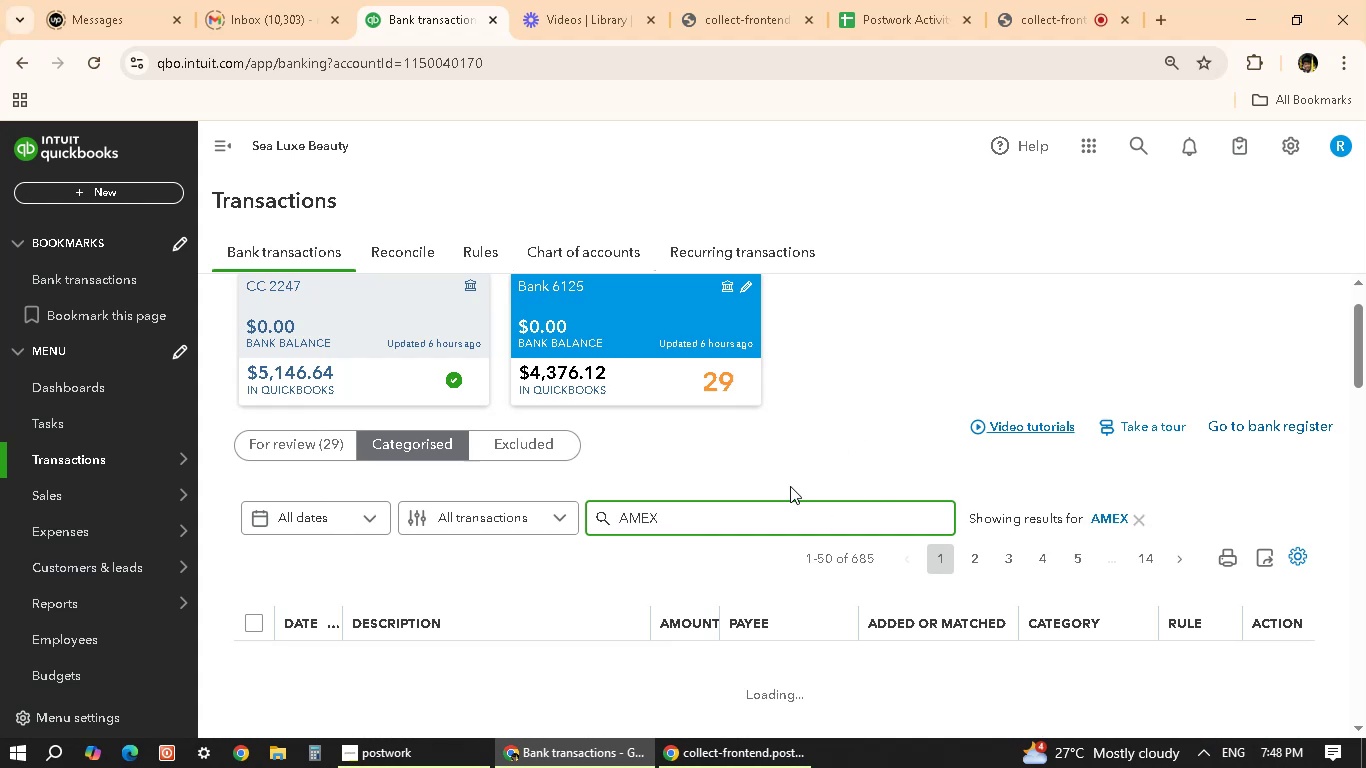 
scroll: coordinate [808, 548], scroll_direction: down, amount: 2.0
 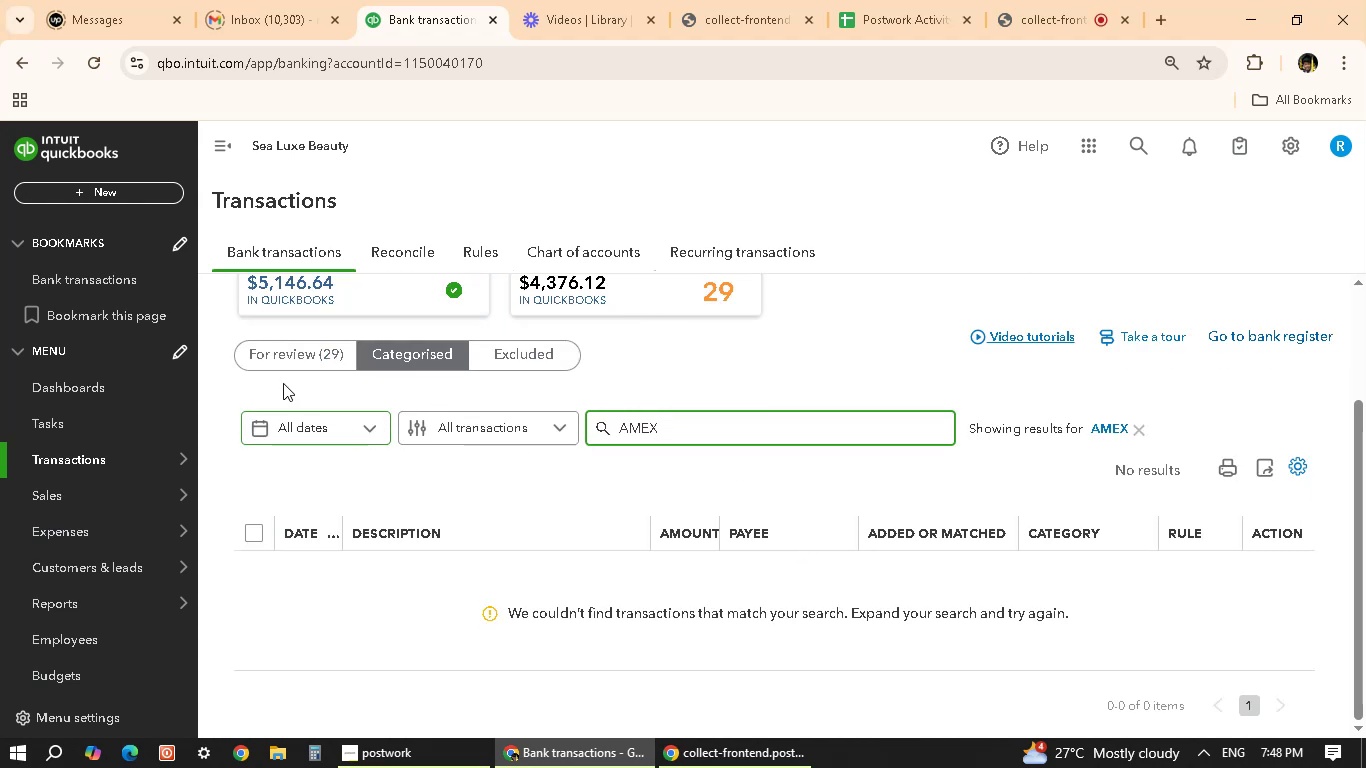 
left_click([277, 353])
 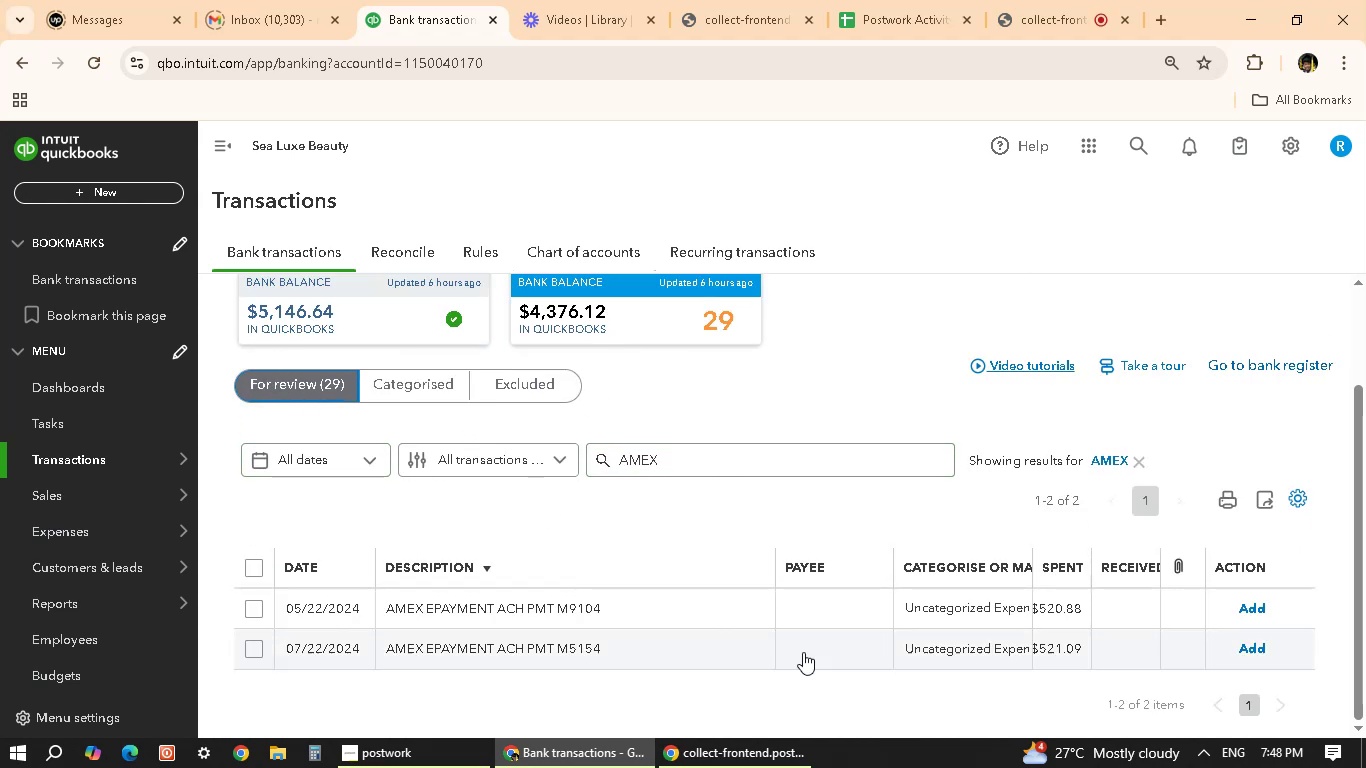 
wait(5.62)
 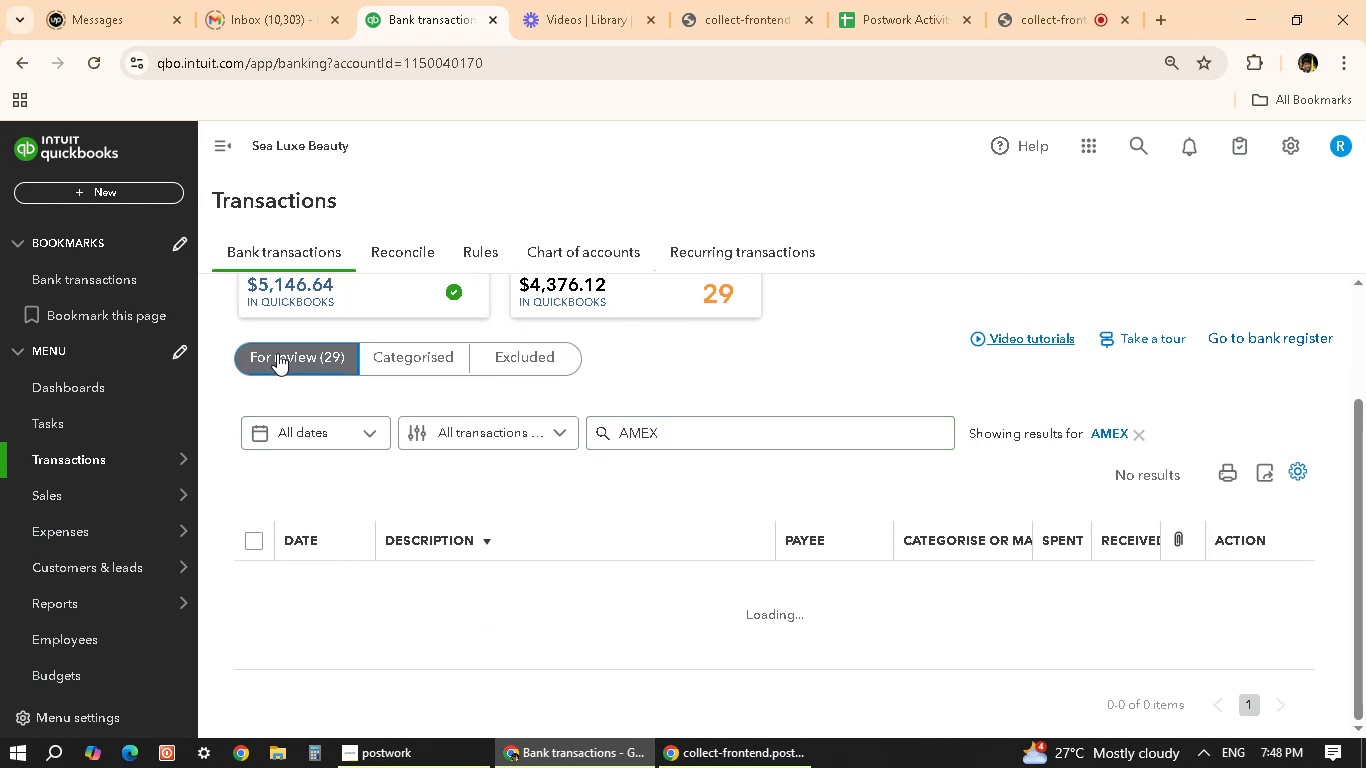 
left_click([703, 612])
 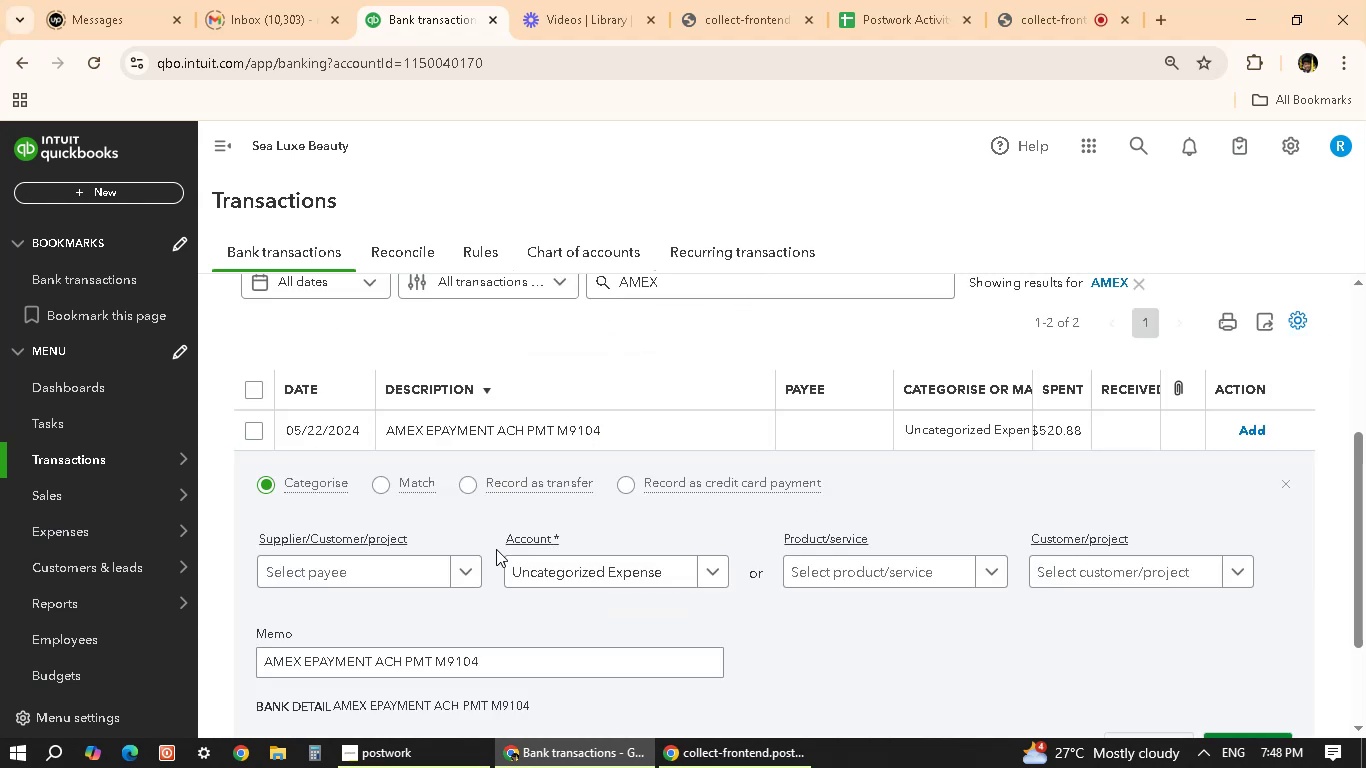 
left_click([415, 568])
 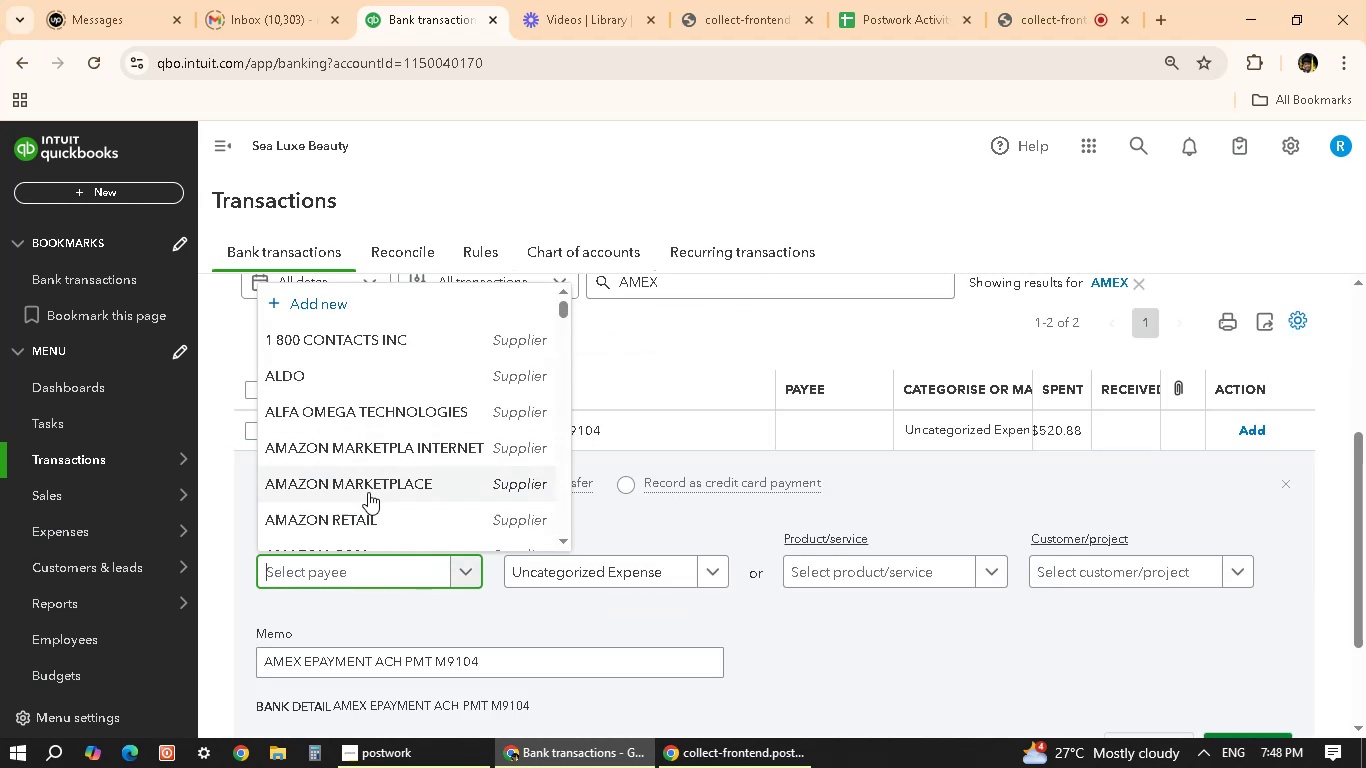 
scroll: coordinate [384, 466], scroll_direction: down, amount: 2.0
 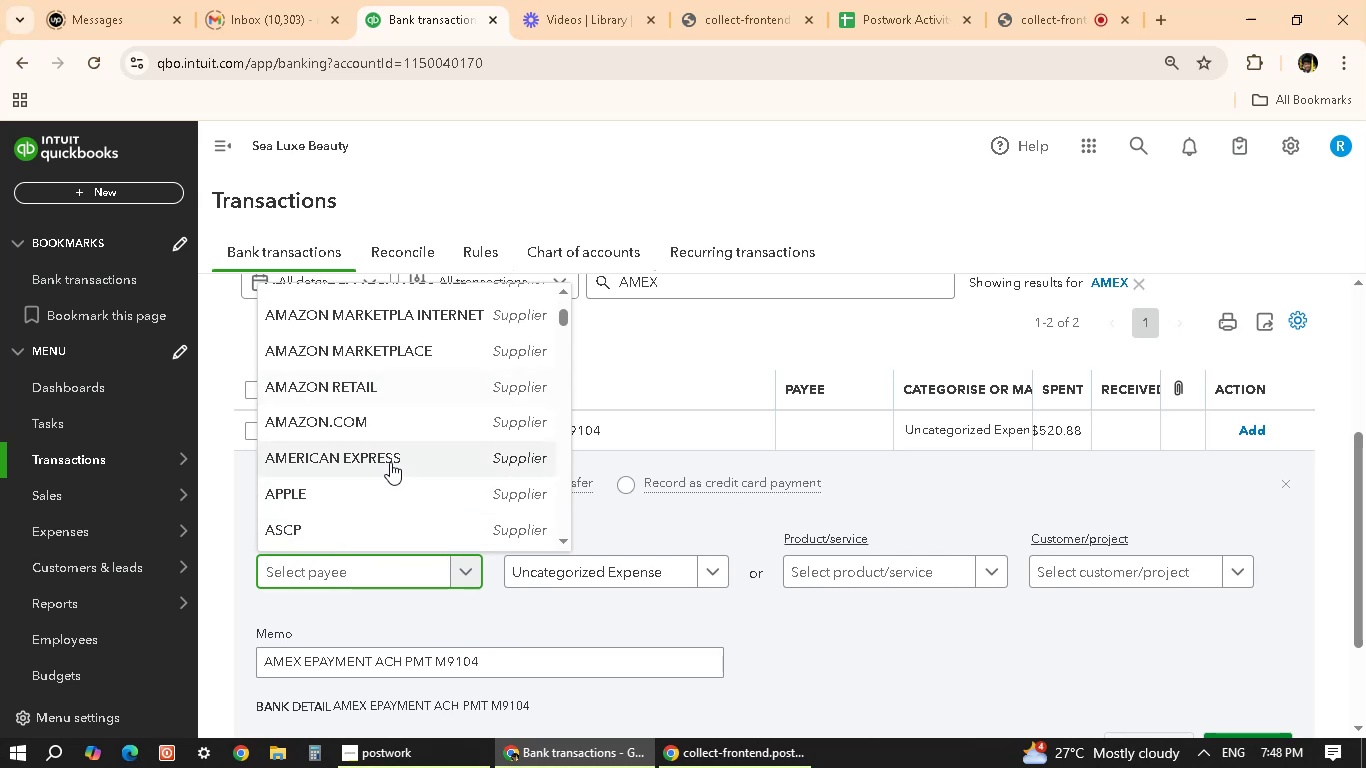 
left_click([390, 462])
 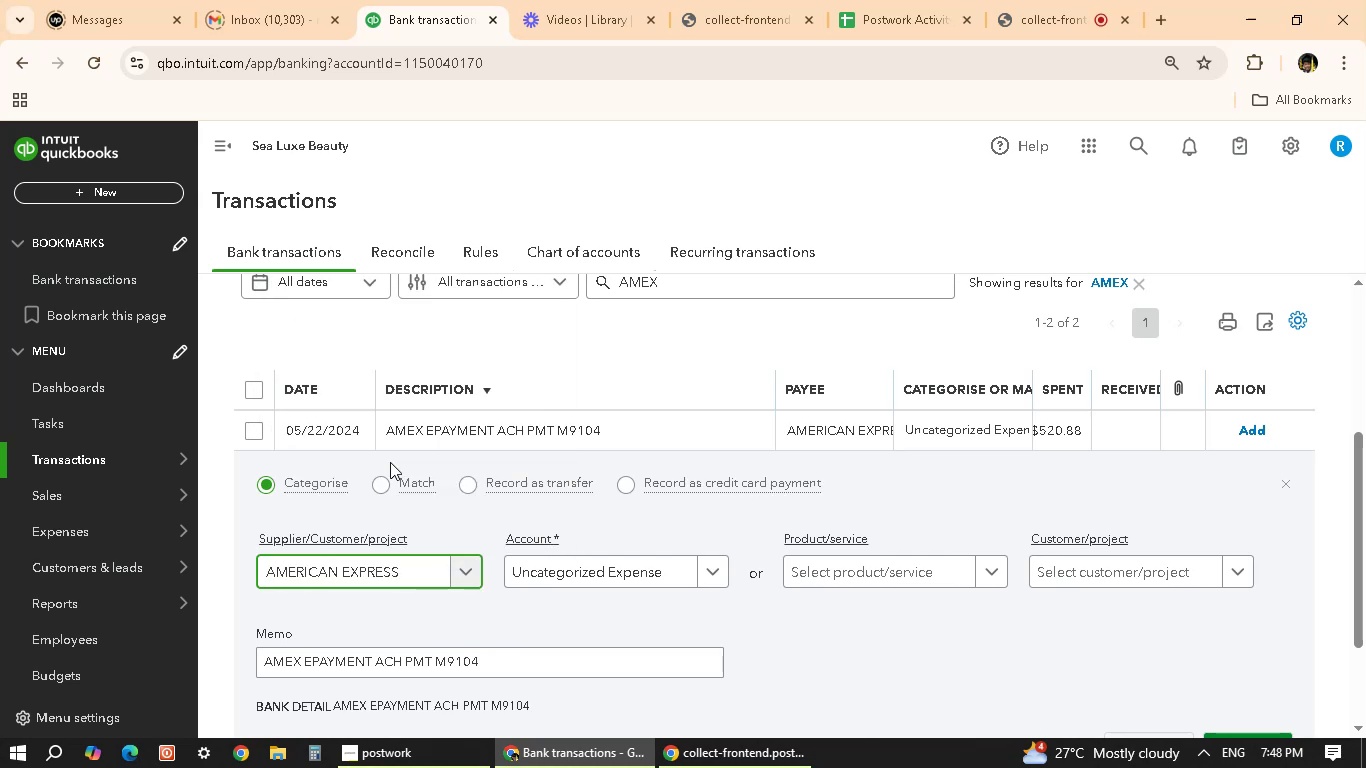 
wait(8.69)
 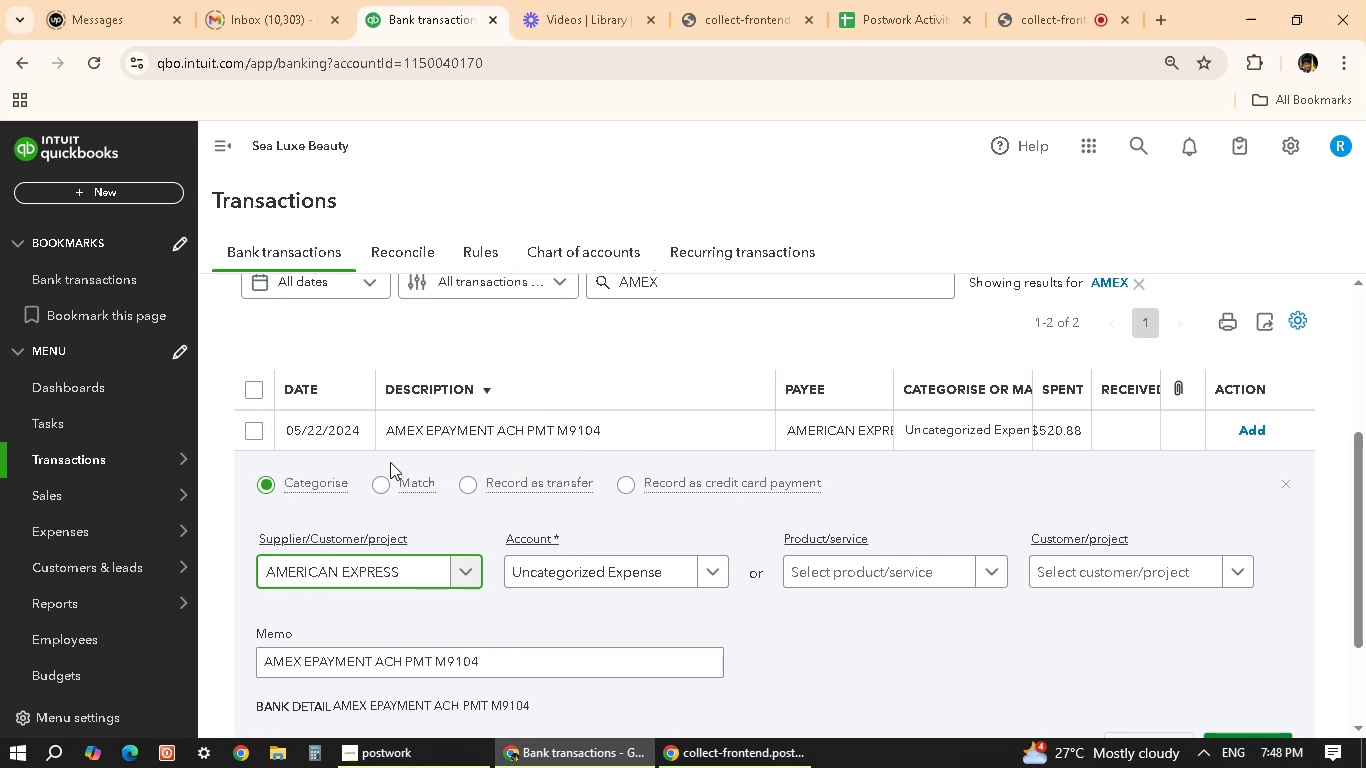 
left_click([718, 563])
 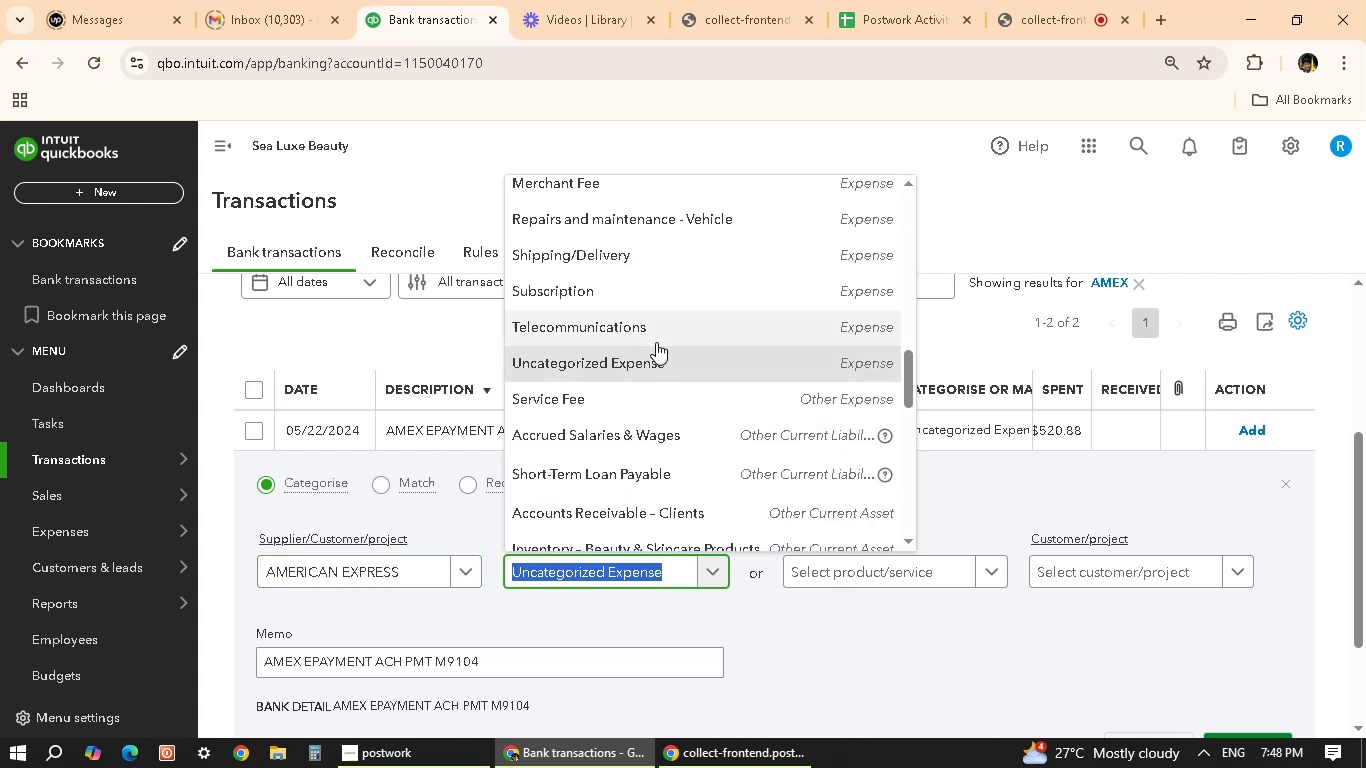 
scroll: coordinate [617, 450], scroll_direction: up, amount: 1.0
 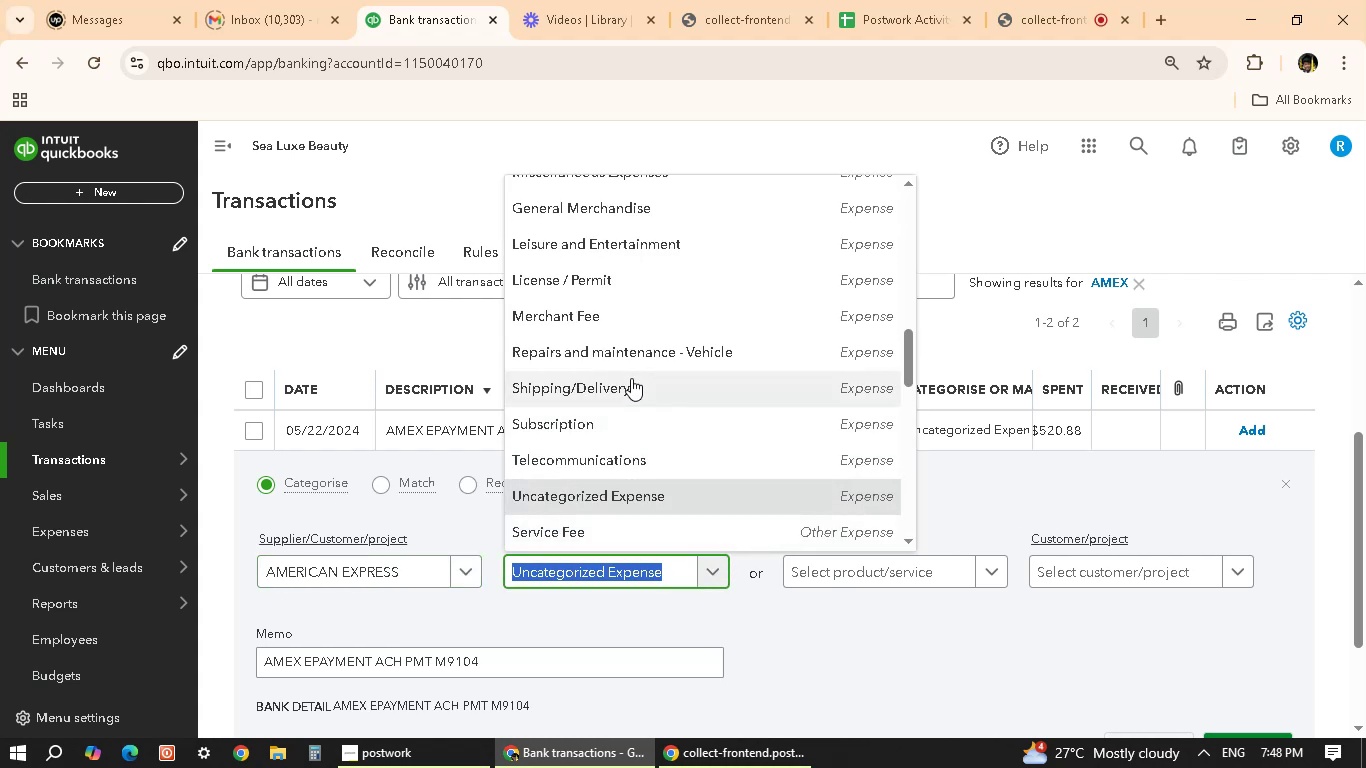 
scroll: coordinate [983, 686], scroll_direction: down, amount: 4.0
 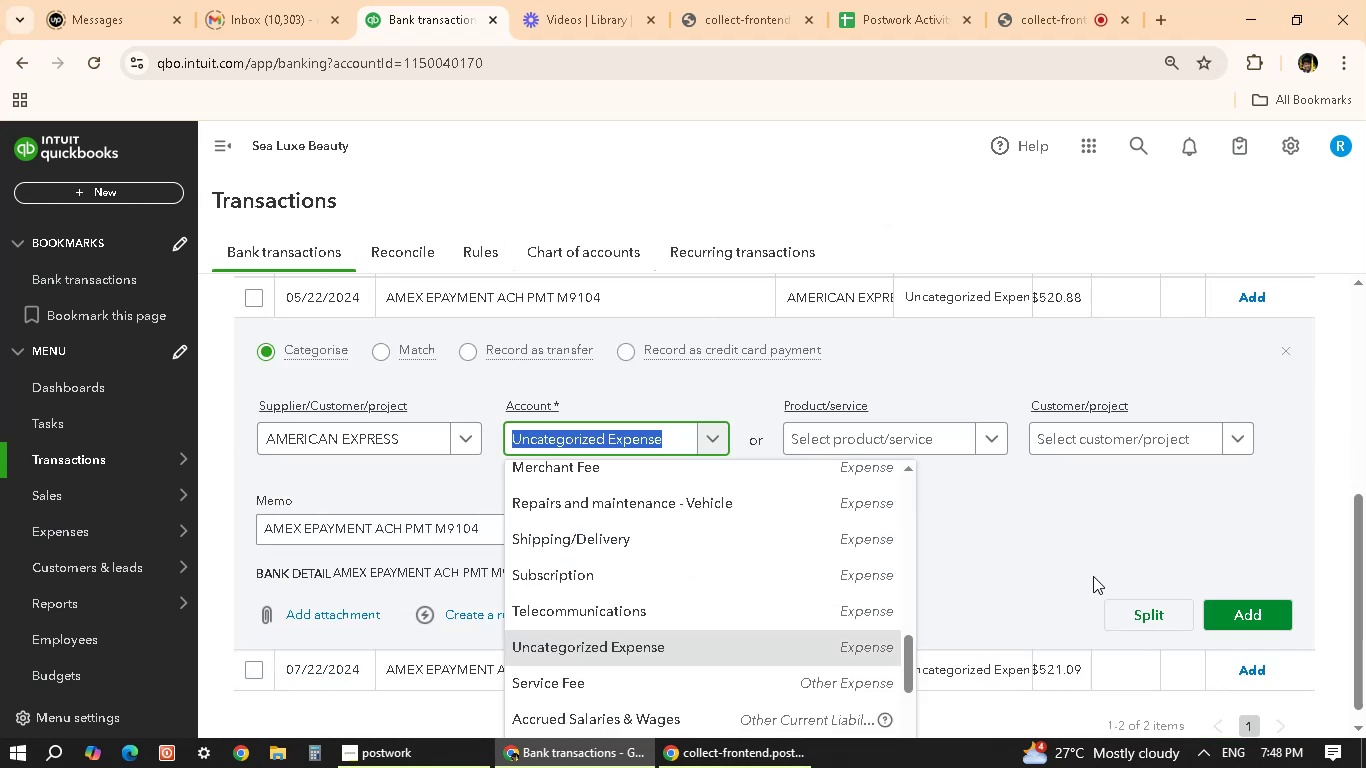 
scroll: coordinate [649, 407], scroll_direction: up, amount: 6.0
 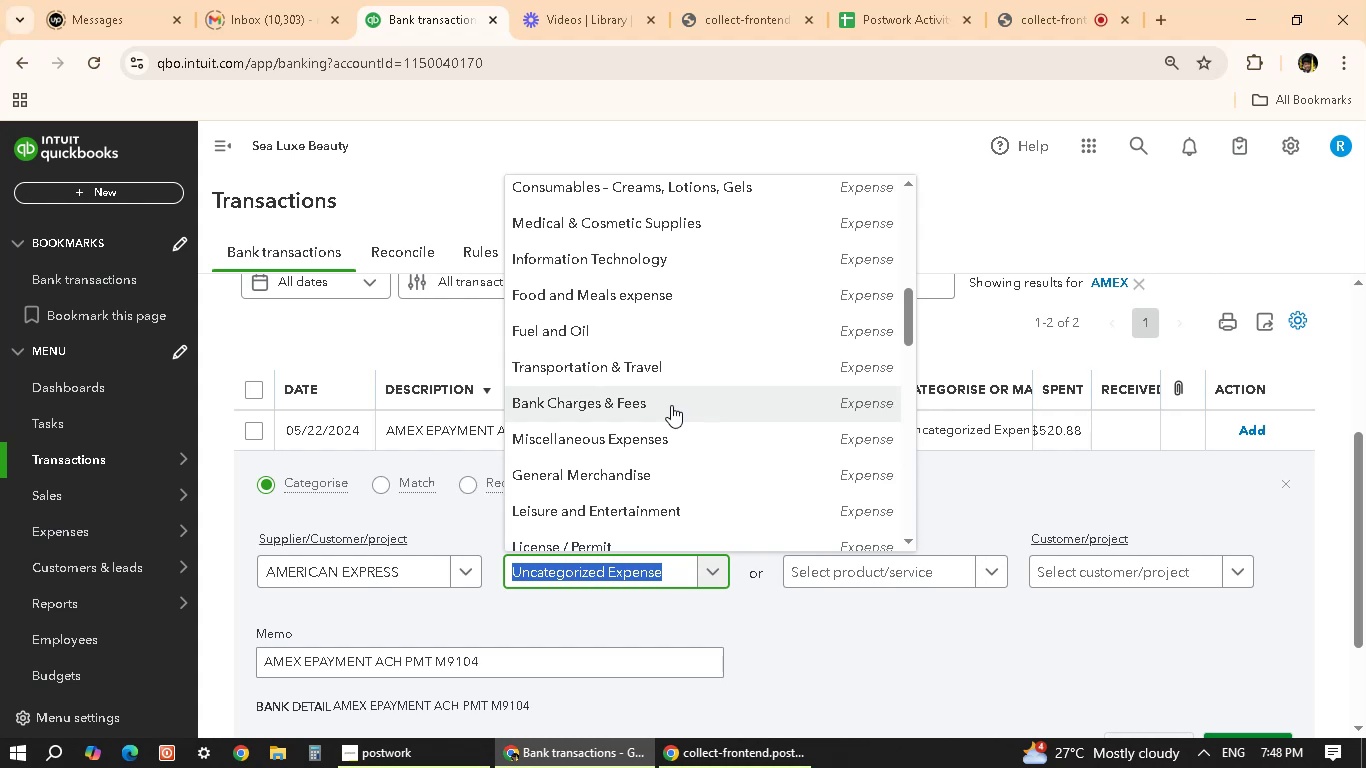 
wait(7.82)
 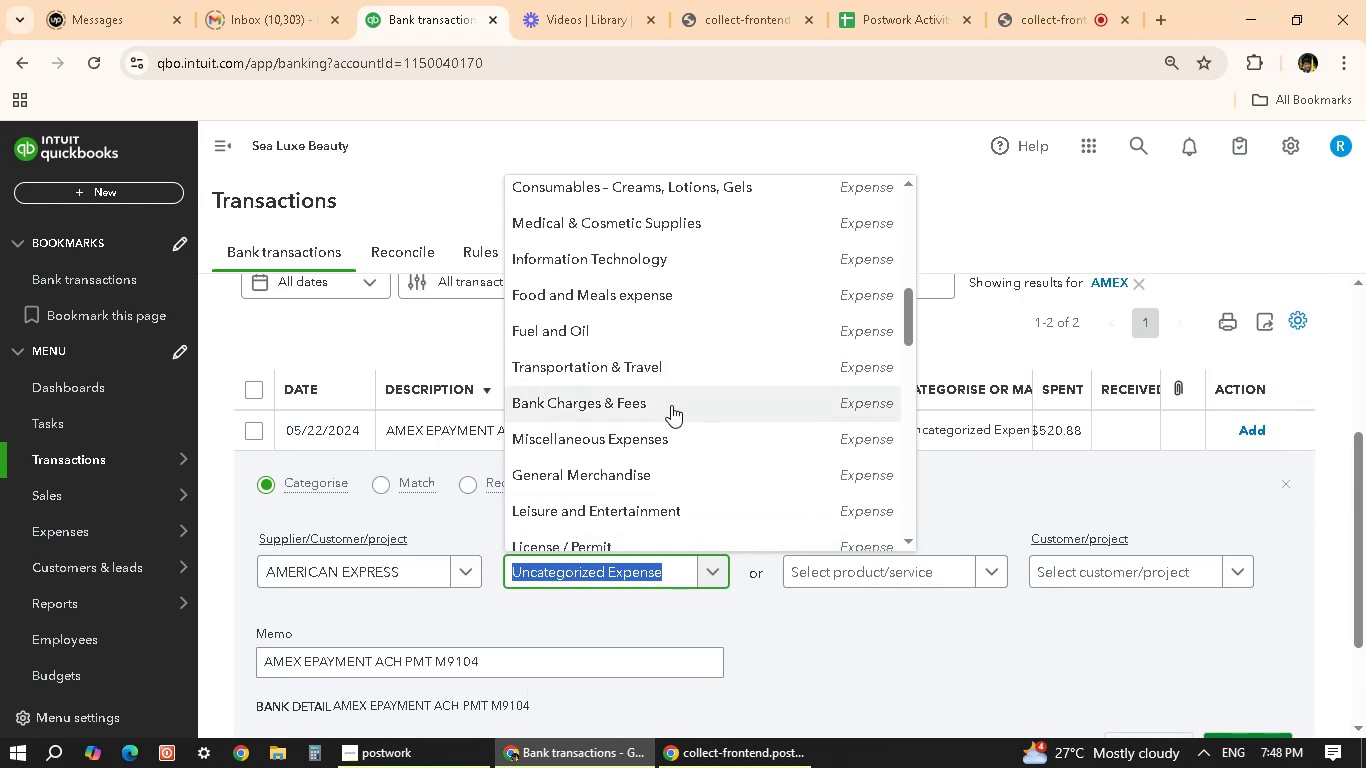 
left_click([671, 405])
 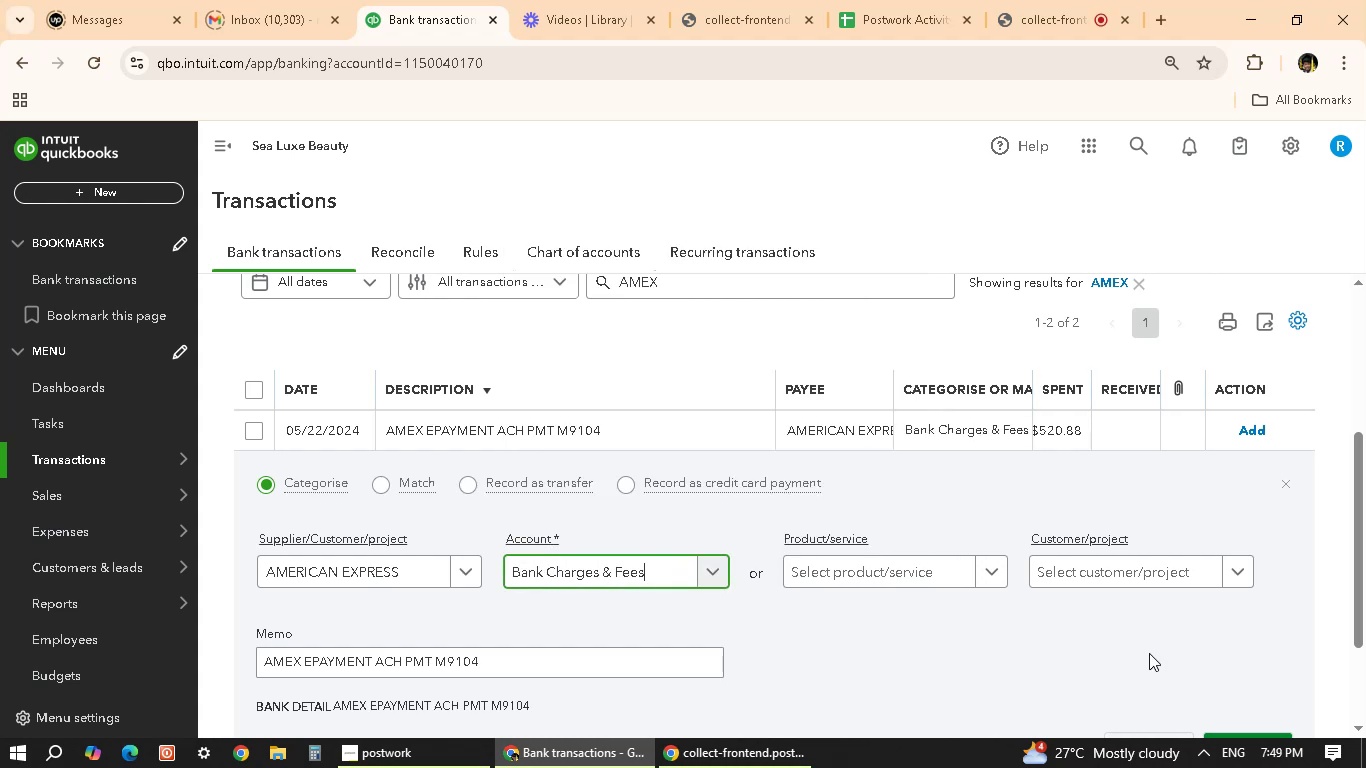 
scroll: coordinate [1149, 653], scroll_direction: down, amount: 2.0
 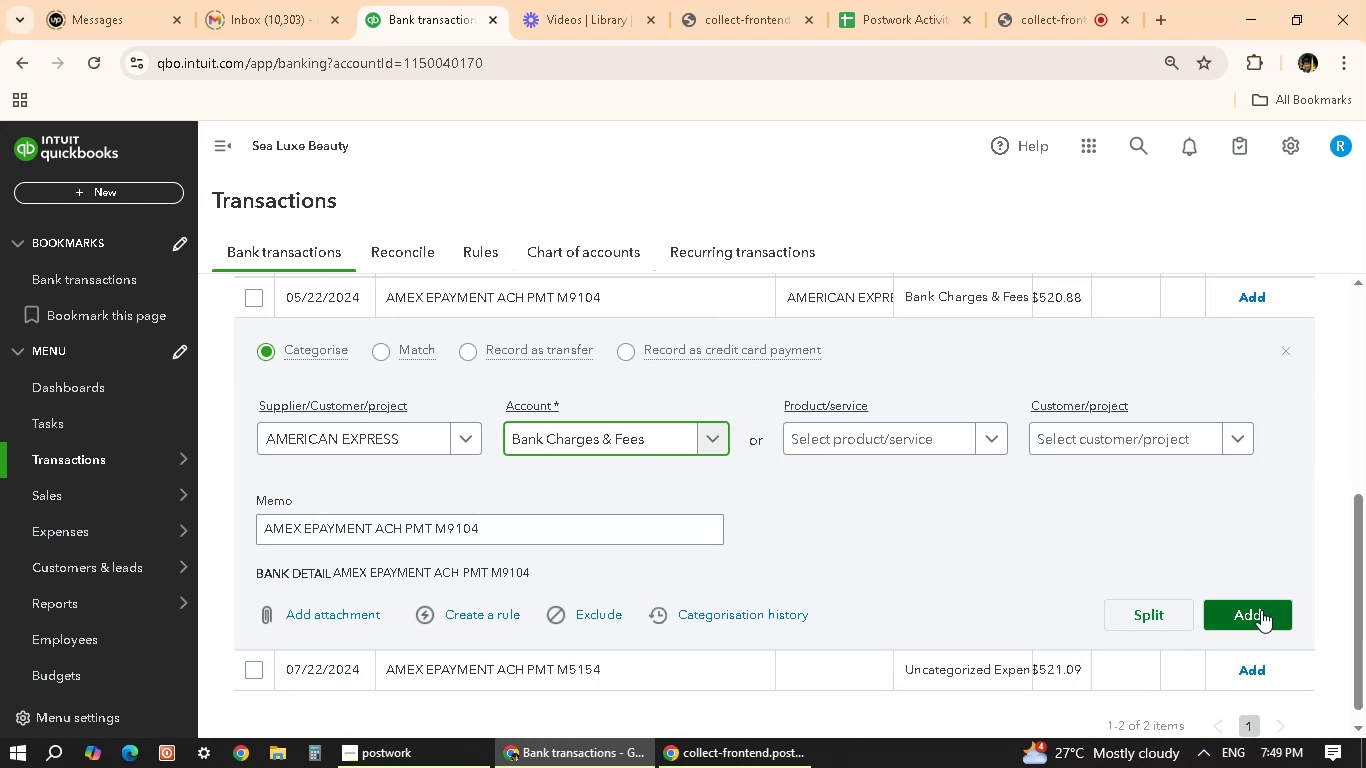 
left_click([1261, 610])
 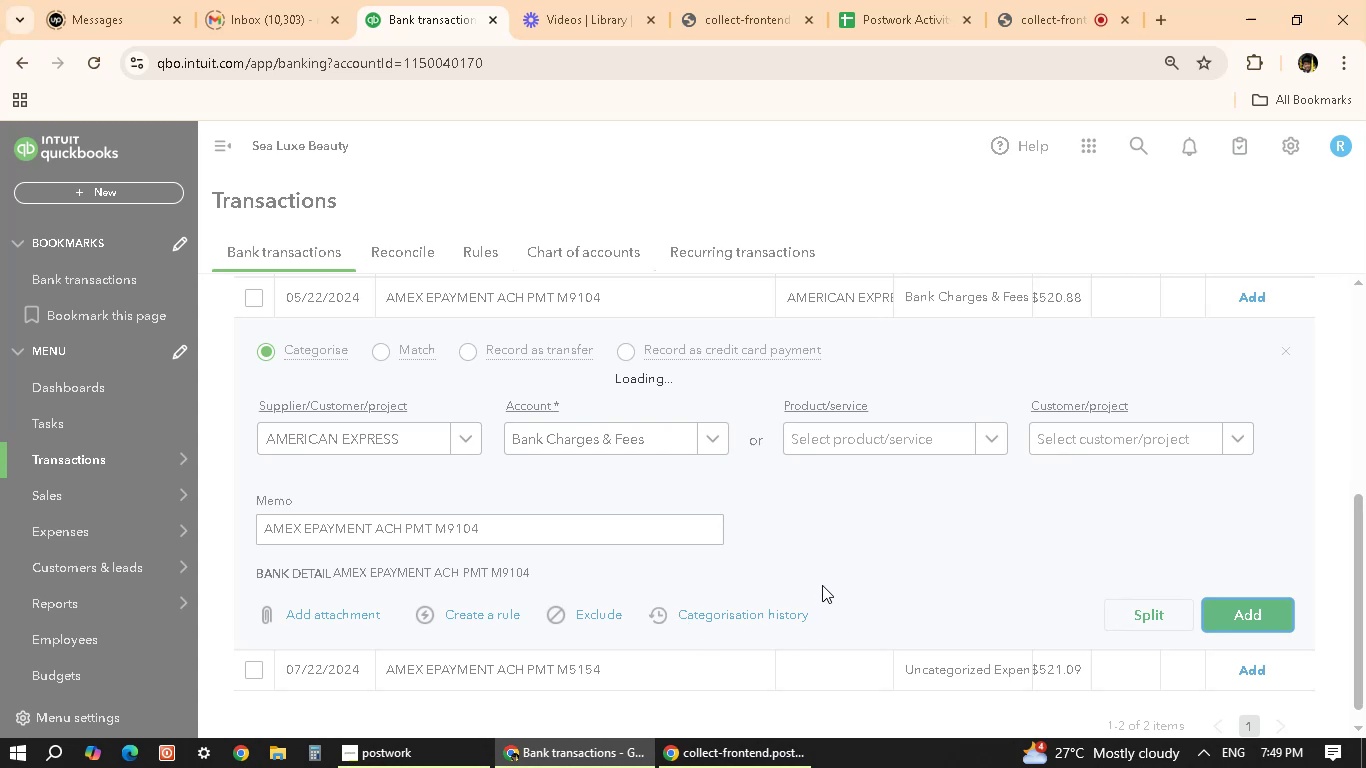 
scroll: coordinate [919, 585], scroll_direction: down, amount: 2.0
 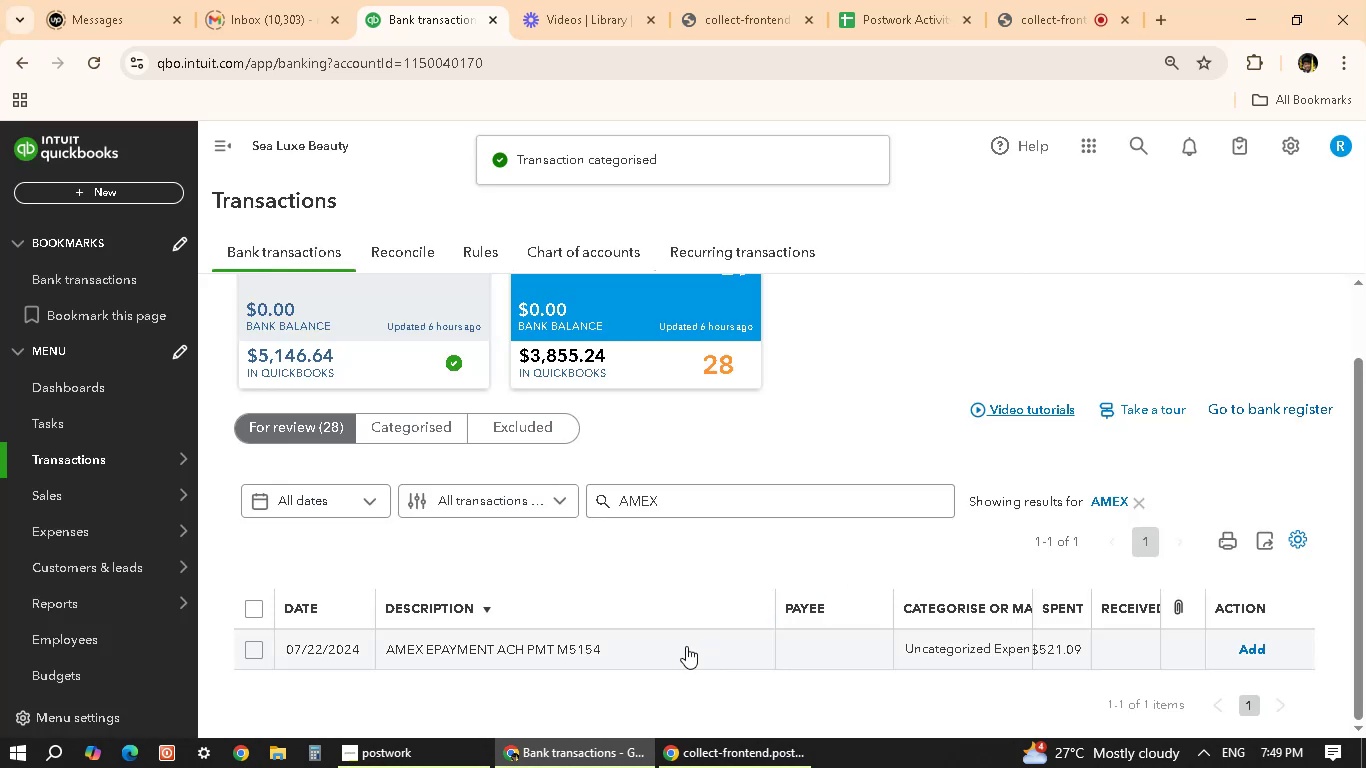 
left_click([684, 647])
 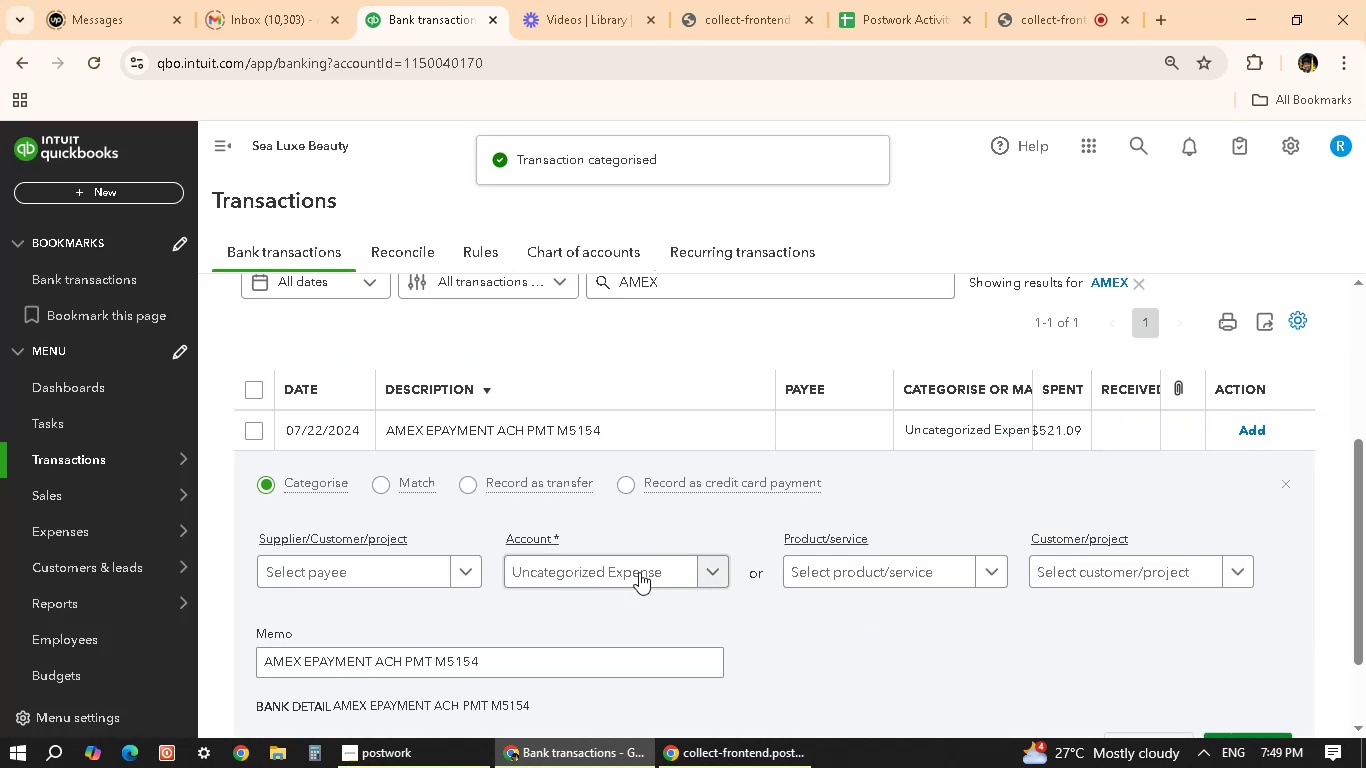 
left_click([345, 567])
 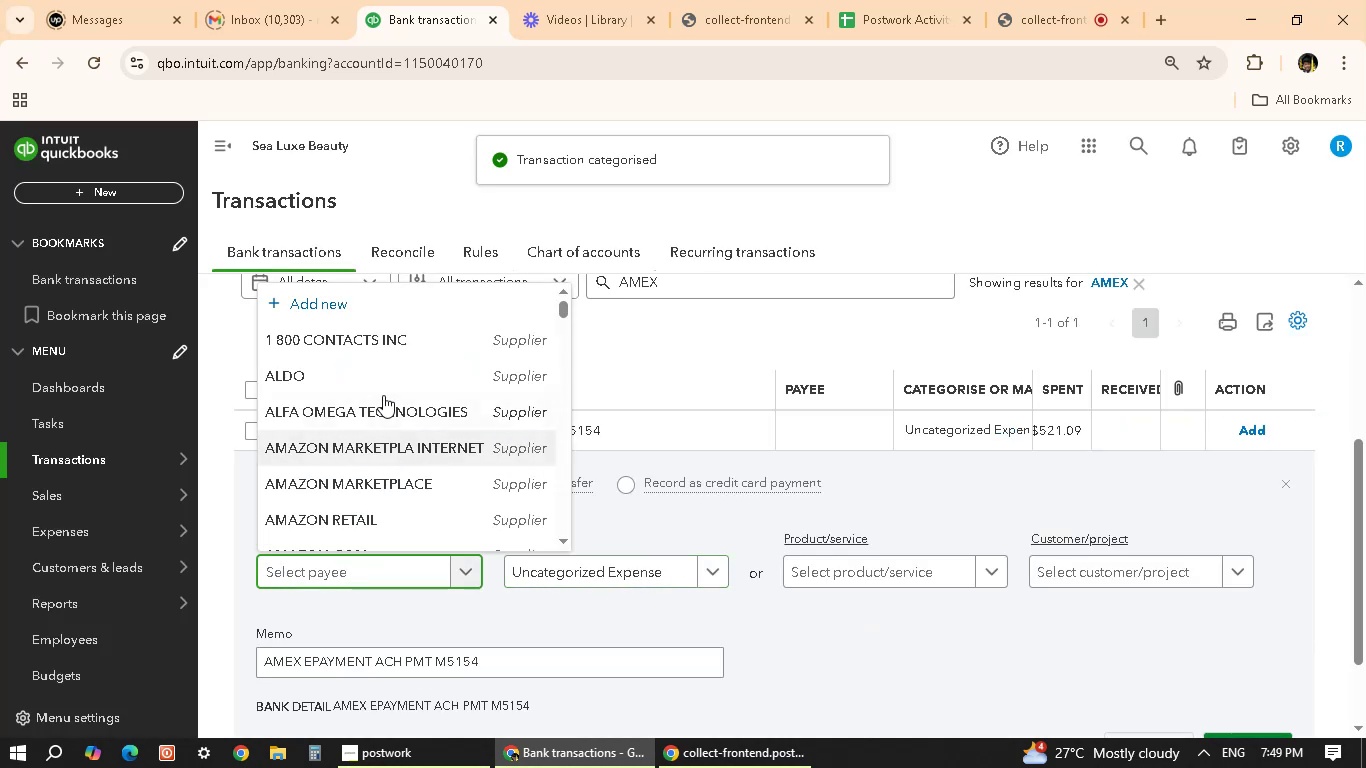 
scroll: coordinate [388, 452], scroll_direction: down, amount: 3.0
 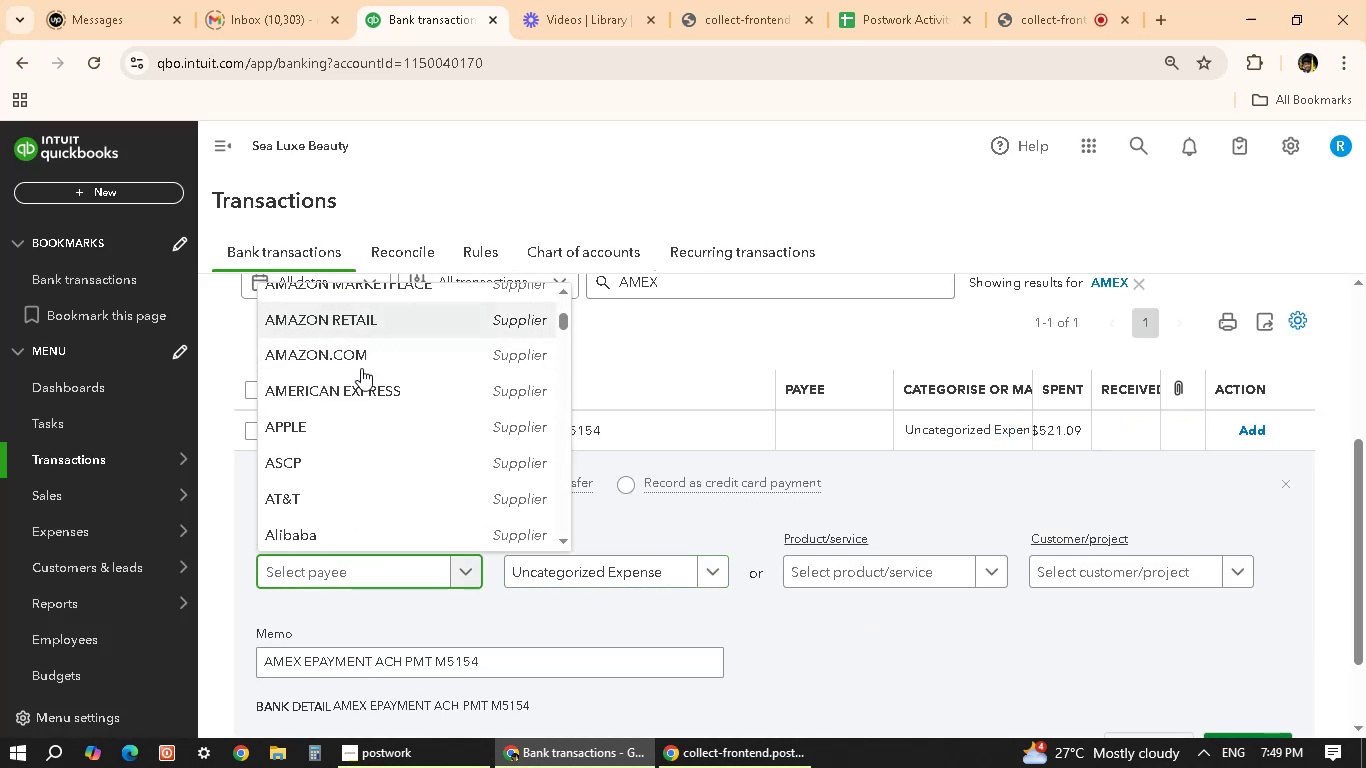 
left_click([354, 401])
 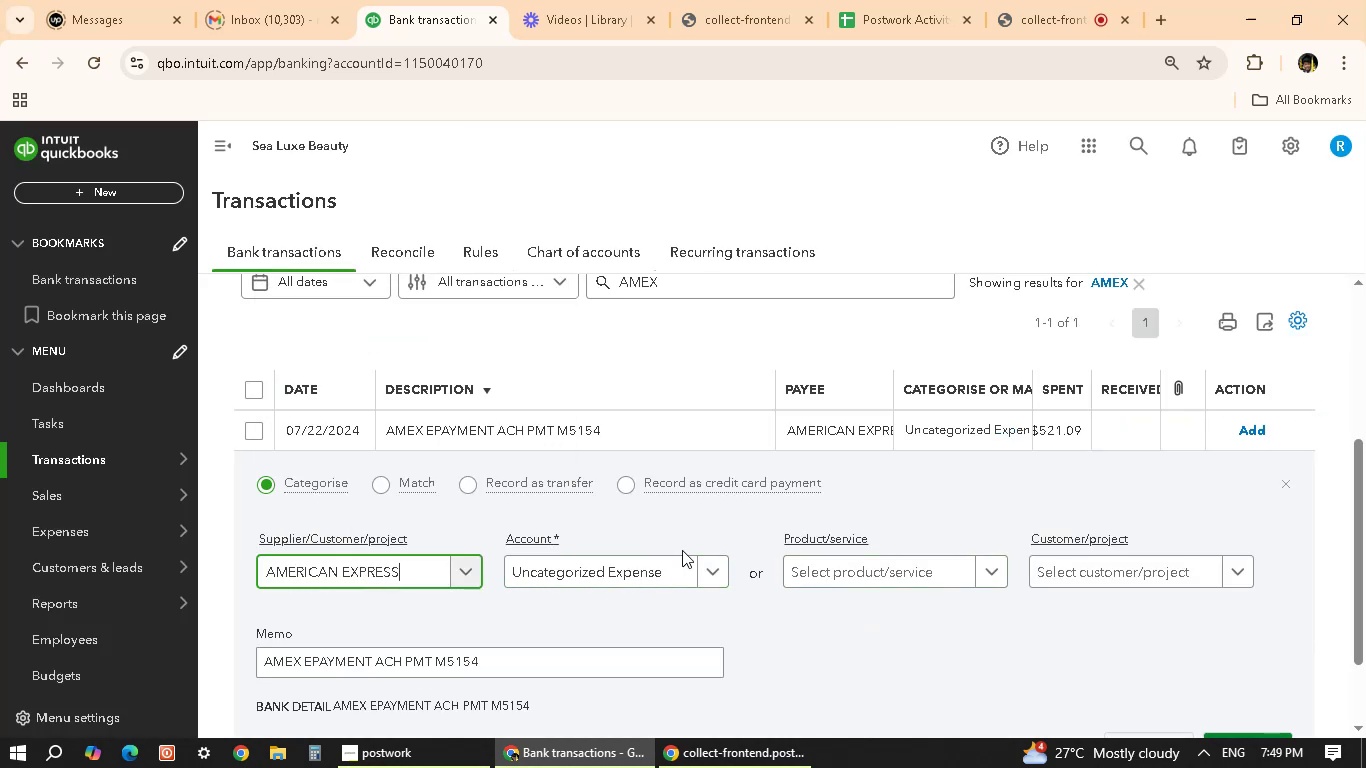 
left_click([680, 576])
 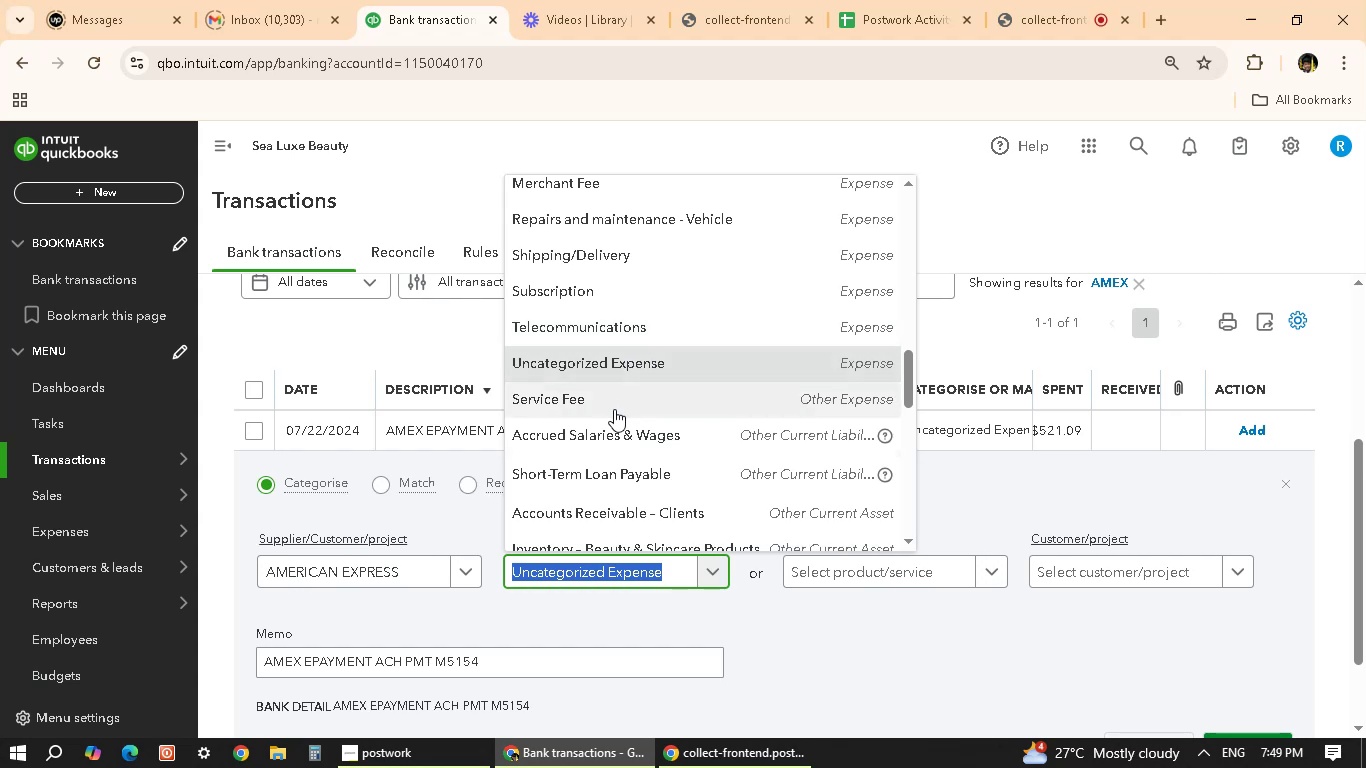 
scroll: coordinate [621, 330], scroll_direction: up, amount: 4.0
 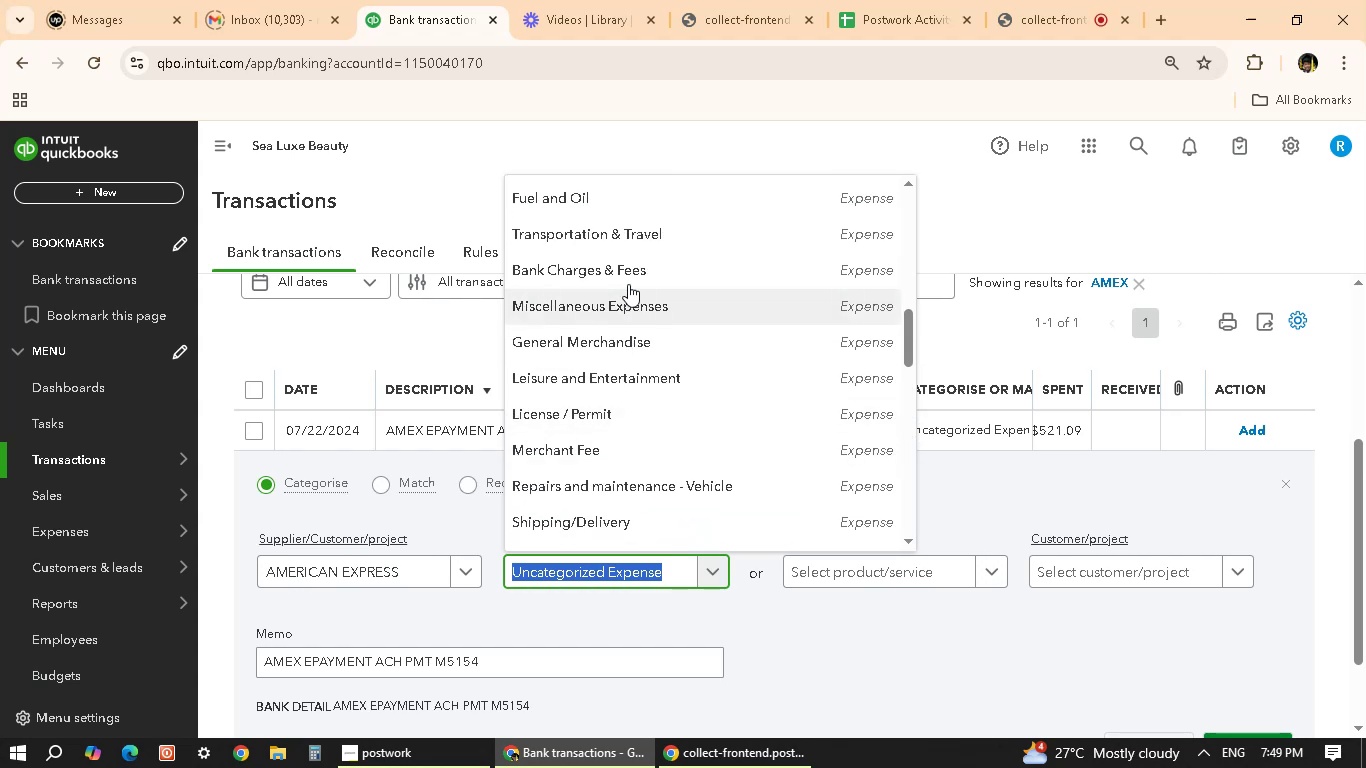 
left_click([630, 277])
 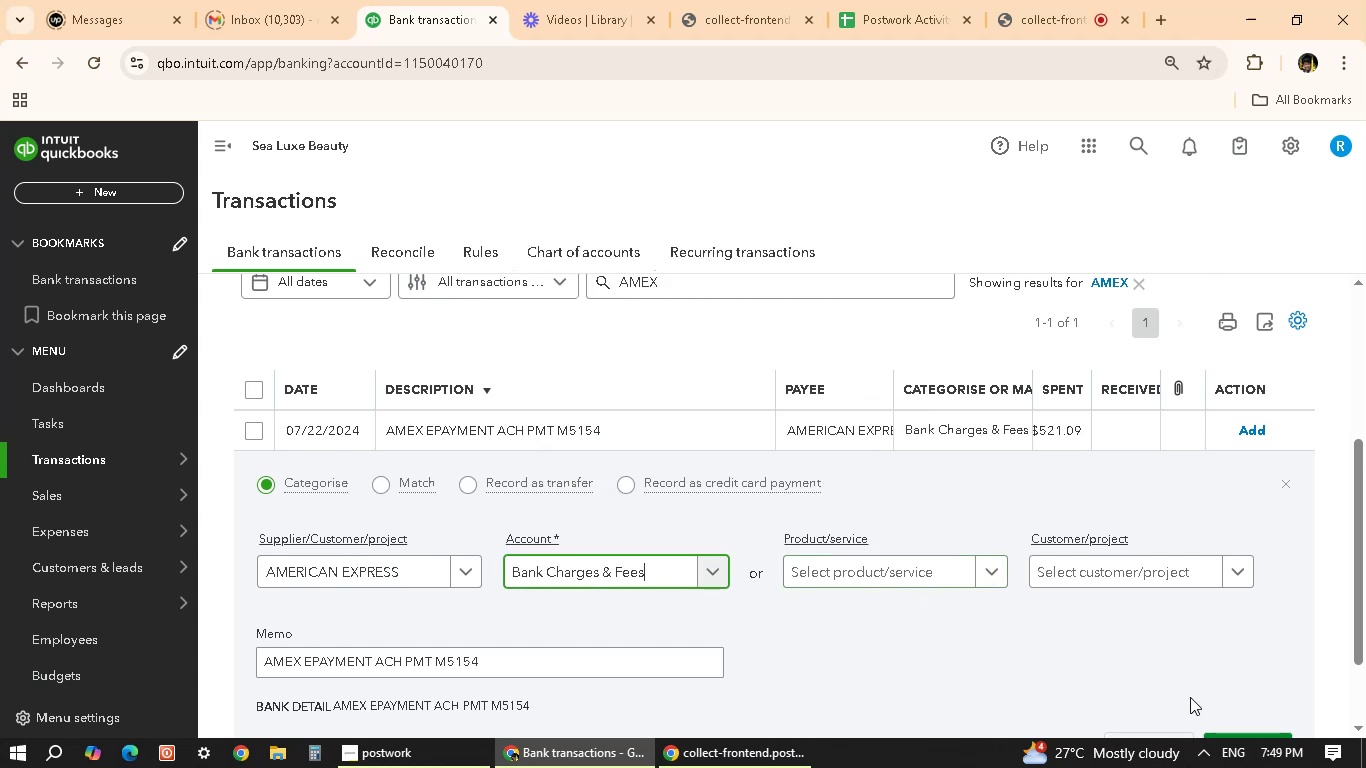 
scroll: coordinate [1229, 698], scroll_direction: down, amount: 1.0
 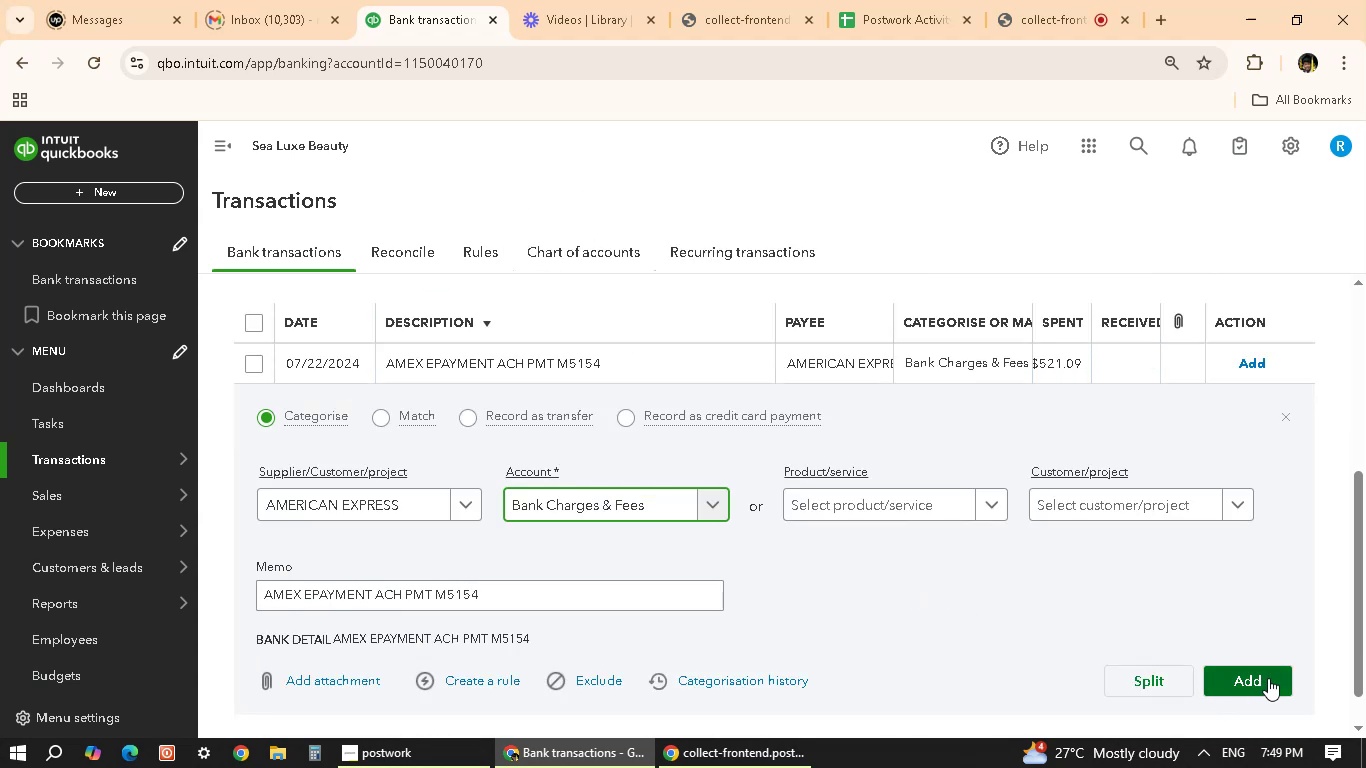 
left_click([1268, 678])
 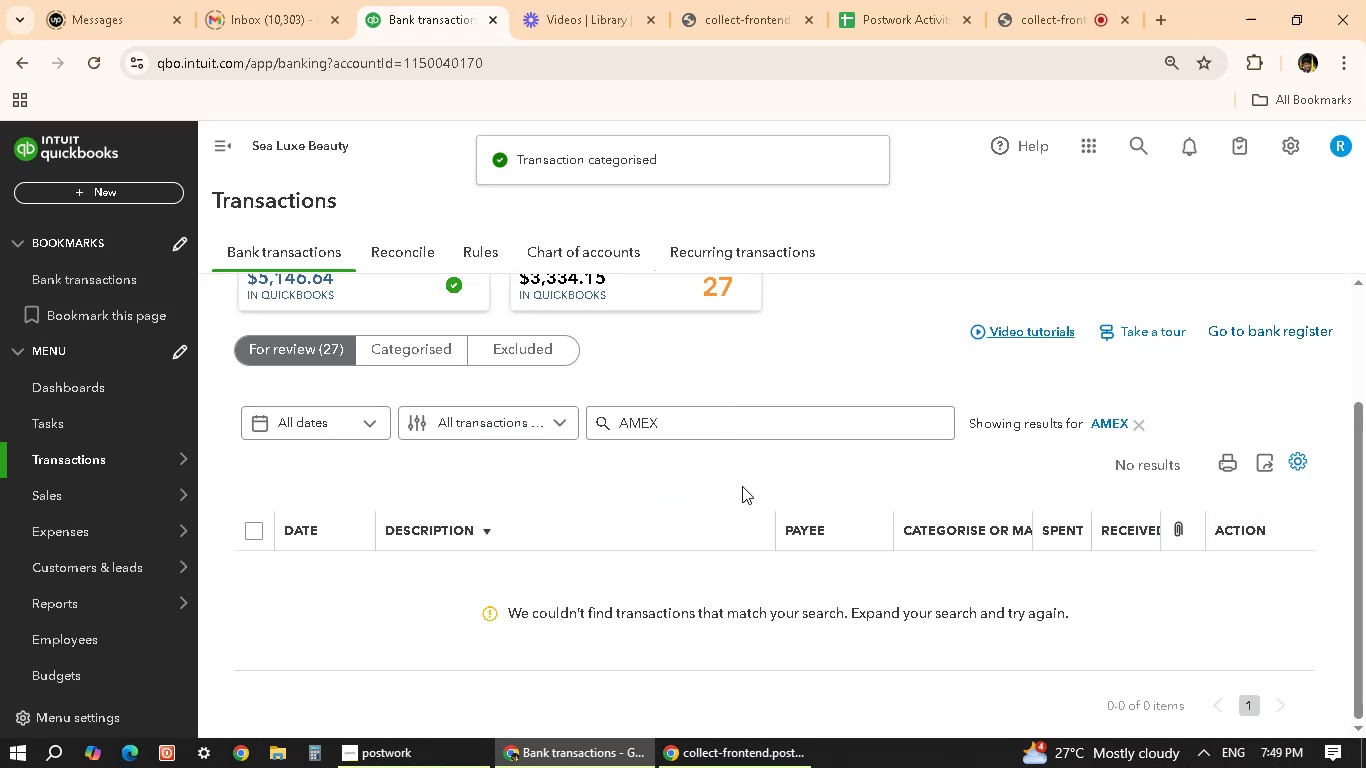 
left_click([1131, 429])
 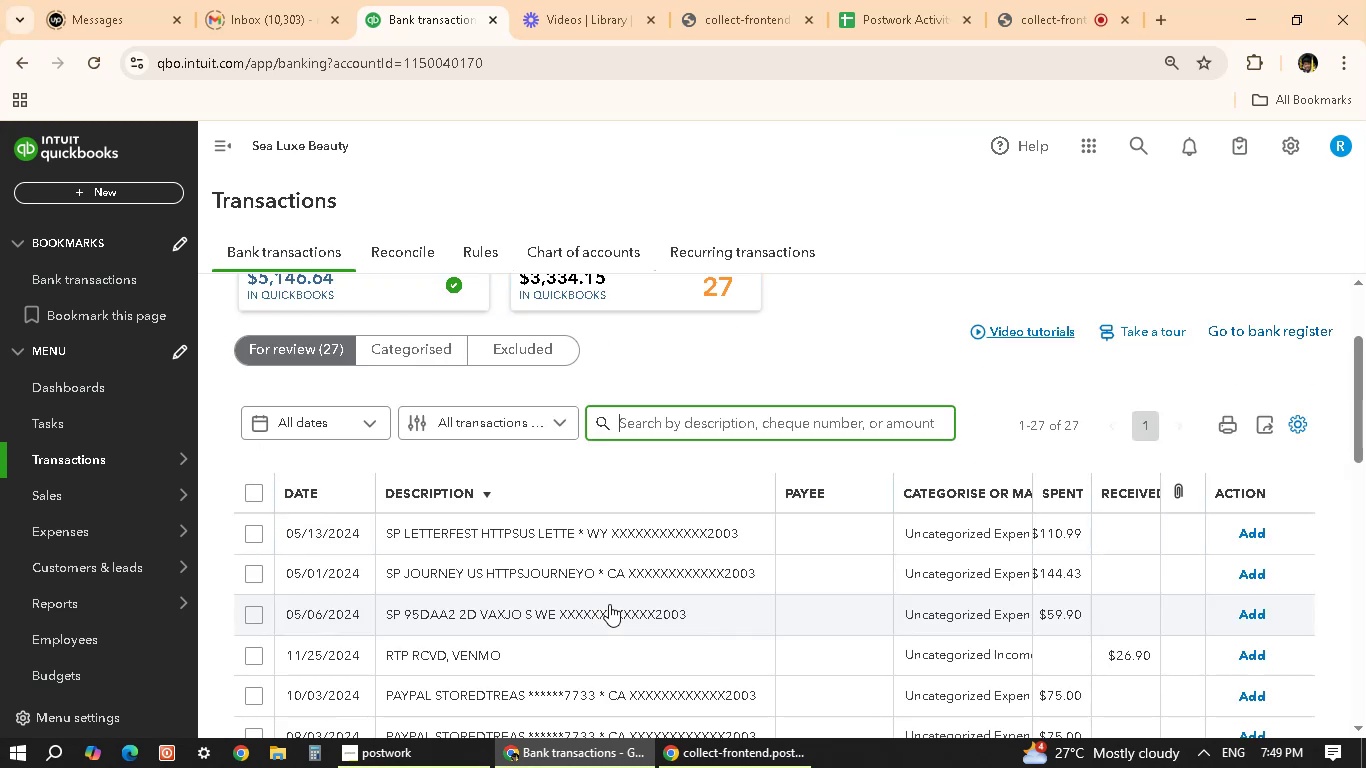 
scroll: coordinate [585, 588], scroll_direction: down, amount: 2.0
 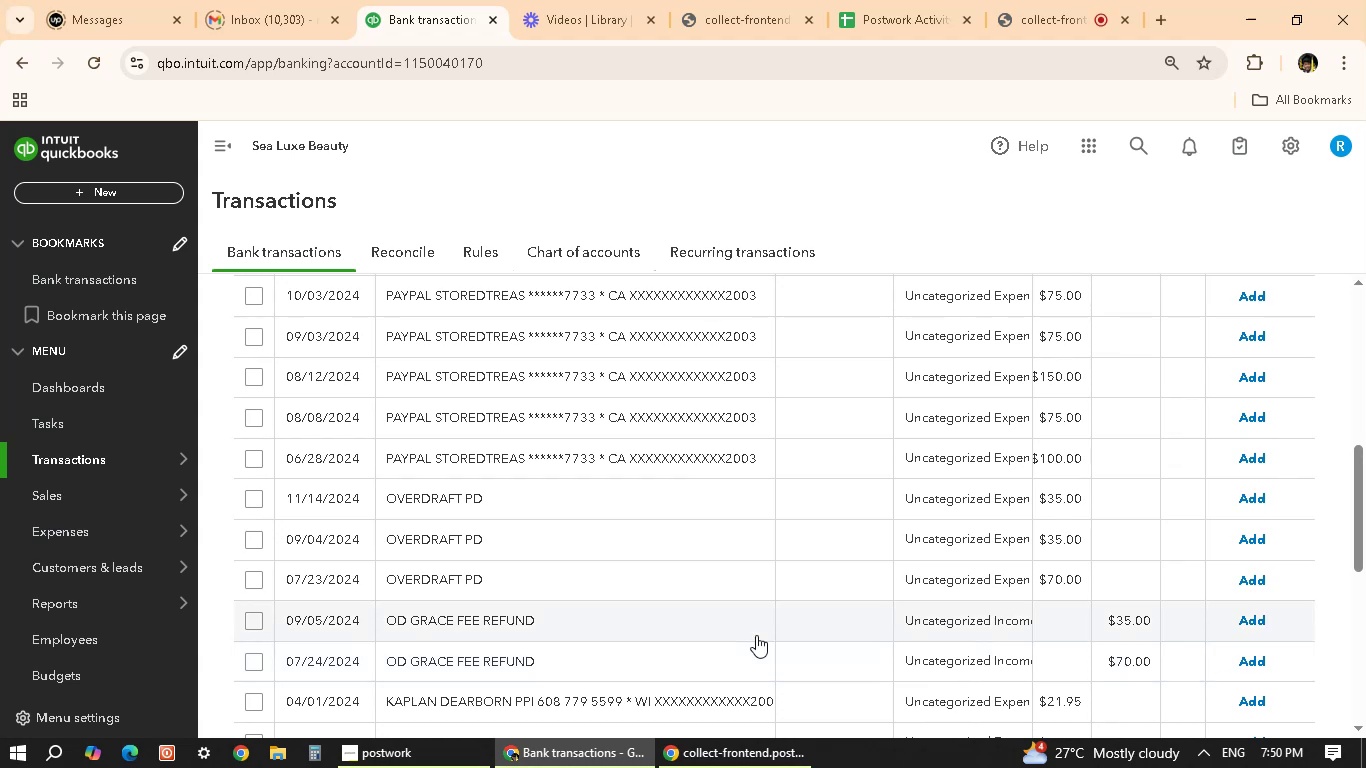 
wait(46.58)
 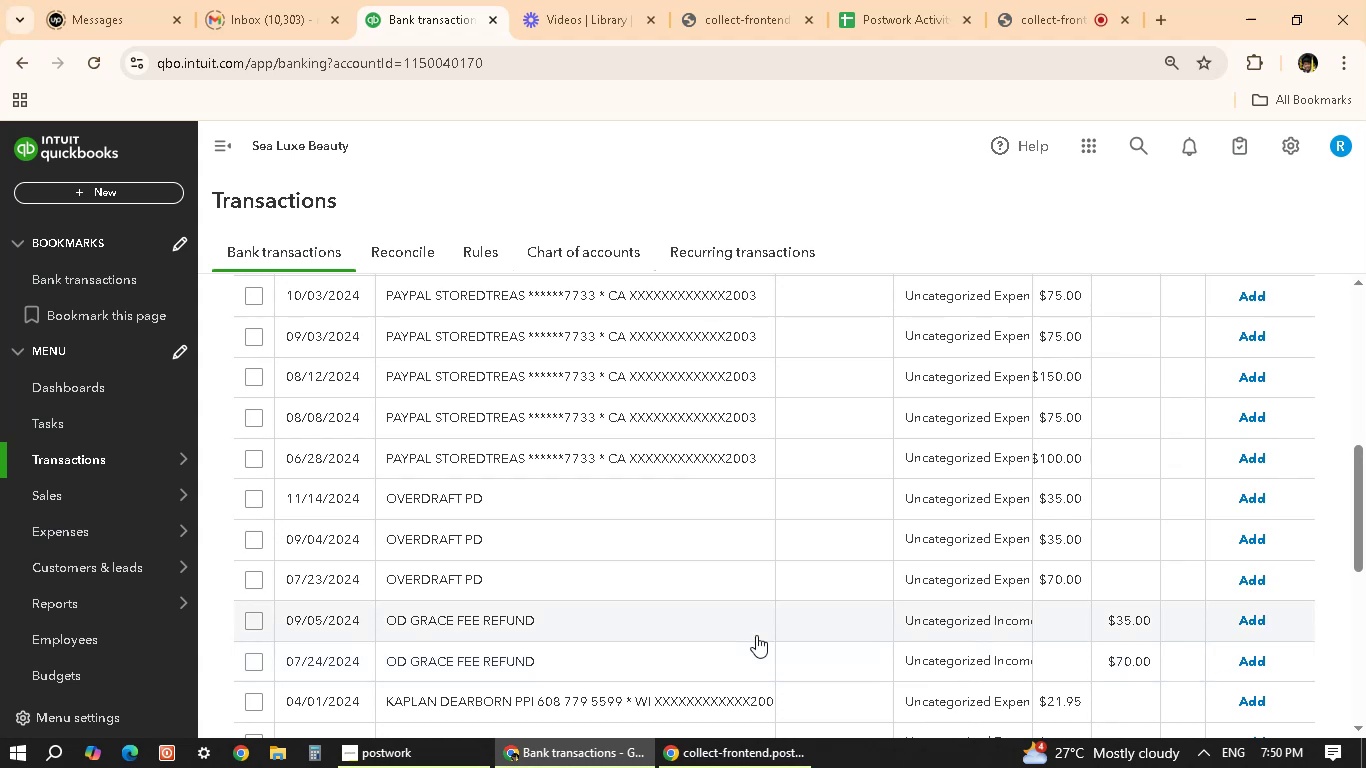 
scroll: coordinate [614, 572], scroll_direction: up, amount: 2.0
 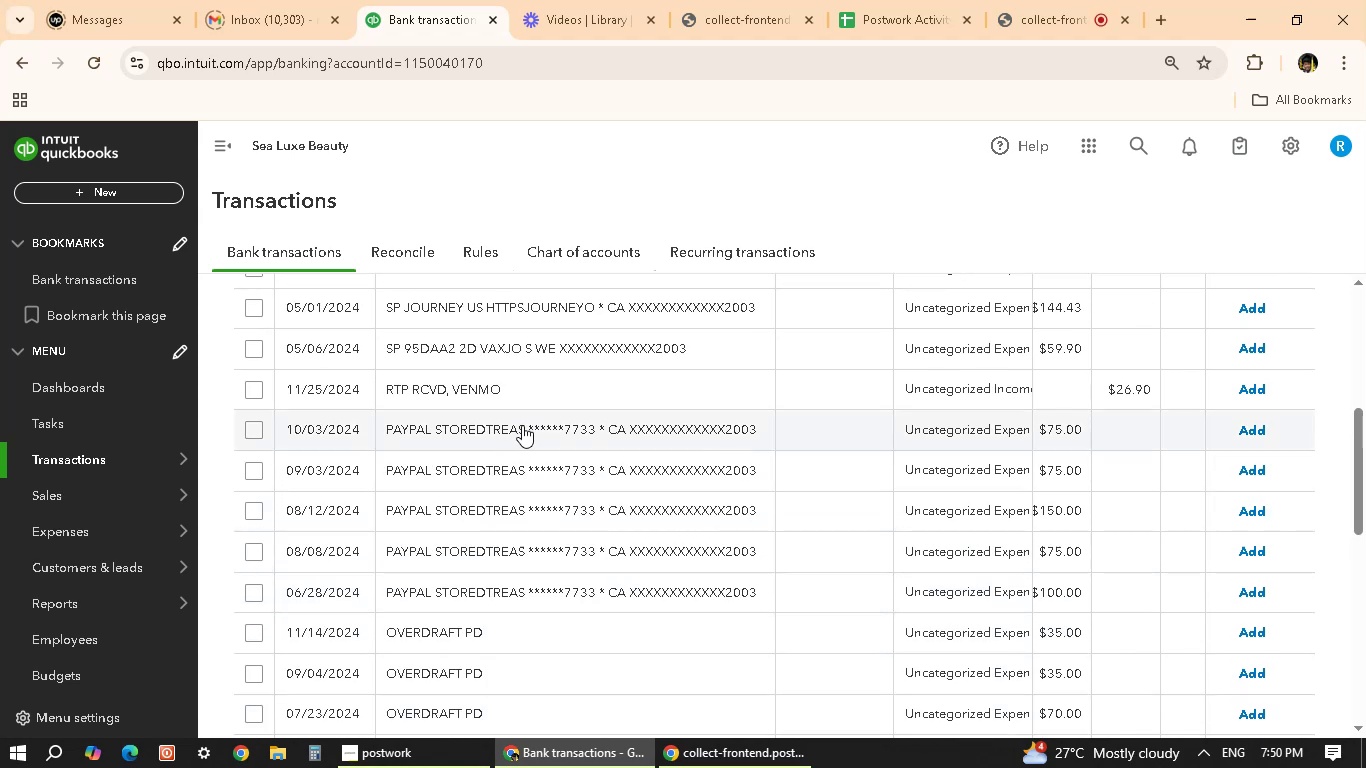 
left_click([522, 425])
 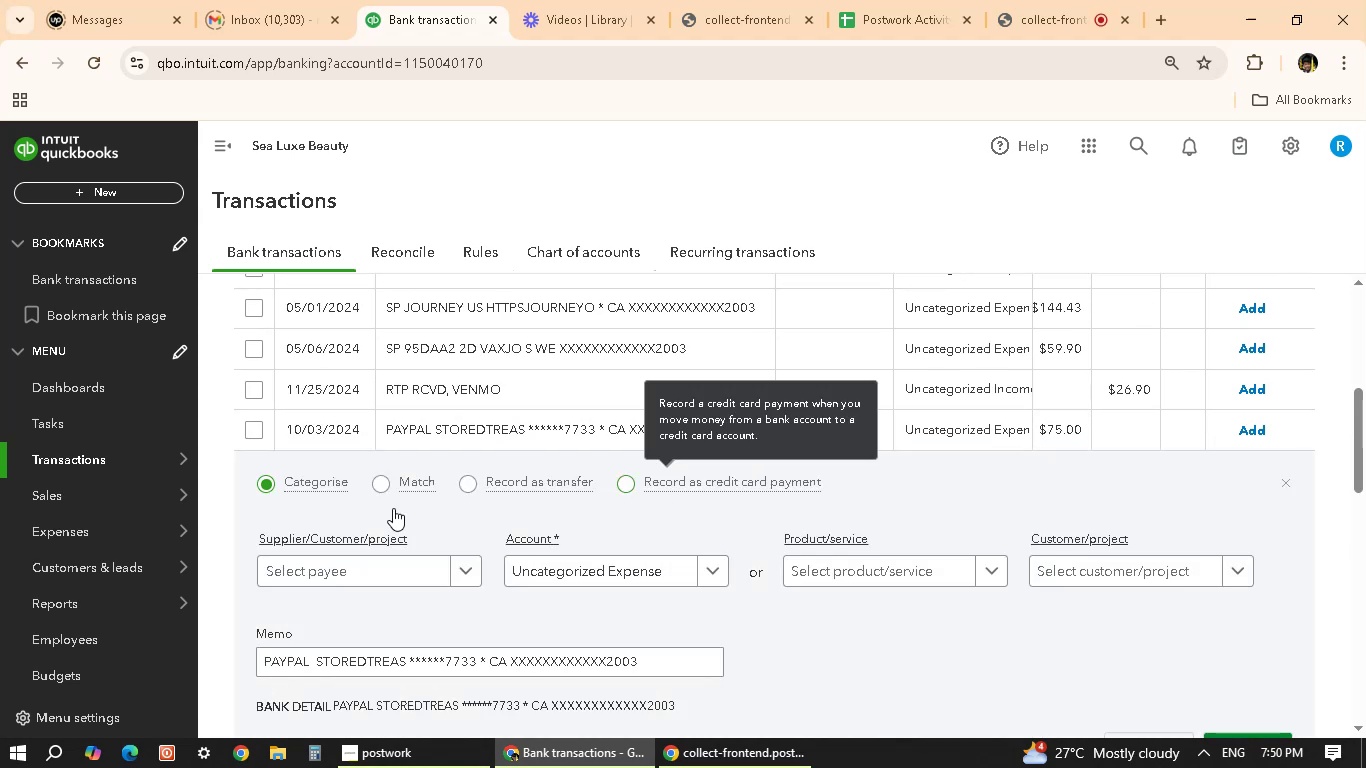 
left_click([365, 563])
 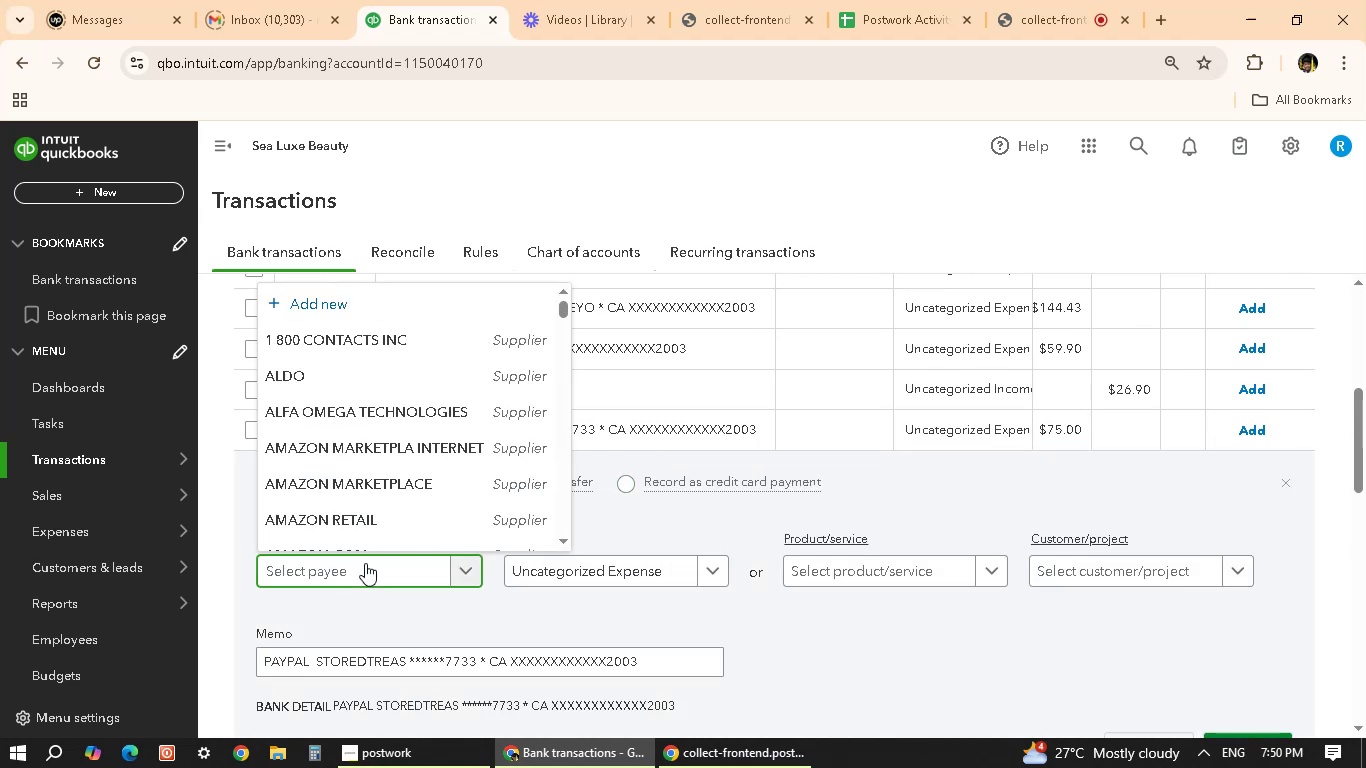 
type(PAYPAL)
 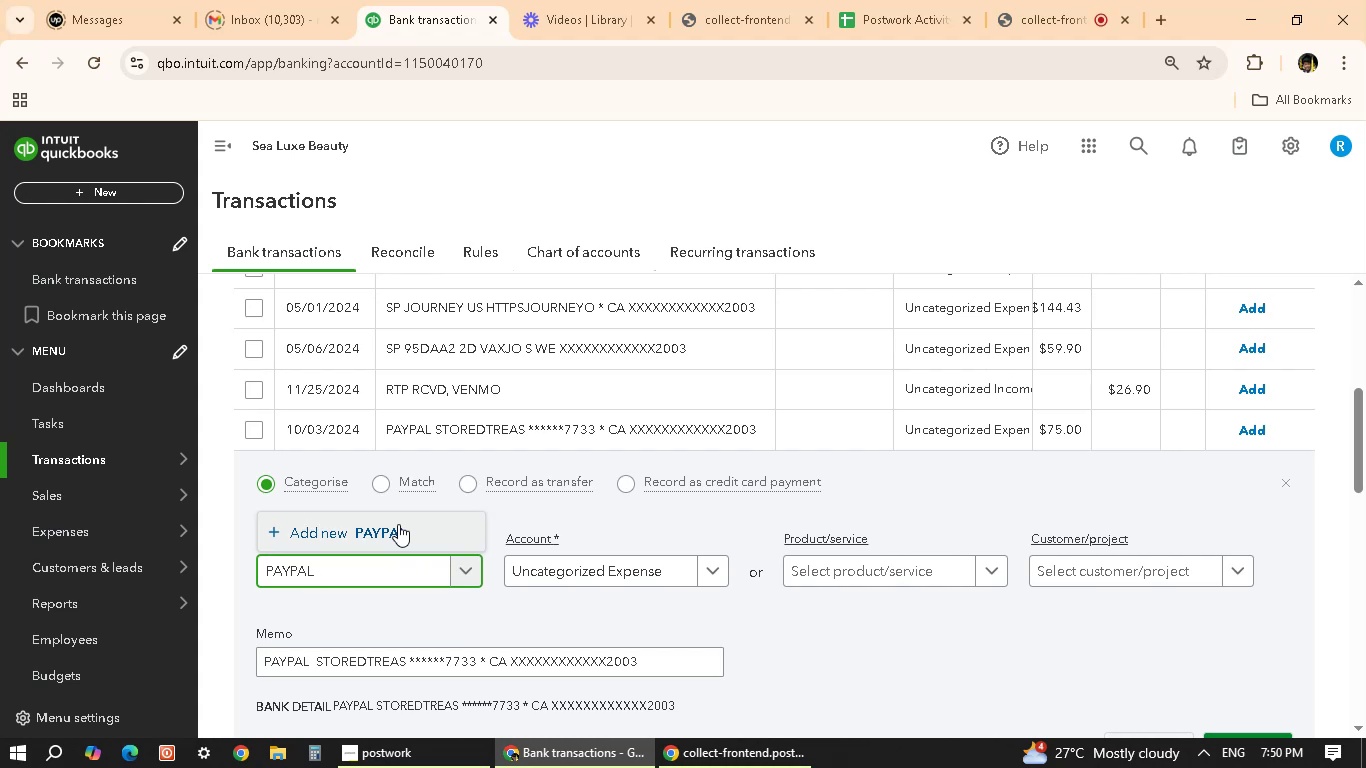 
wait(19.95)
 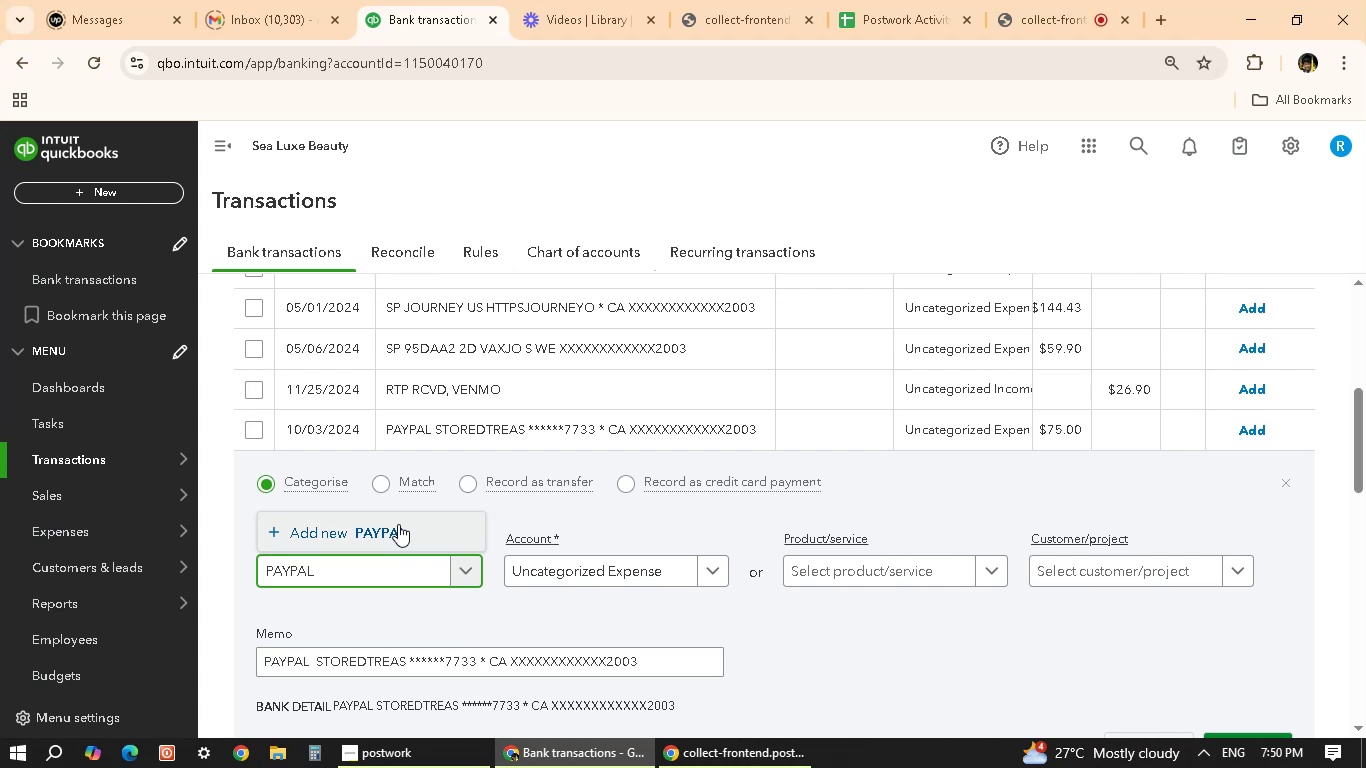 
left_click([427, 527])
 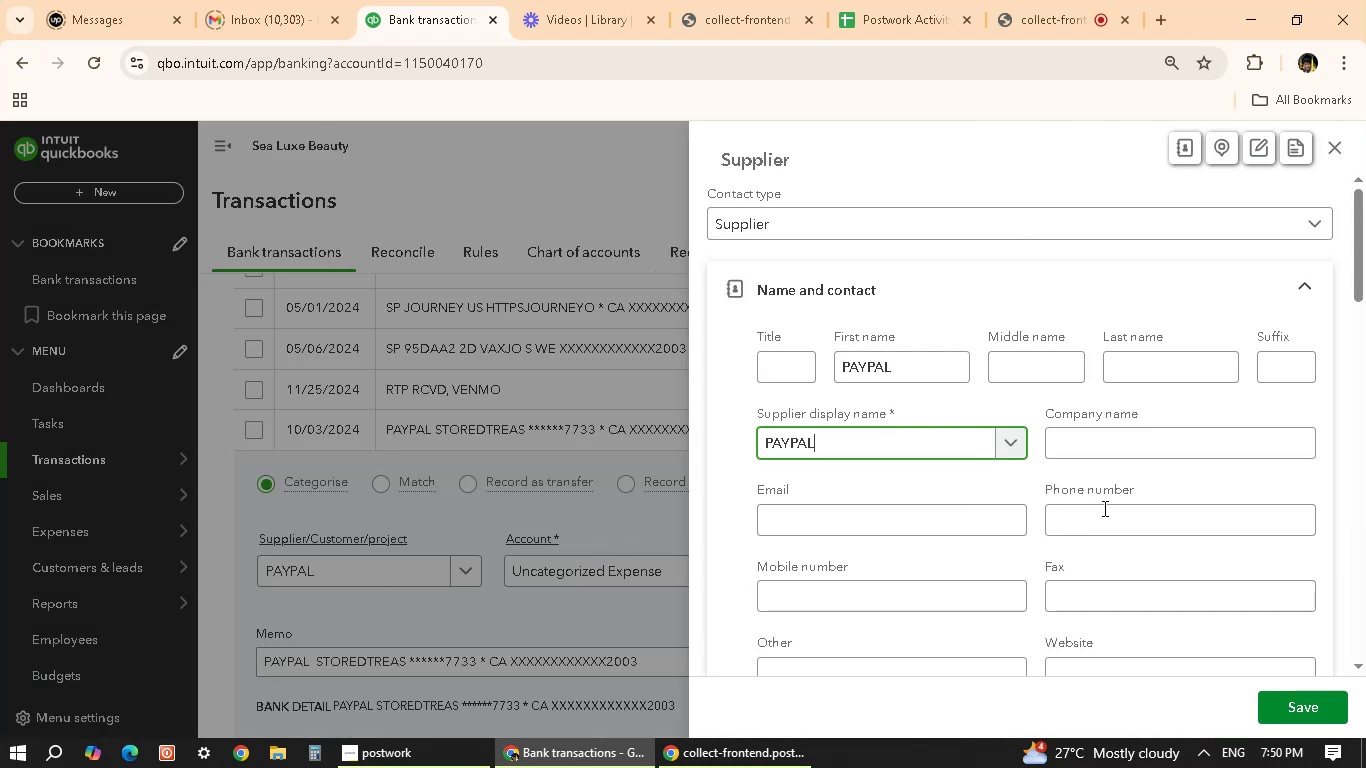 
wait(5.08)
 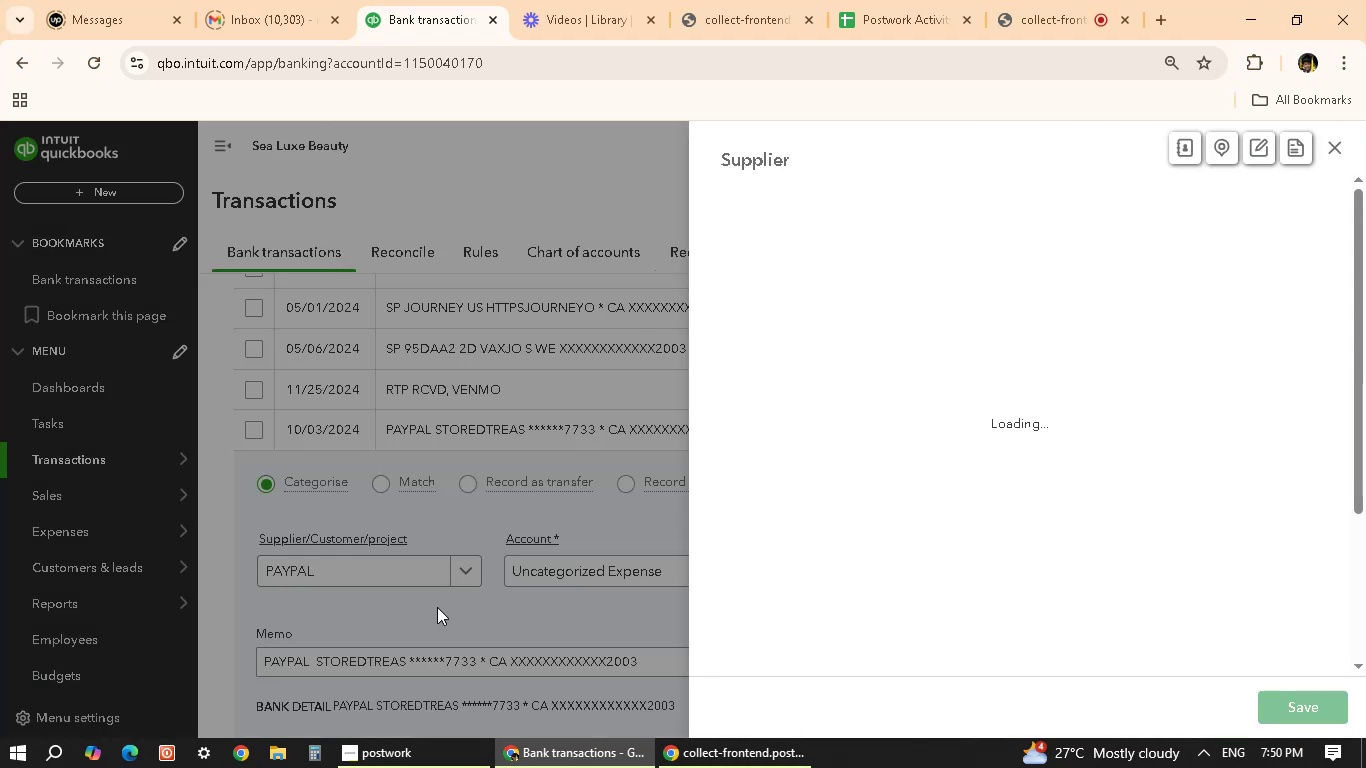 
left_click([1295, 719])
 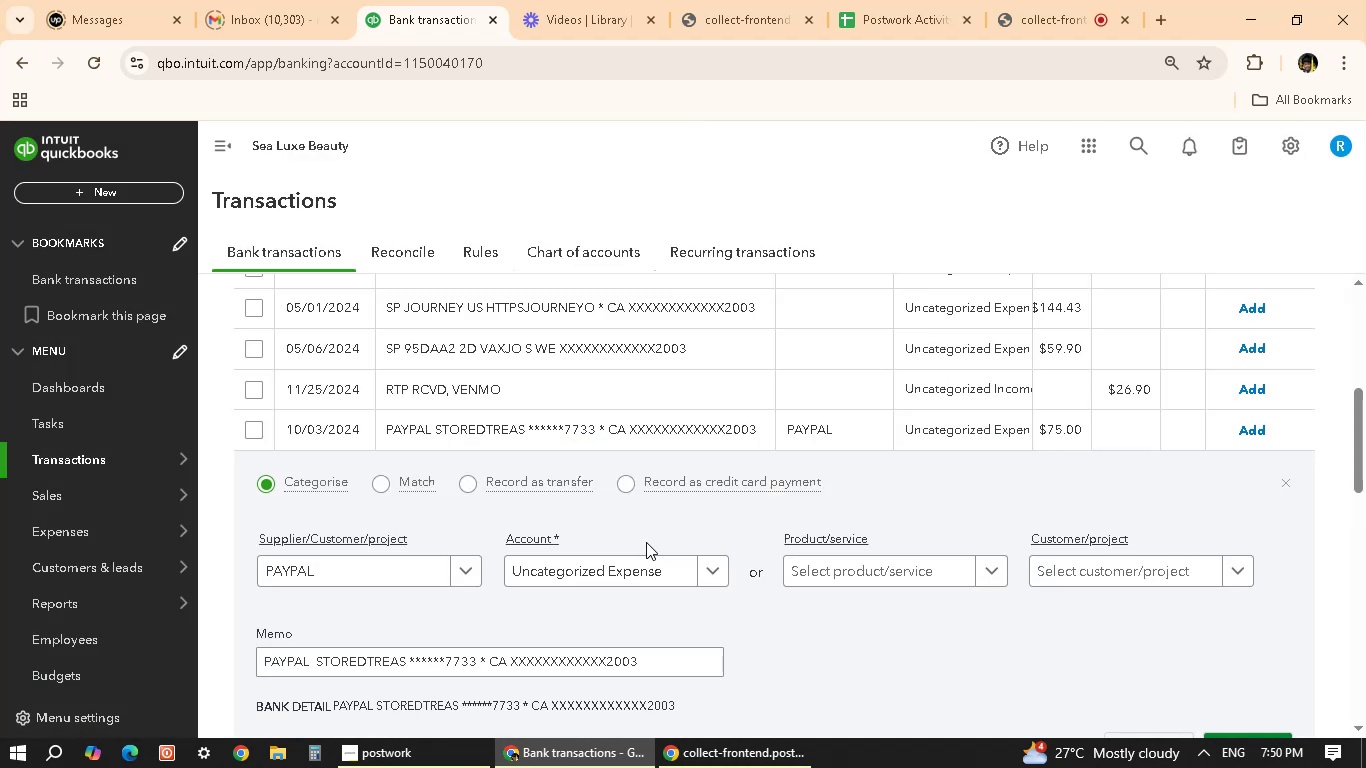 
scroll: coordinate [743, 591], scroll_direction: down, amount: 6.0
 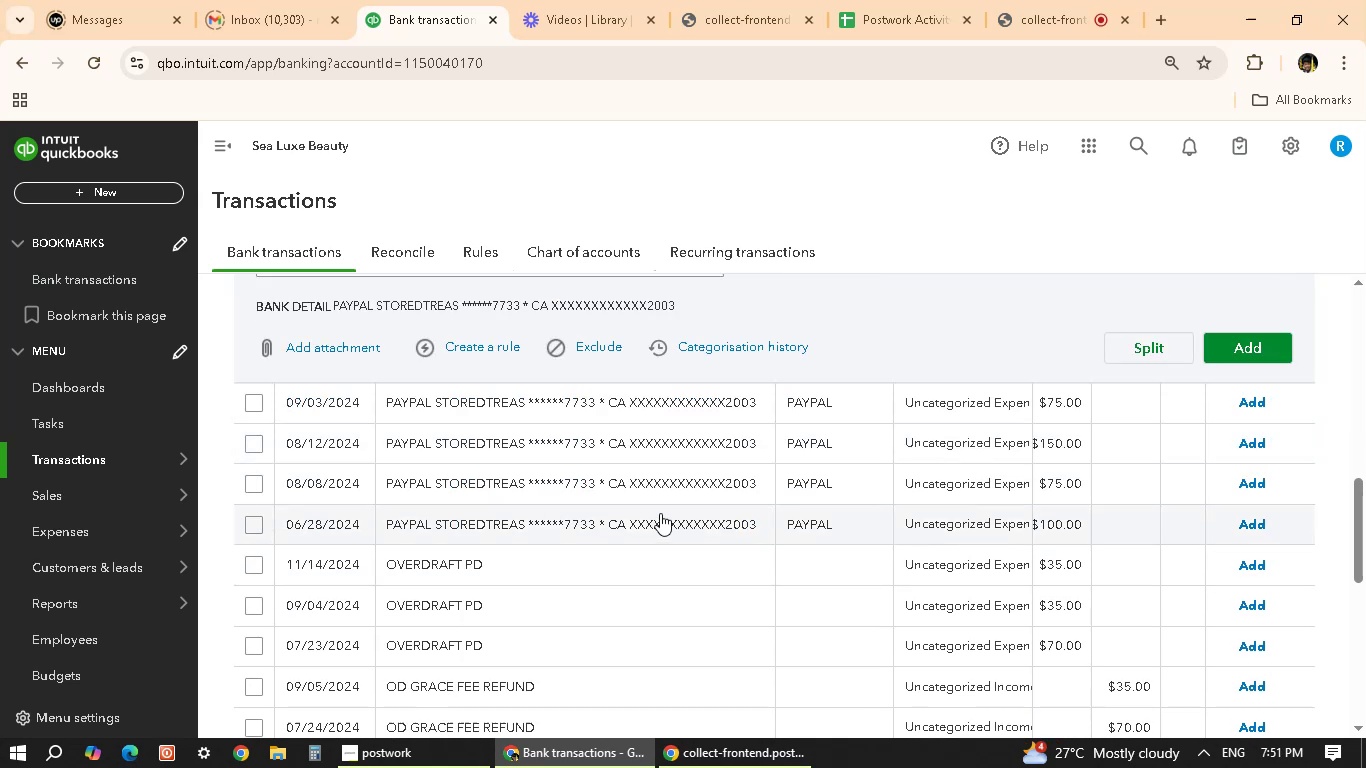 
scroll: coordinate [640, 567], scroll_direction: up, amount: 5.0
 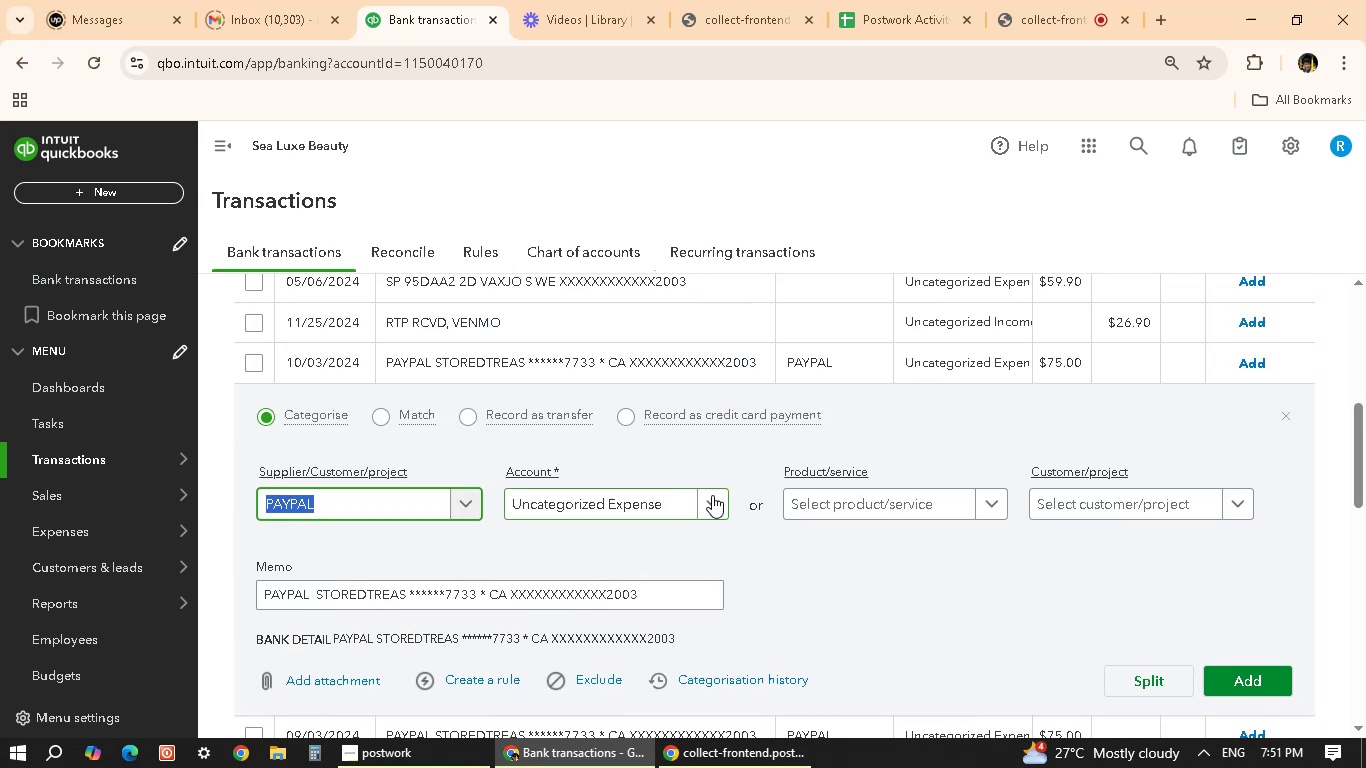 
left_click([712, 494])
 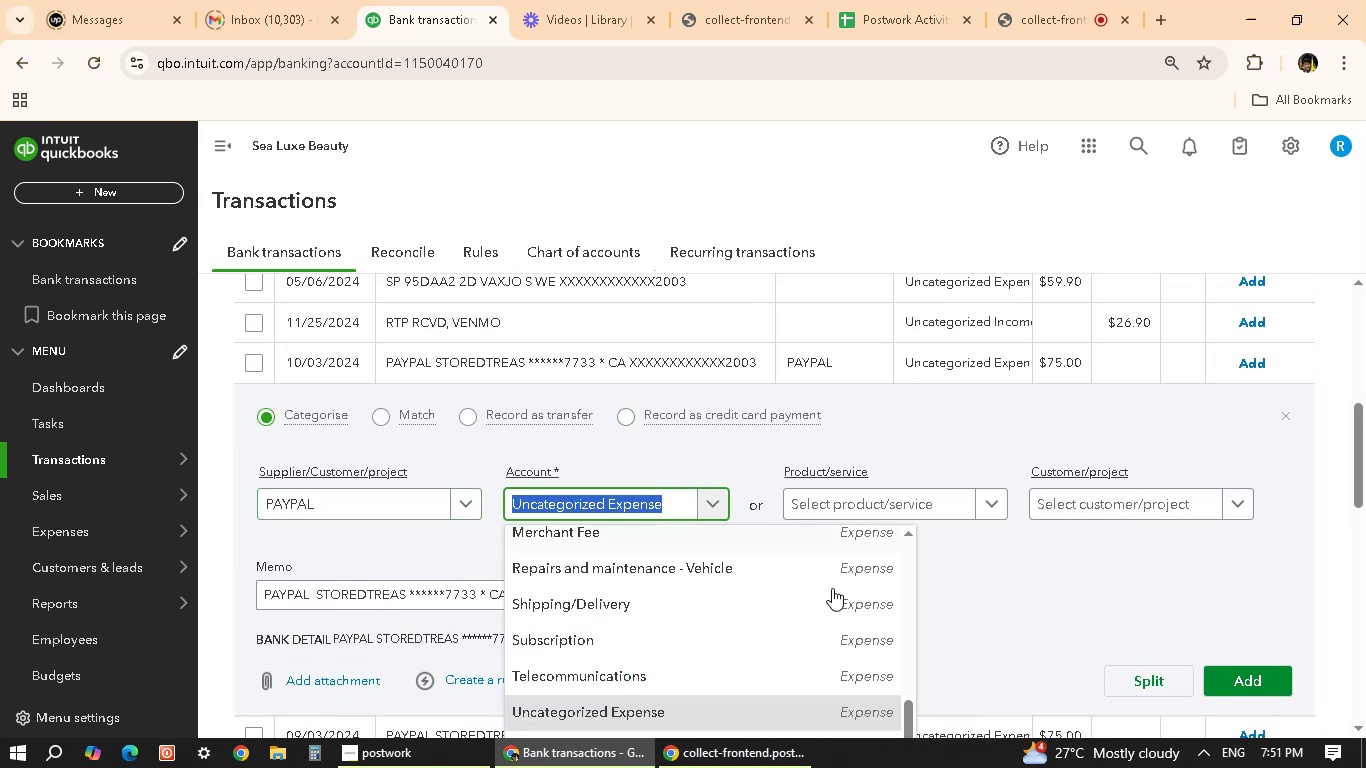 
left_click([1114, 567])
 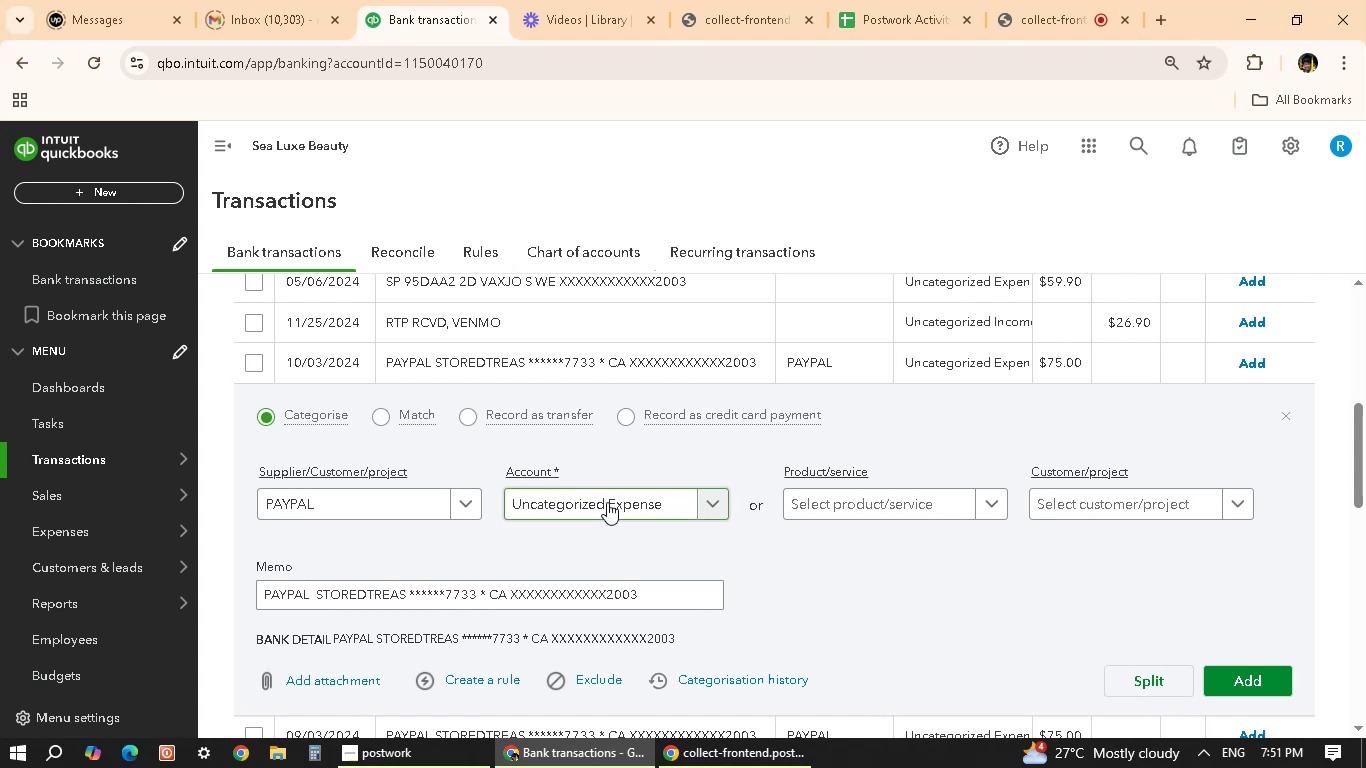 
left_click([607, 502])
 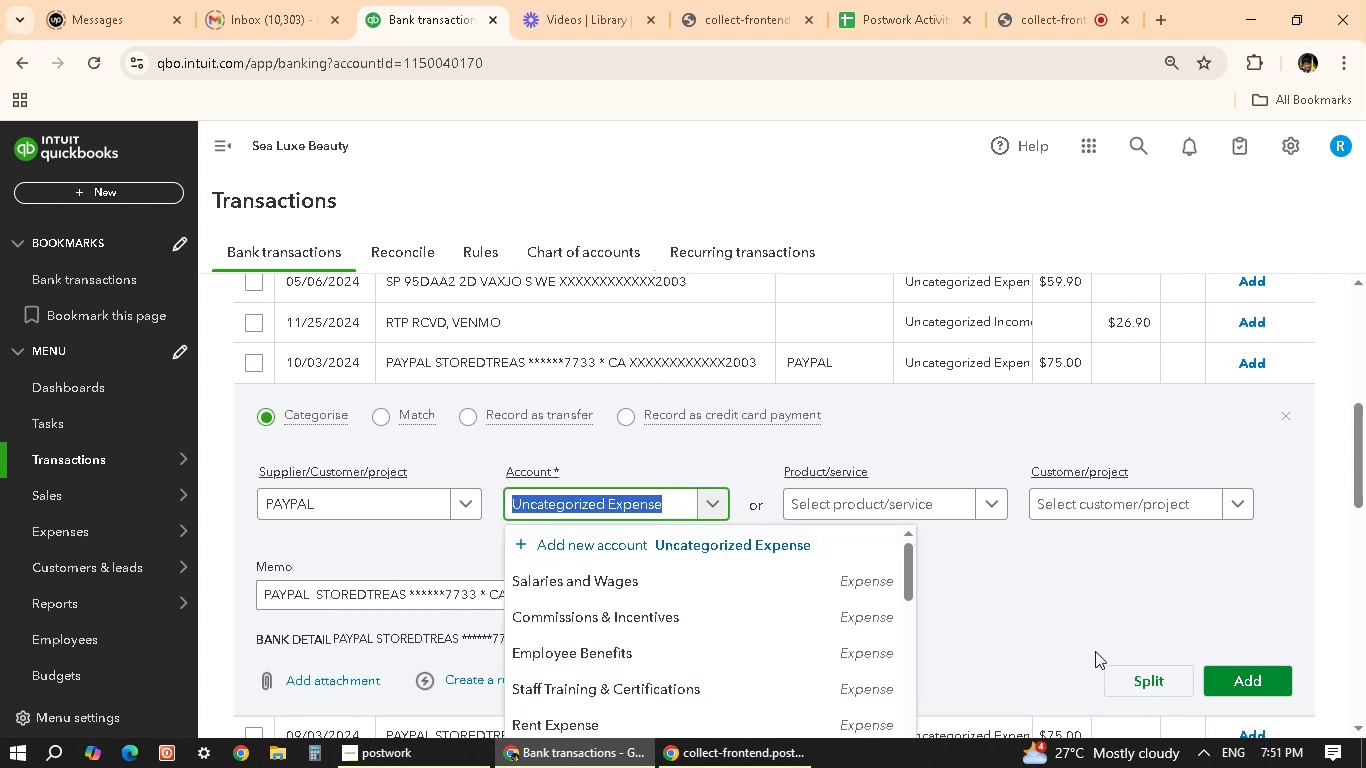 
left_click([1092, 595])
 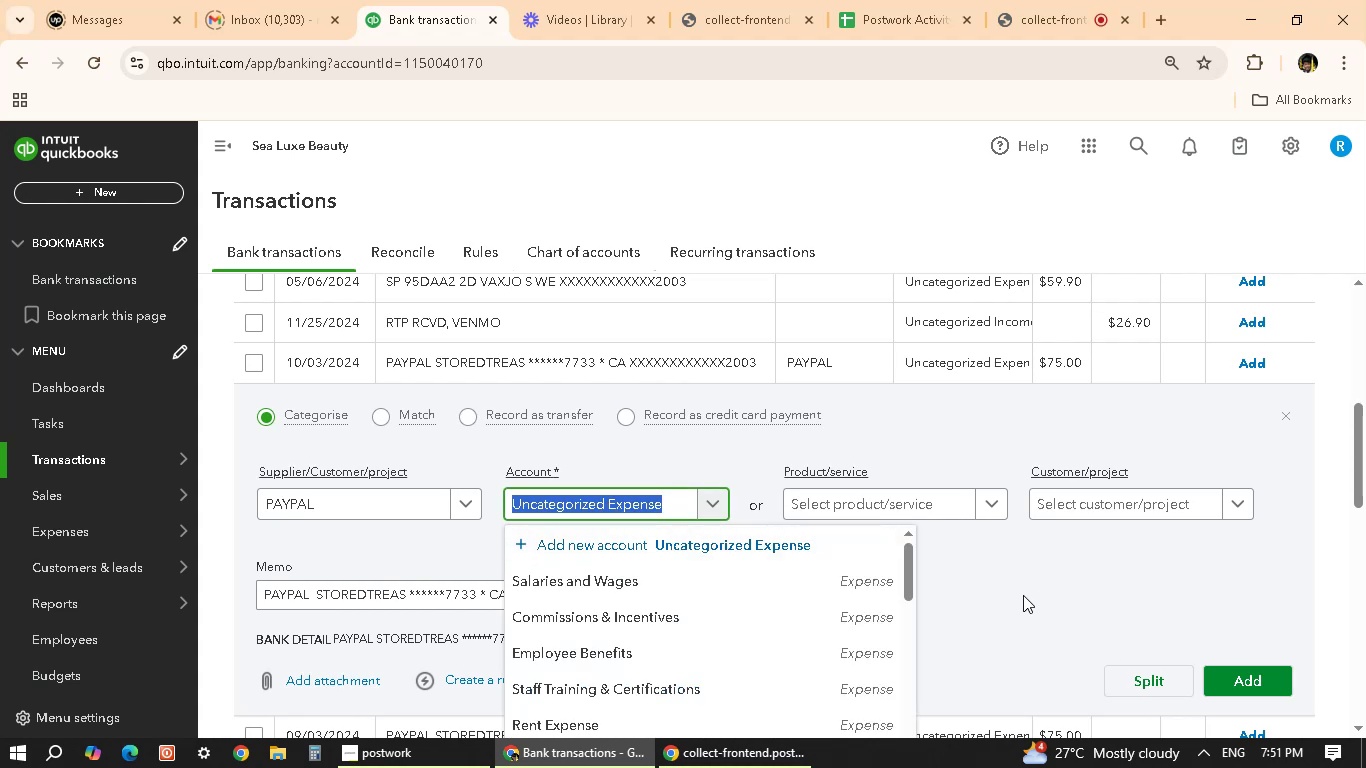 
scroll: coordinate [1023, 595], scroll_direction: down, amount: 4.0
 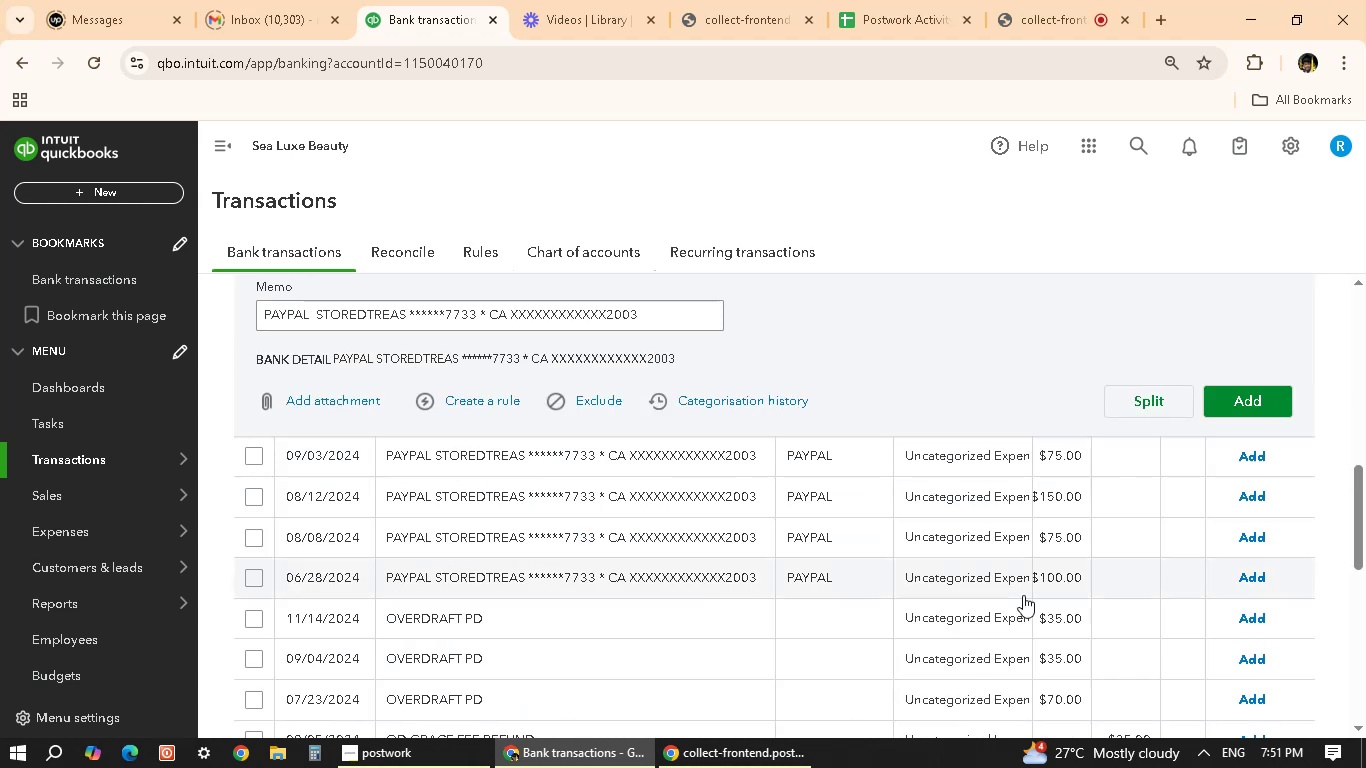 
scroll: coordinate [736, 576], scroll_direction: up, amount: 4.0
 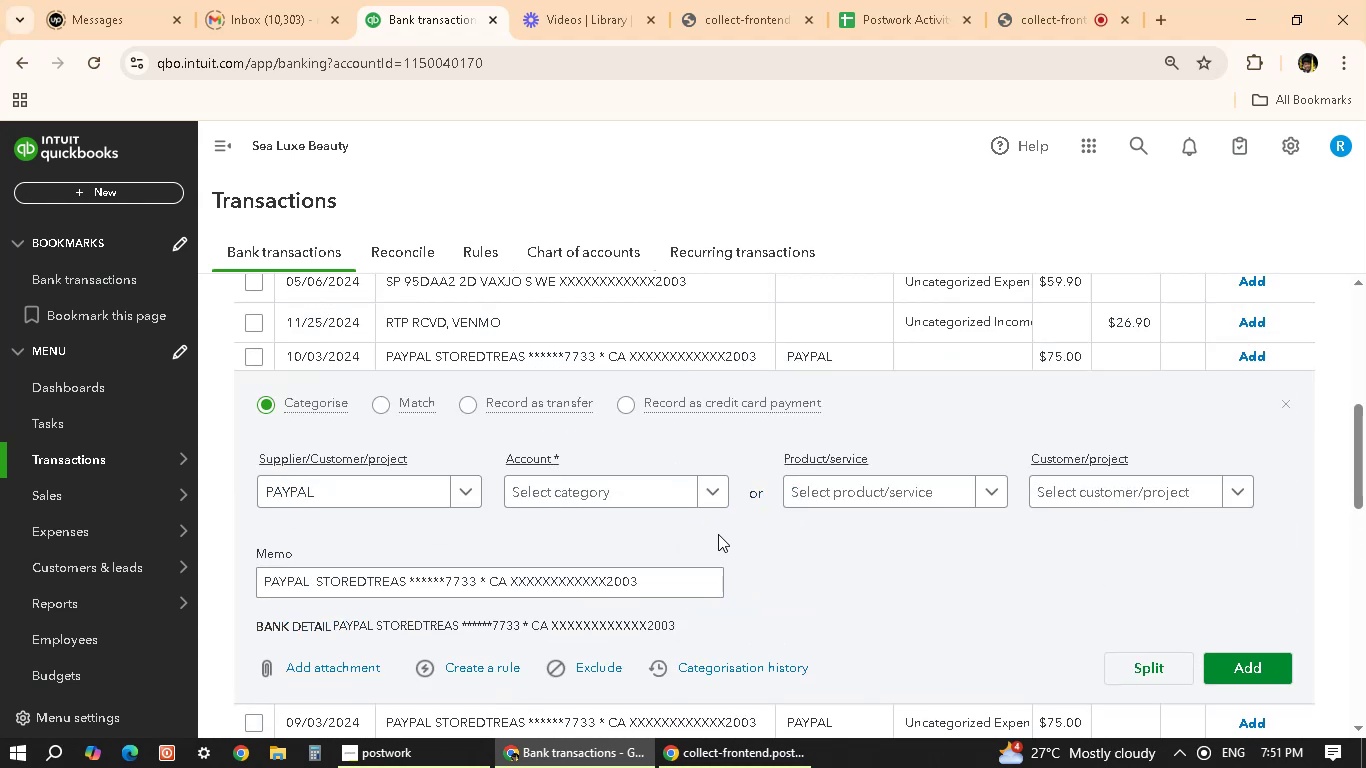 
left_click([668, 499])
 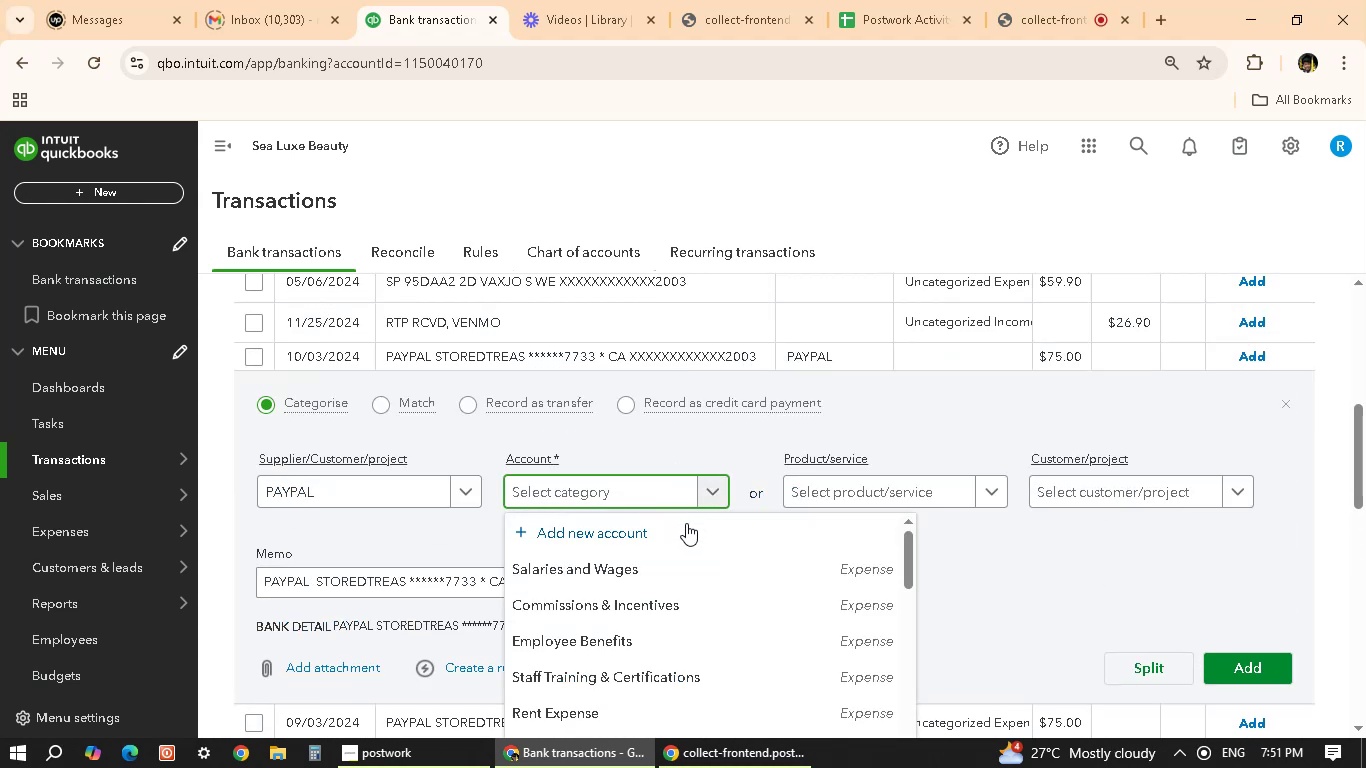 
scroll: coordinate [676, 598], scroll_direction: down, amount: 6.0
 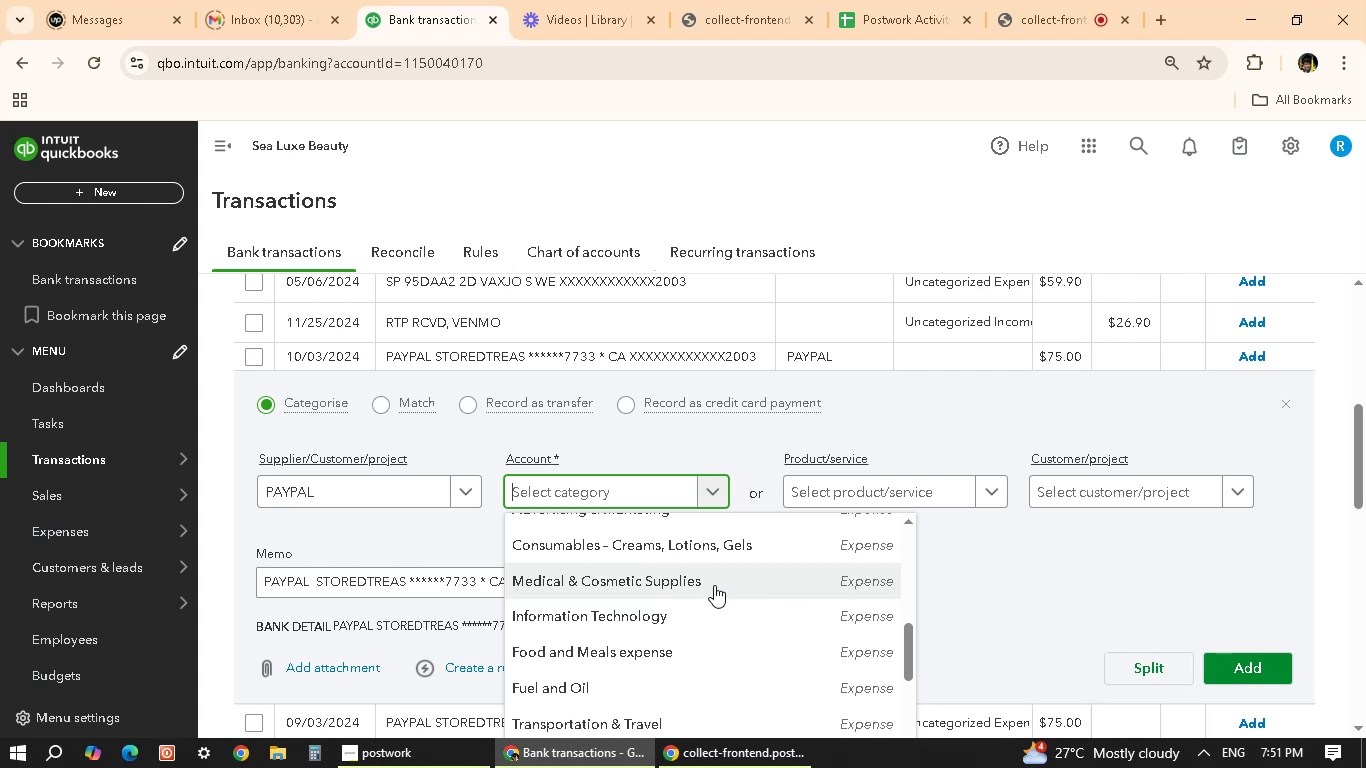 
wait(18.5)
 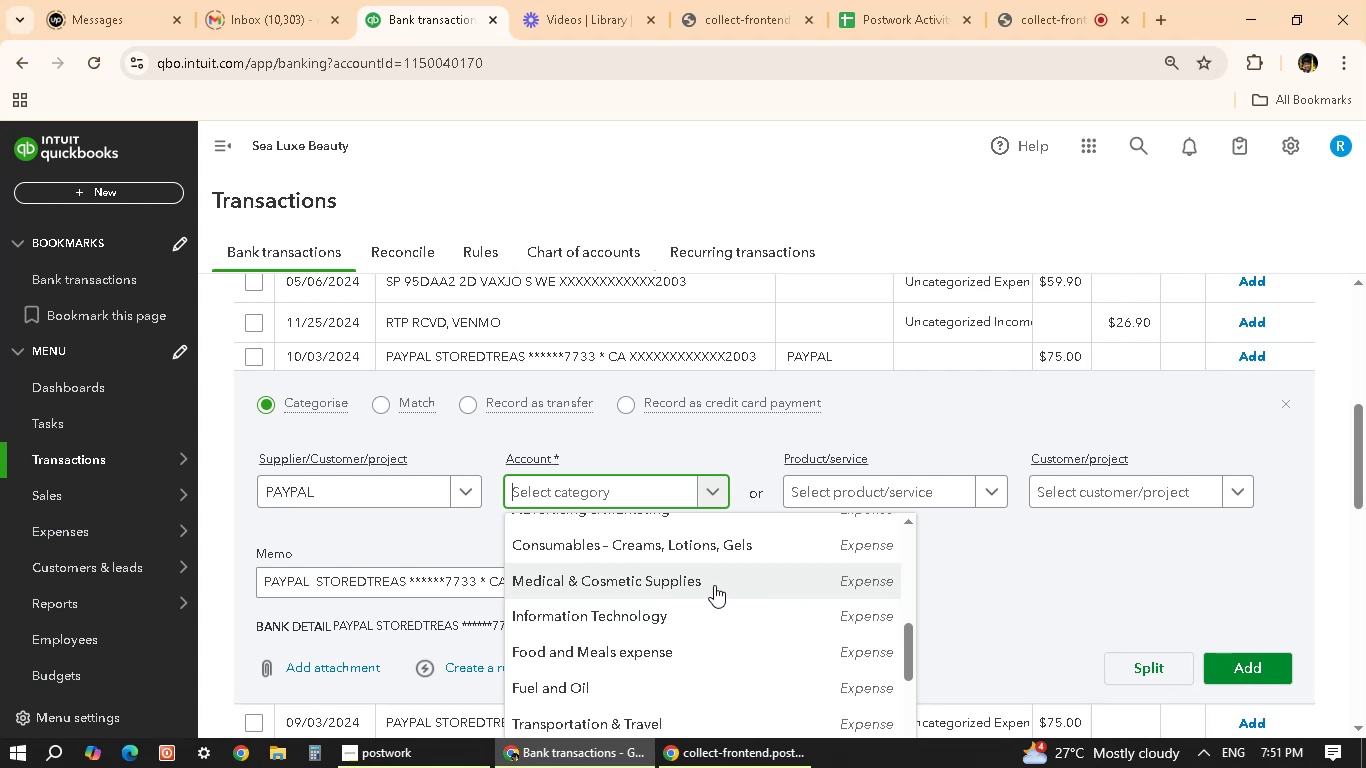 
scroll: coordinate [530, 608], scroll_direction: down, amount: 3.0
 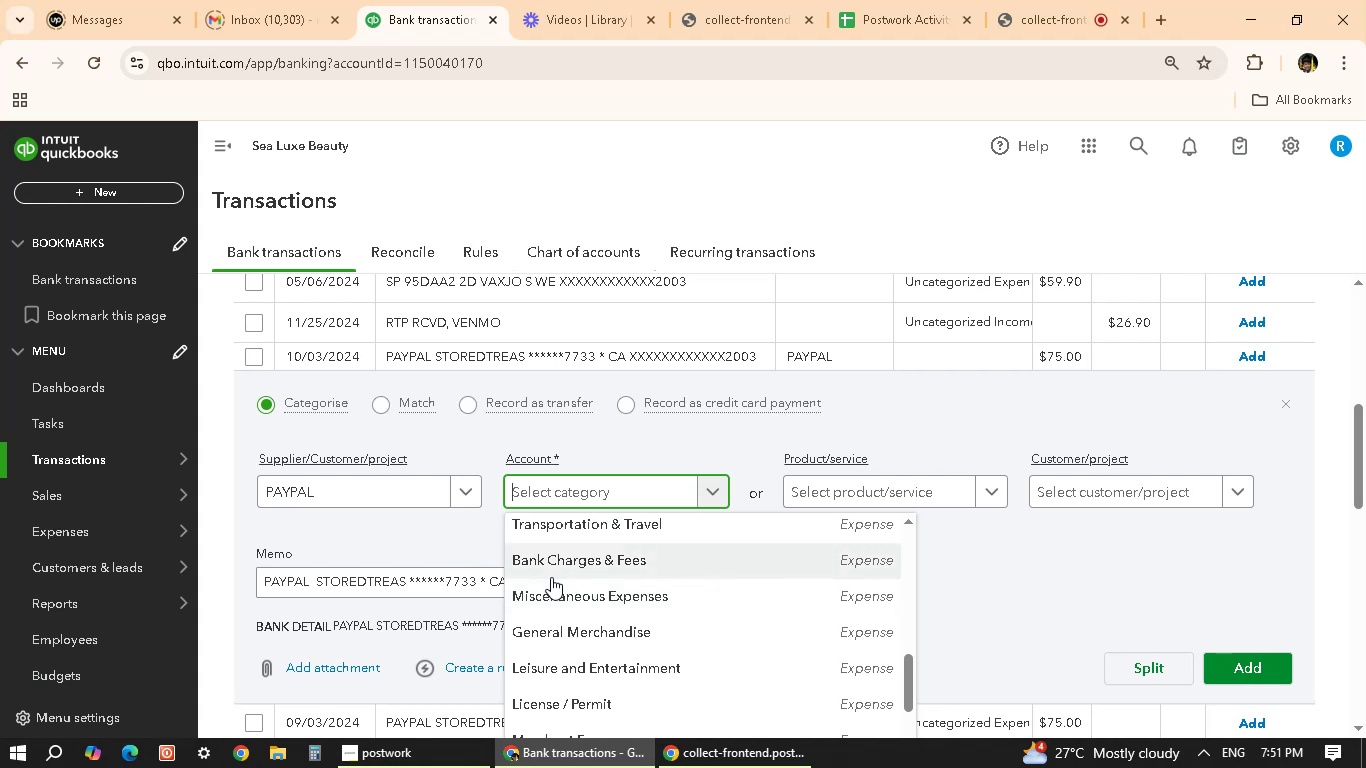 
wait(13.54)
 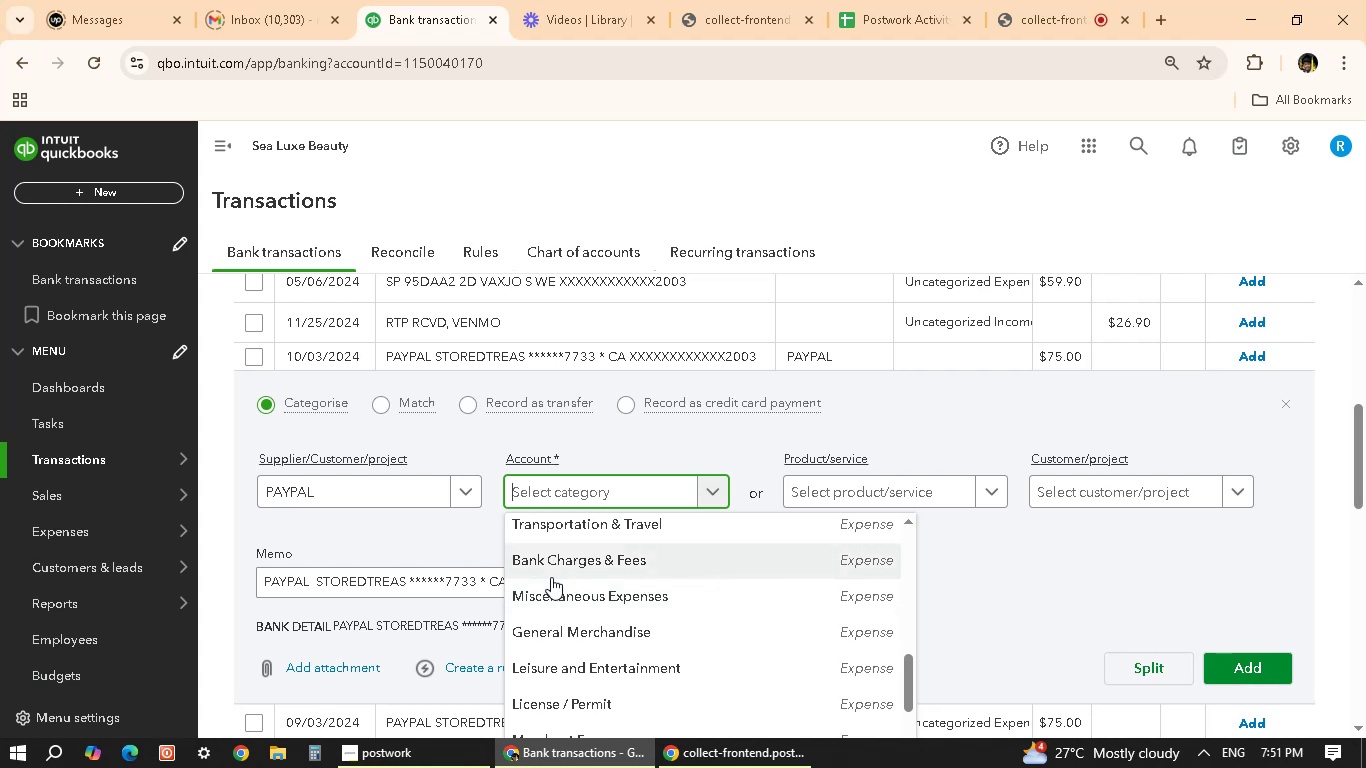 
scroll: coordinate [664, 567], scroll_direction: up, amount: 1.0
 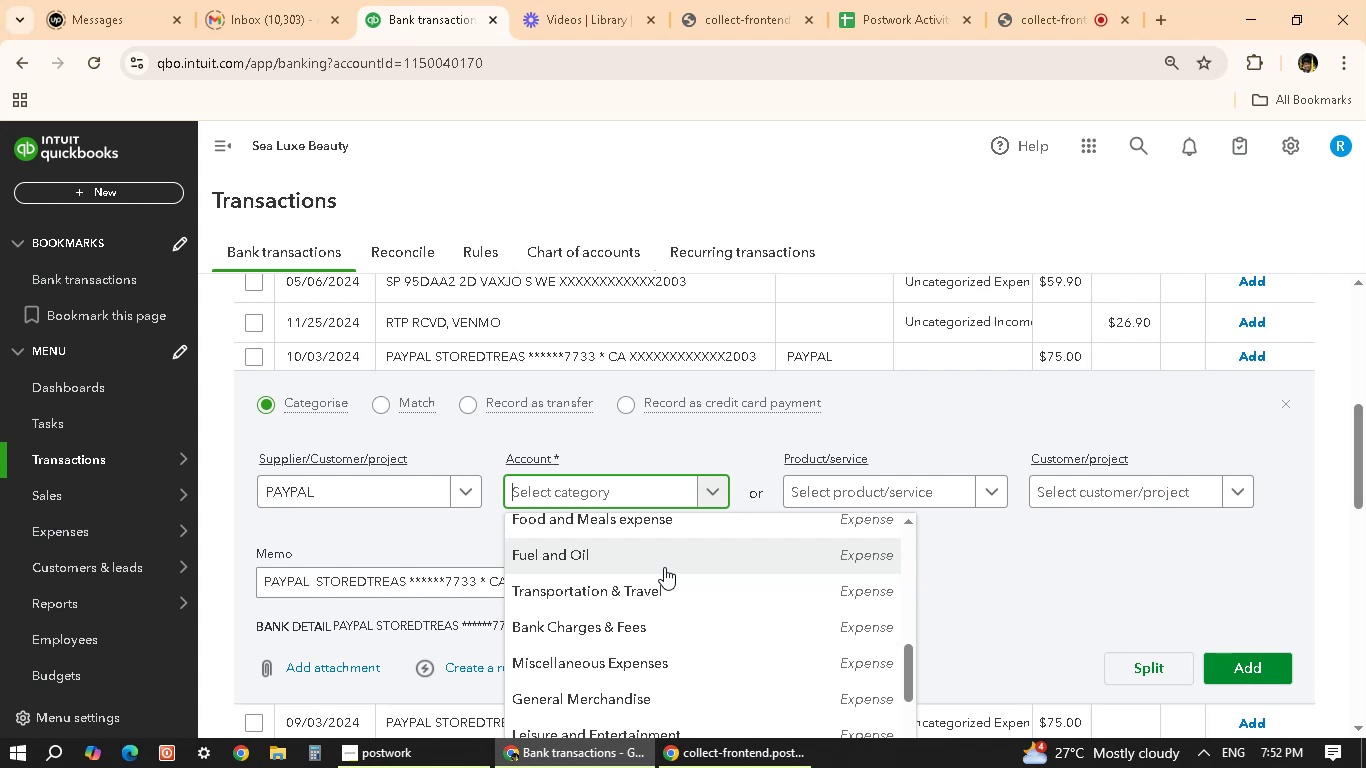 
wait(11.51)
 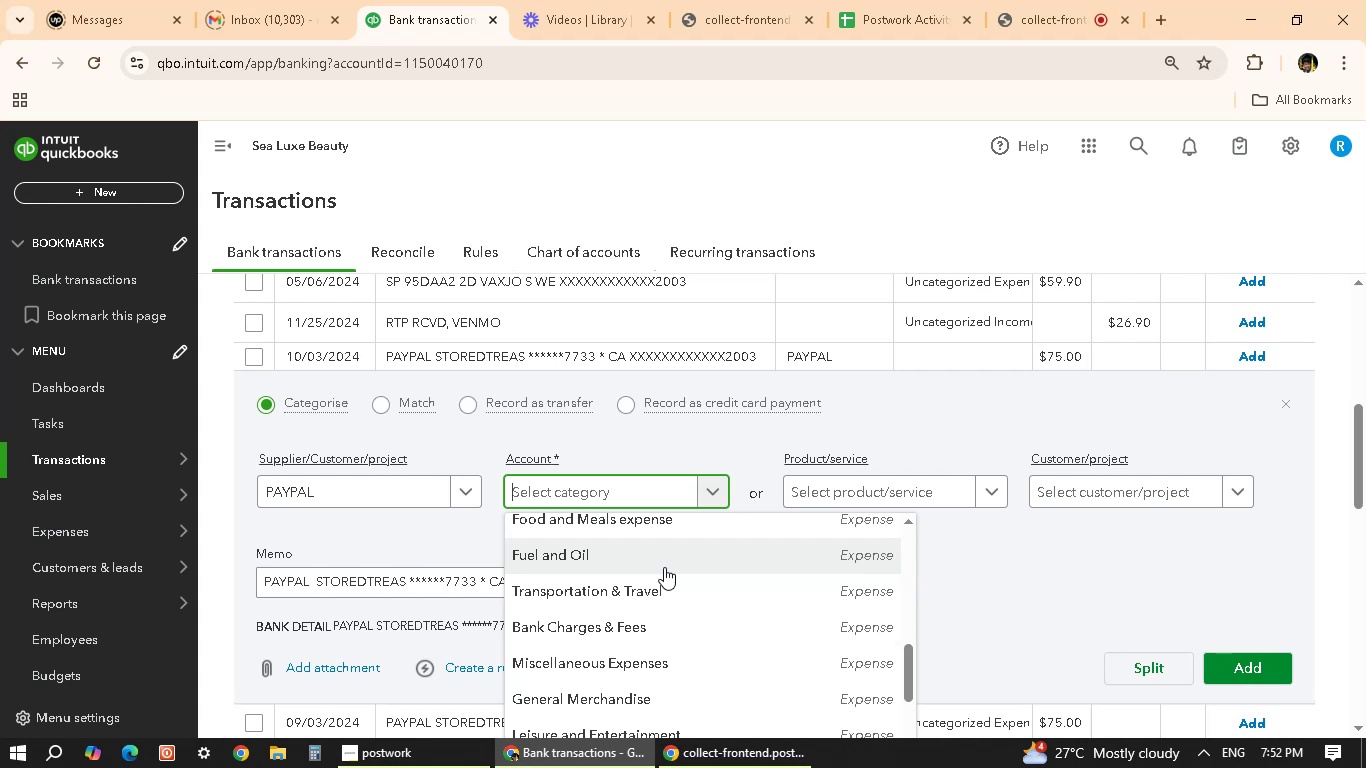 
left_click([763, 165])
 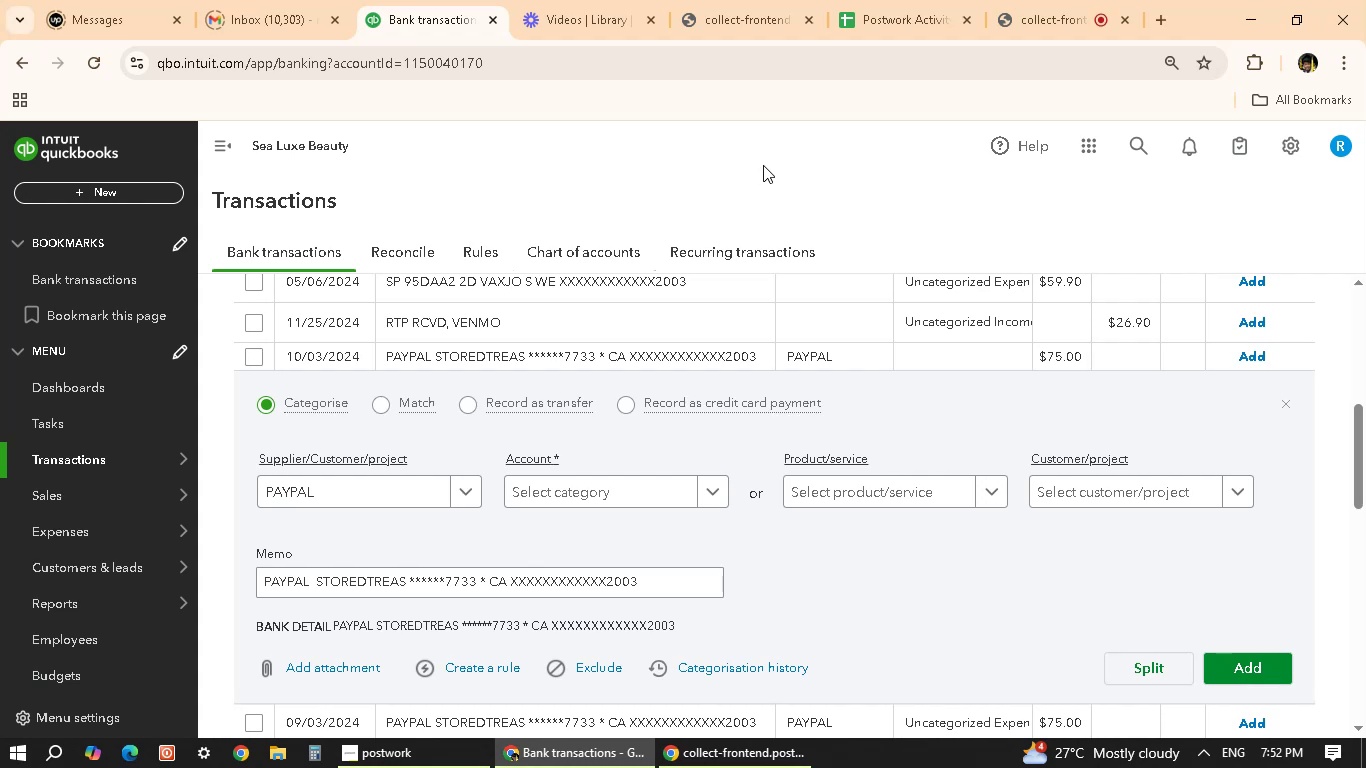 
wait(6.0)
 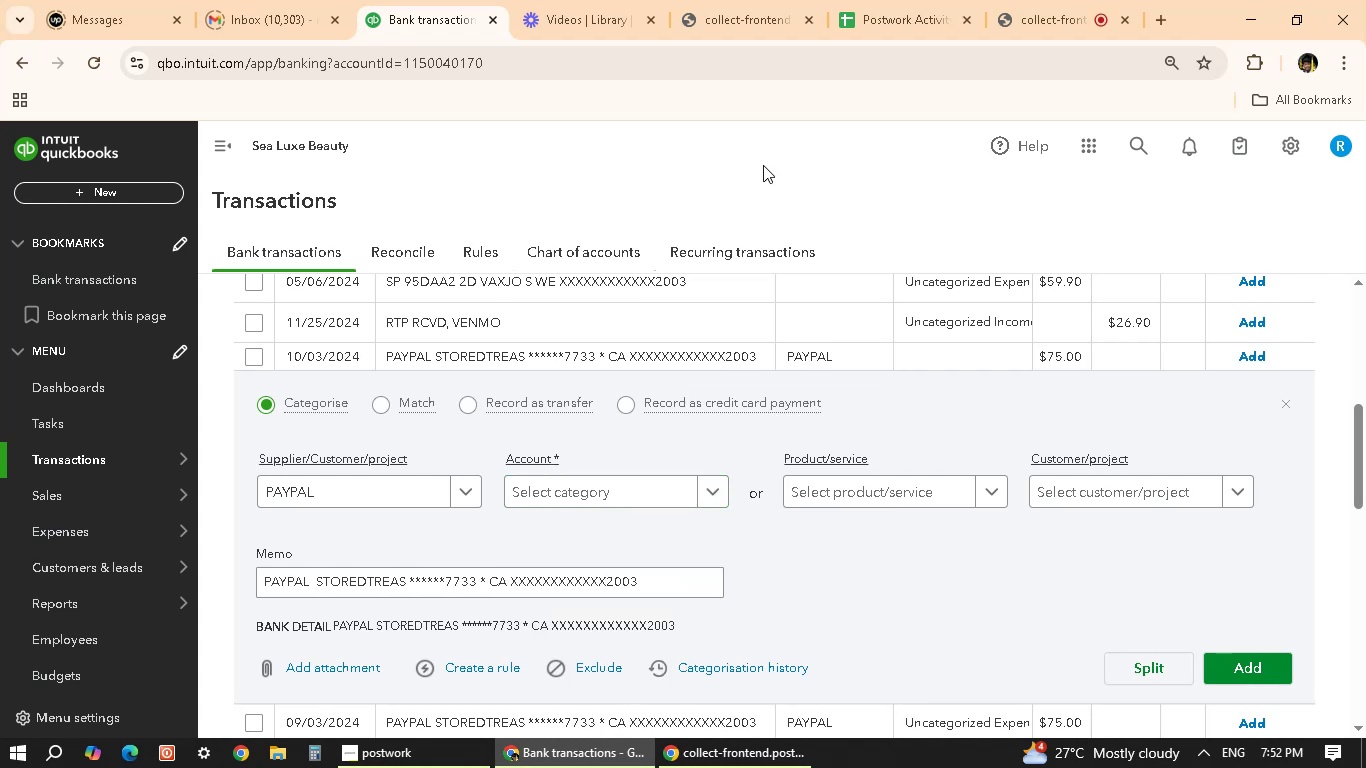 
left_click([886, 560])
 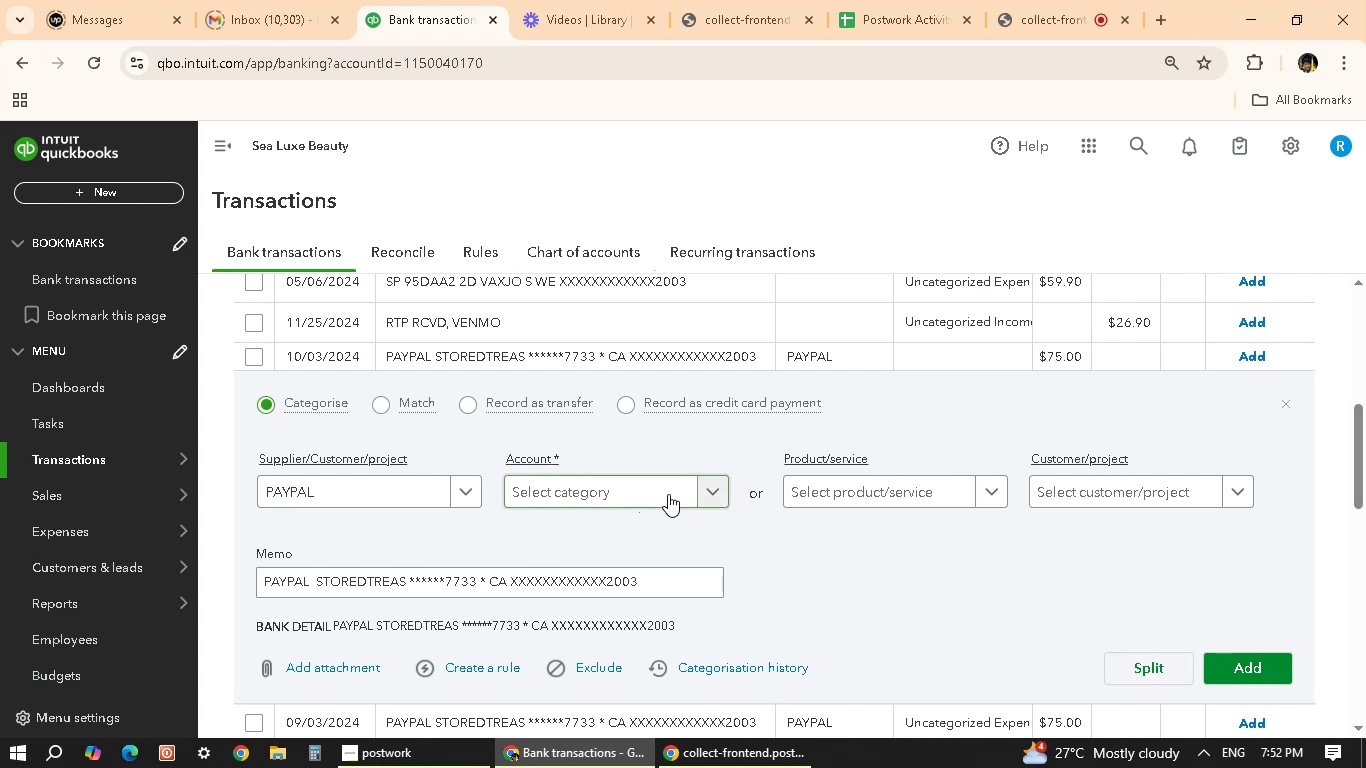 
left_click([668, 494])
 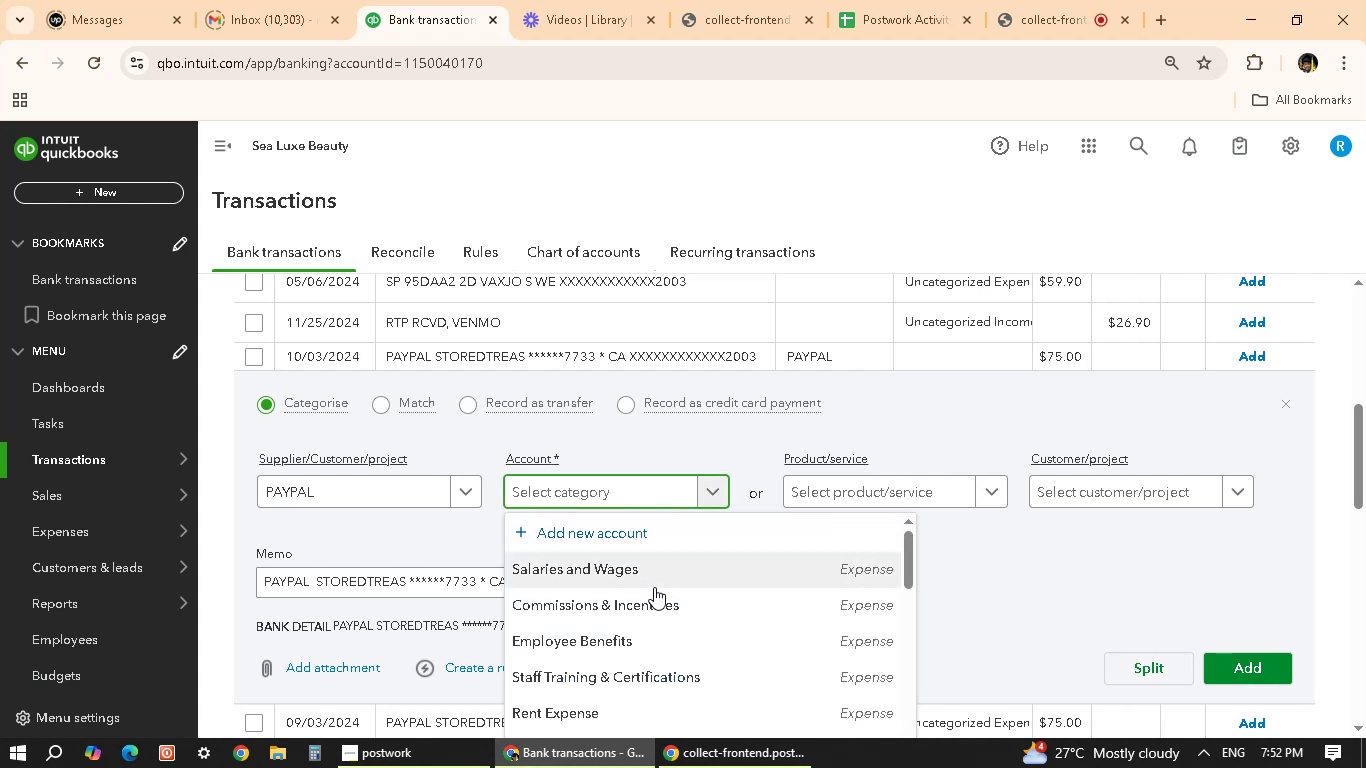 
scroll: coordinate [687, 612], scroll_direction: down, amount: 6.0
 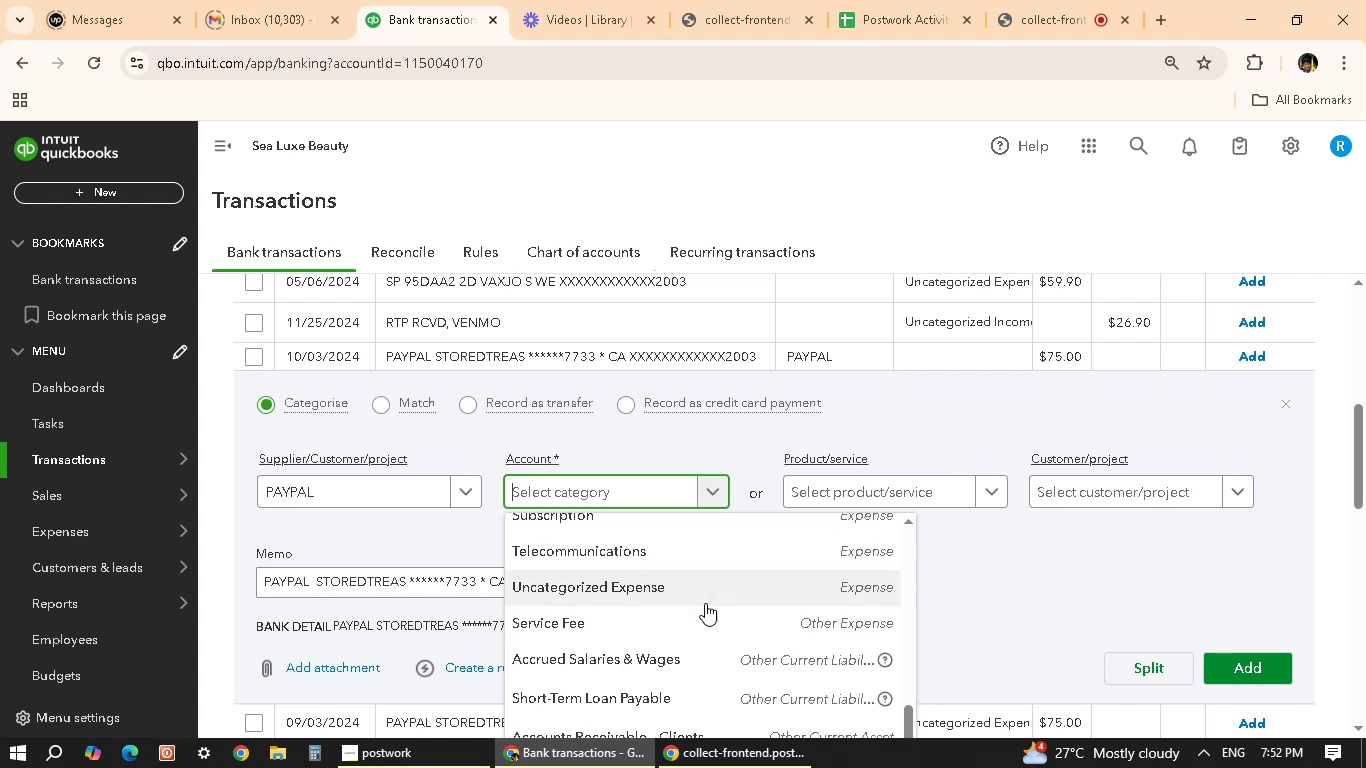 
left_click([705, 603])
 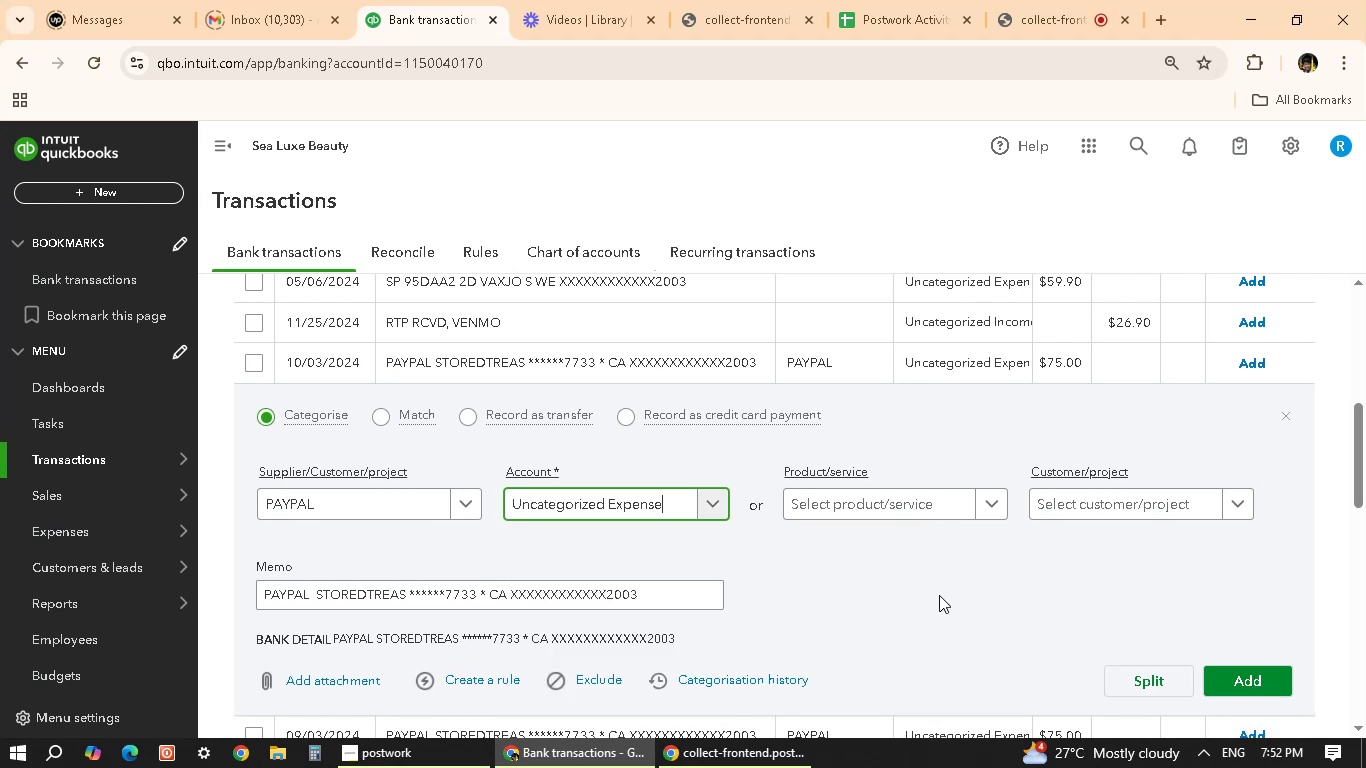 
scroll: coordinate [1122, 619], scroll_direction: down, amount: 2.0
 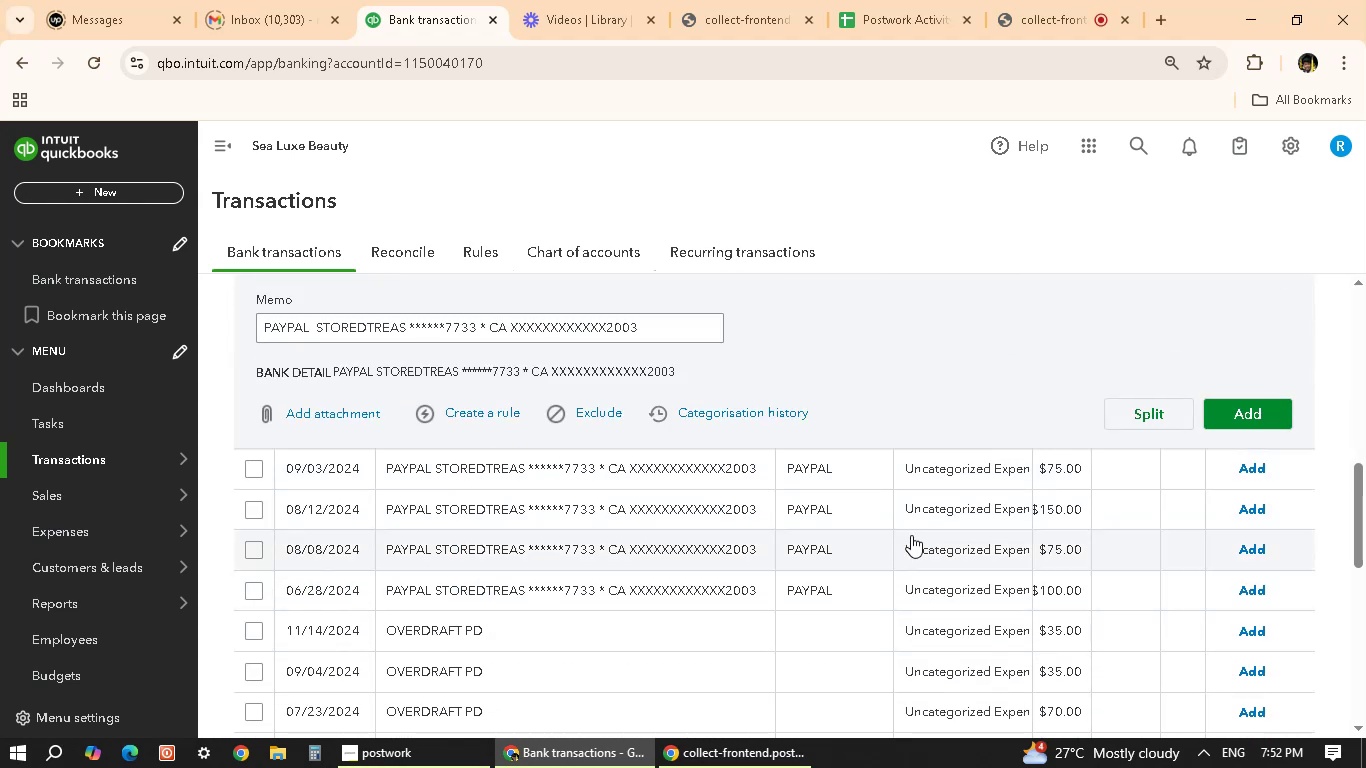 
scroll: coordinate [849, 591], scroll_direction: up, amount: 6.0
 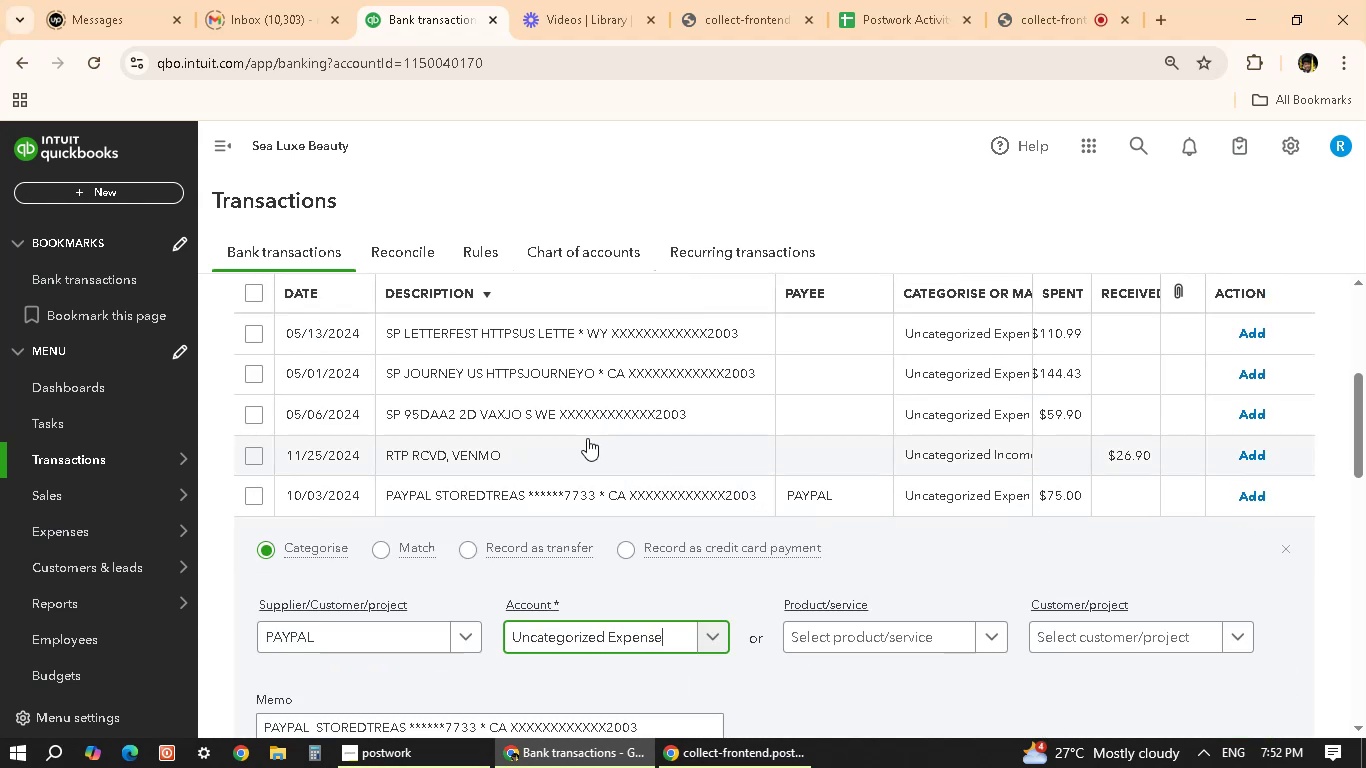 
scroll: coordinate [870, 623], scroll_direction: down, amount: 6.0
 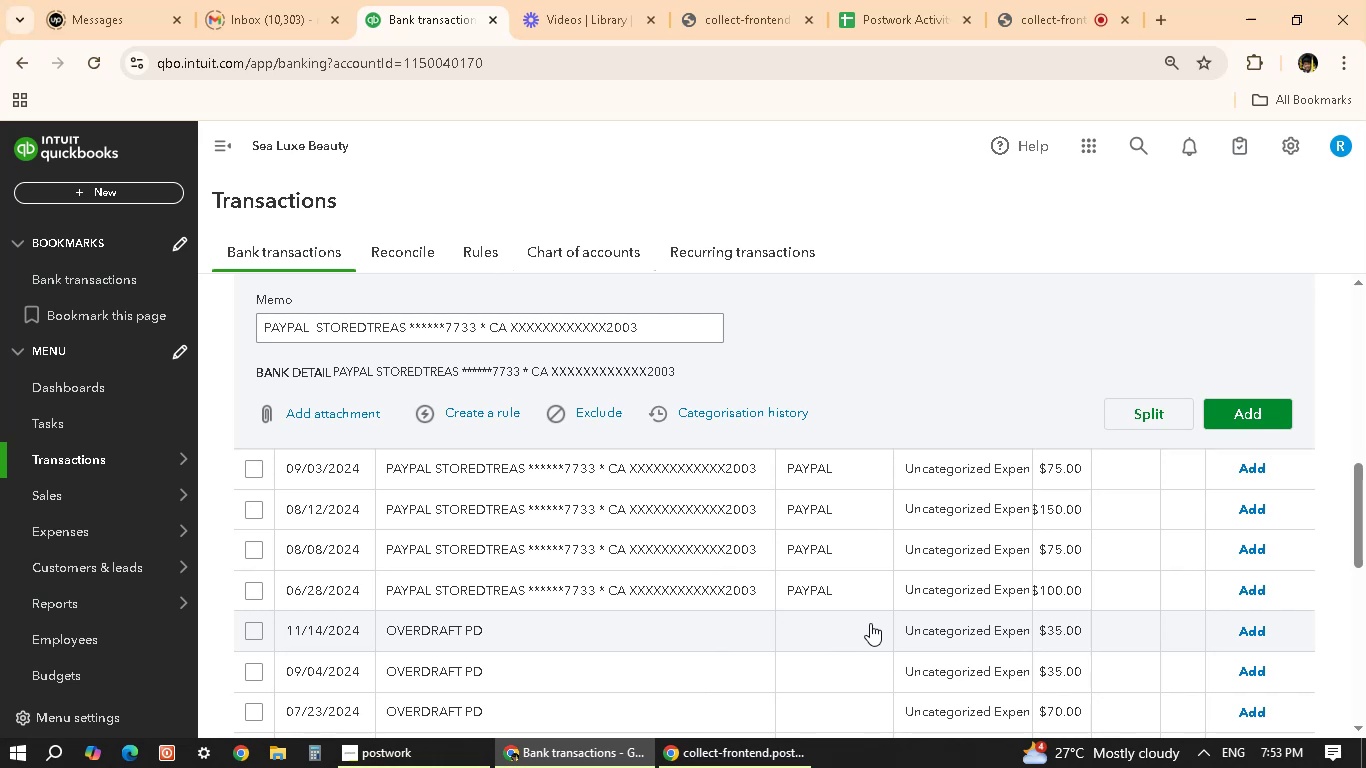 
wait(37.15)
 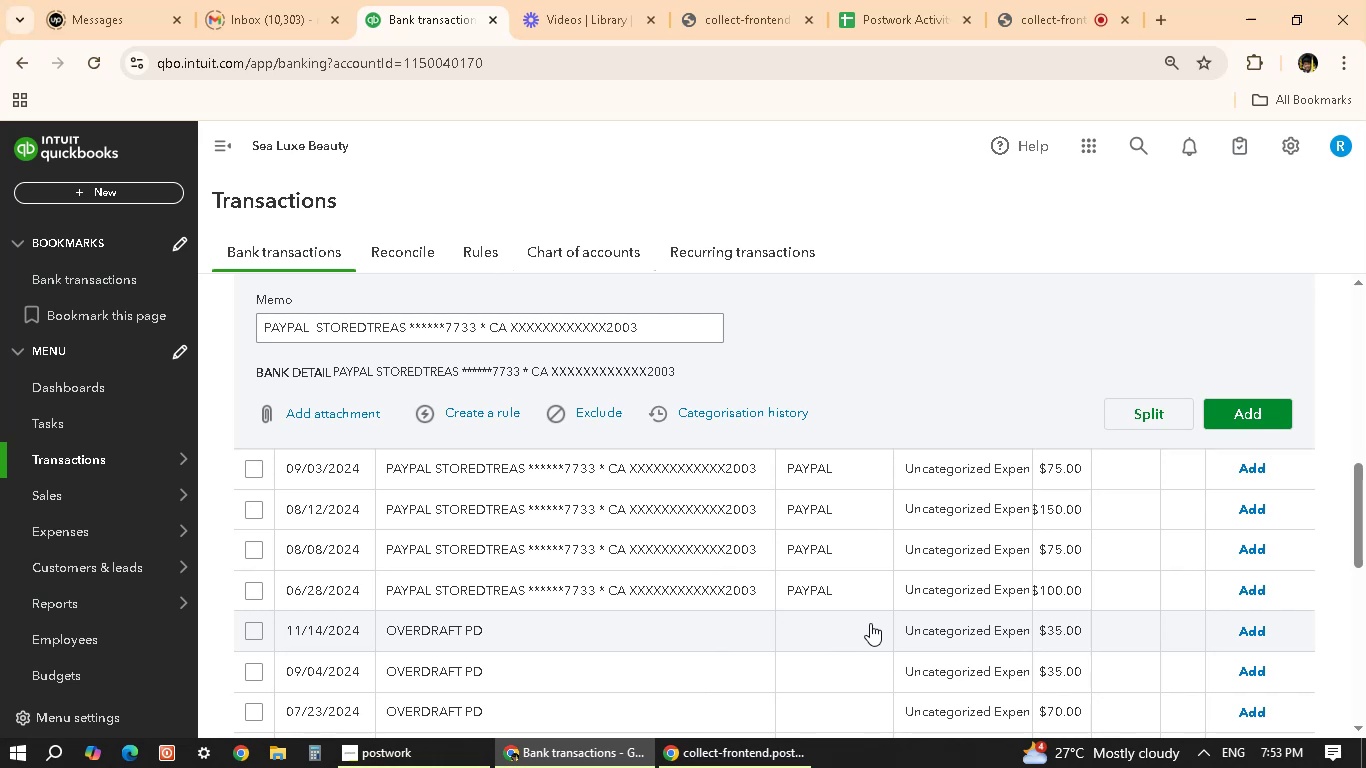 
scroll: coordinate [662, 621], scroll_direction: down, amount: 2.0
 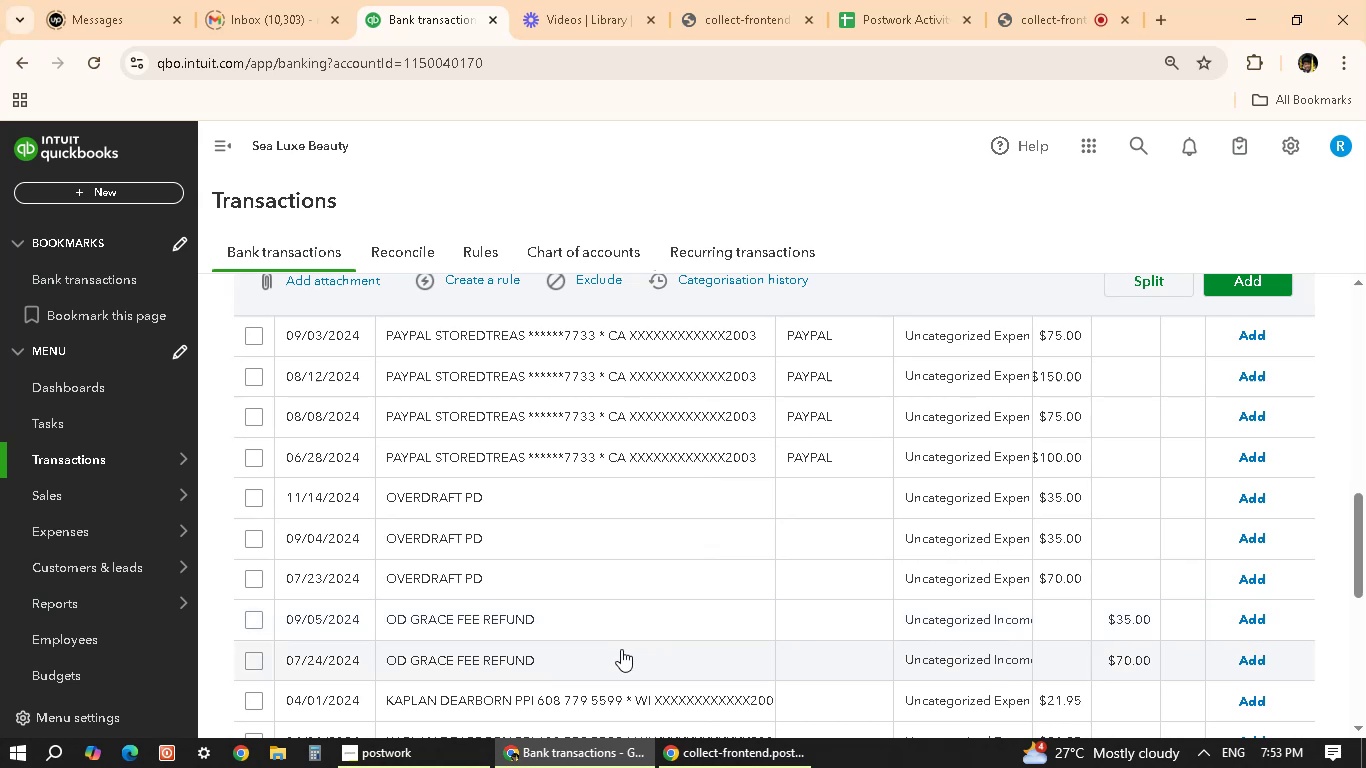 
wait(14.42)
 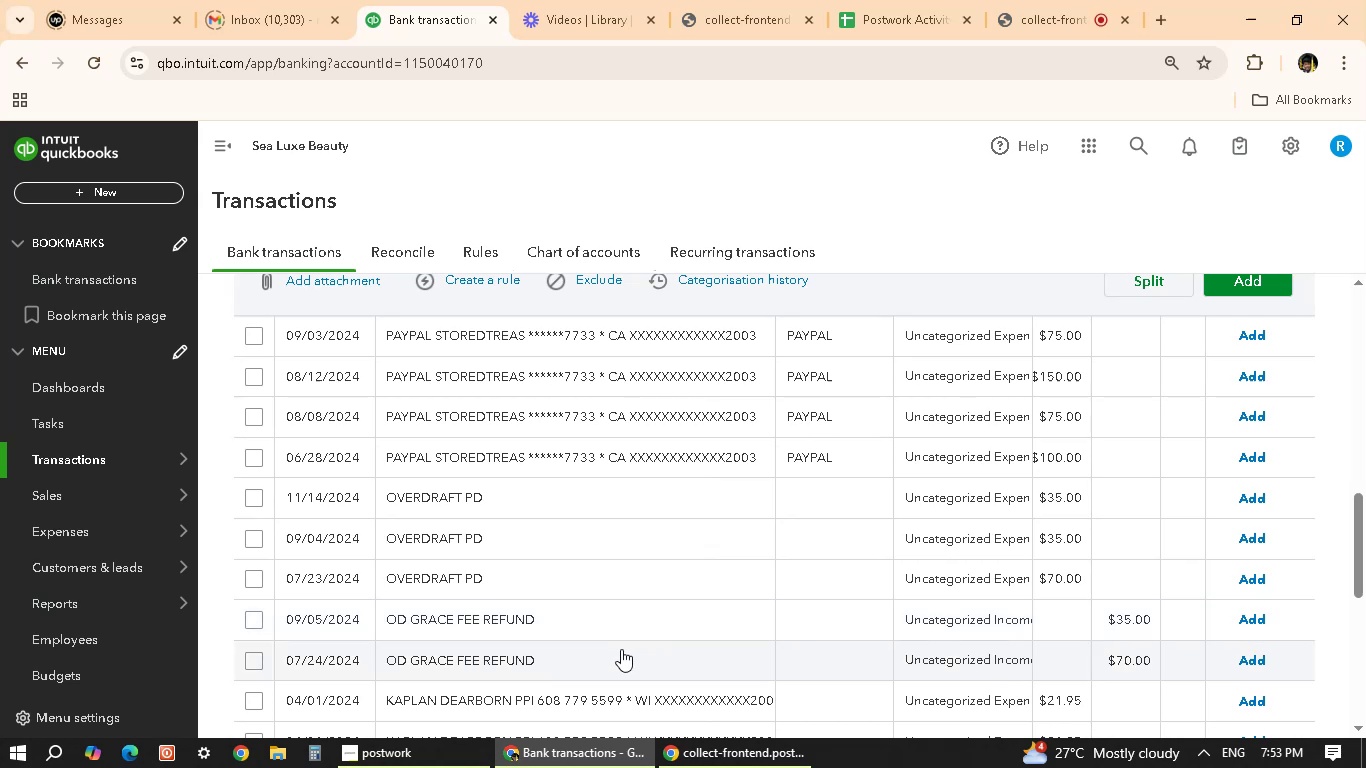 
scroll: coordinate [551, 759], scroll_direction: down, amount: 1.0
 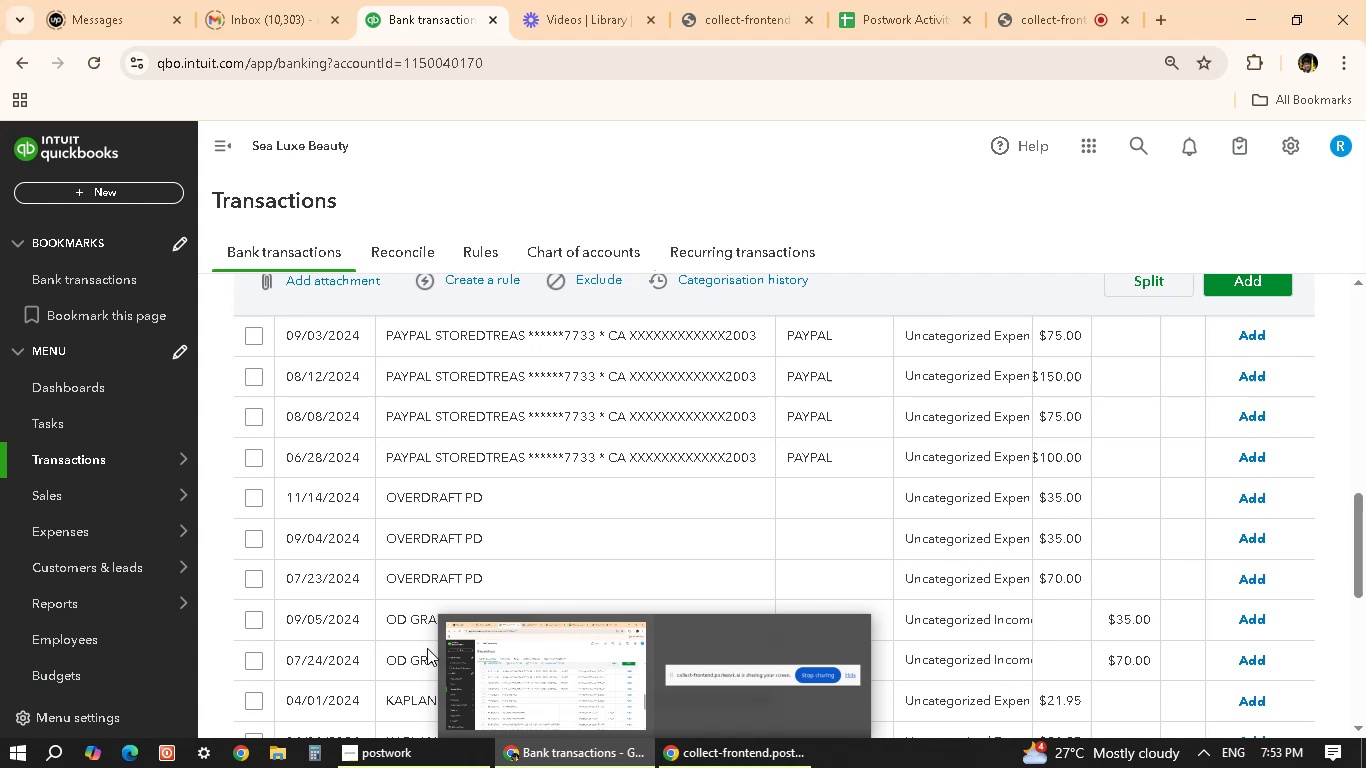 
wait(15.72)
 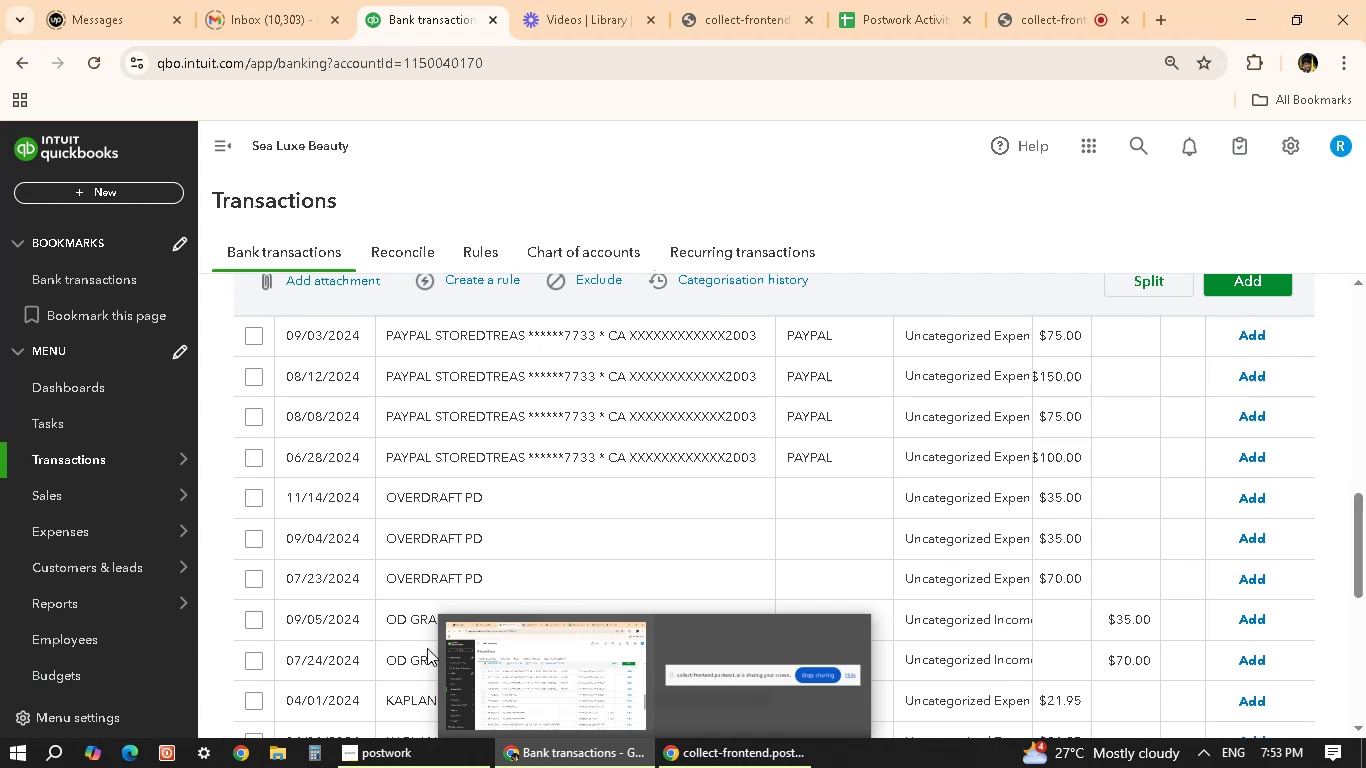 
scroll: coordinate [615, 547], scroll_direction: up, amount: 1.0
 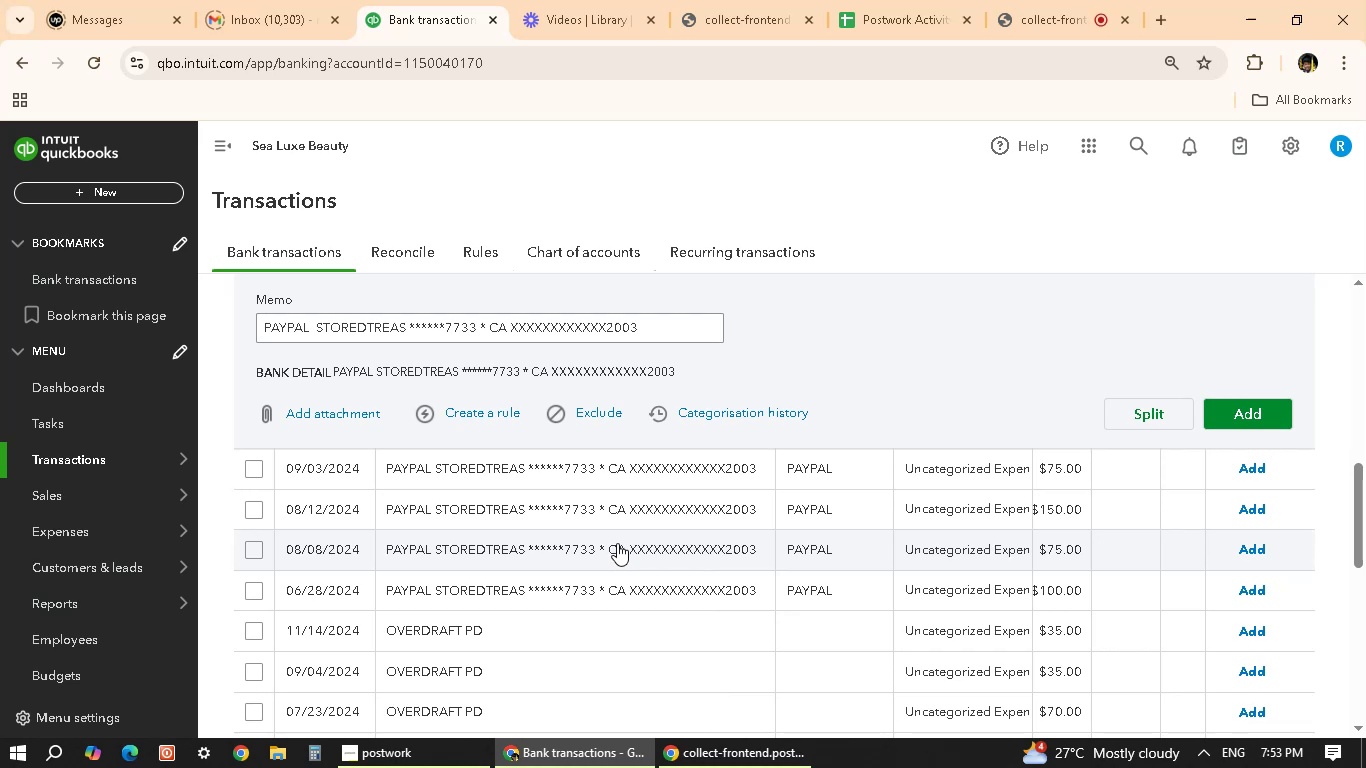 
wait(11.93)
 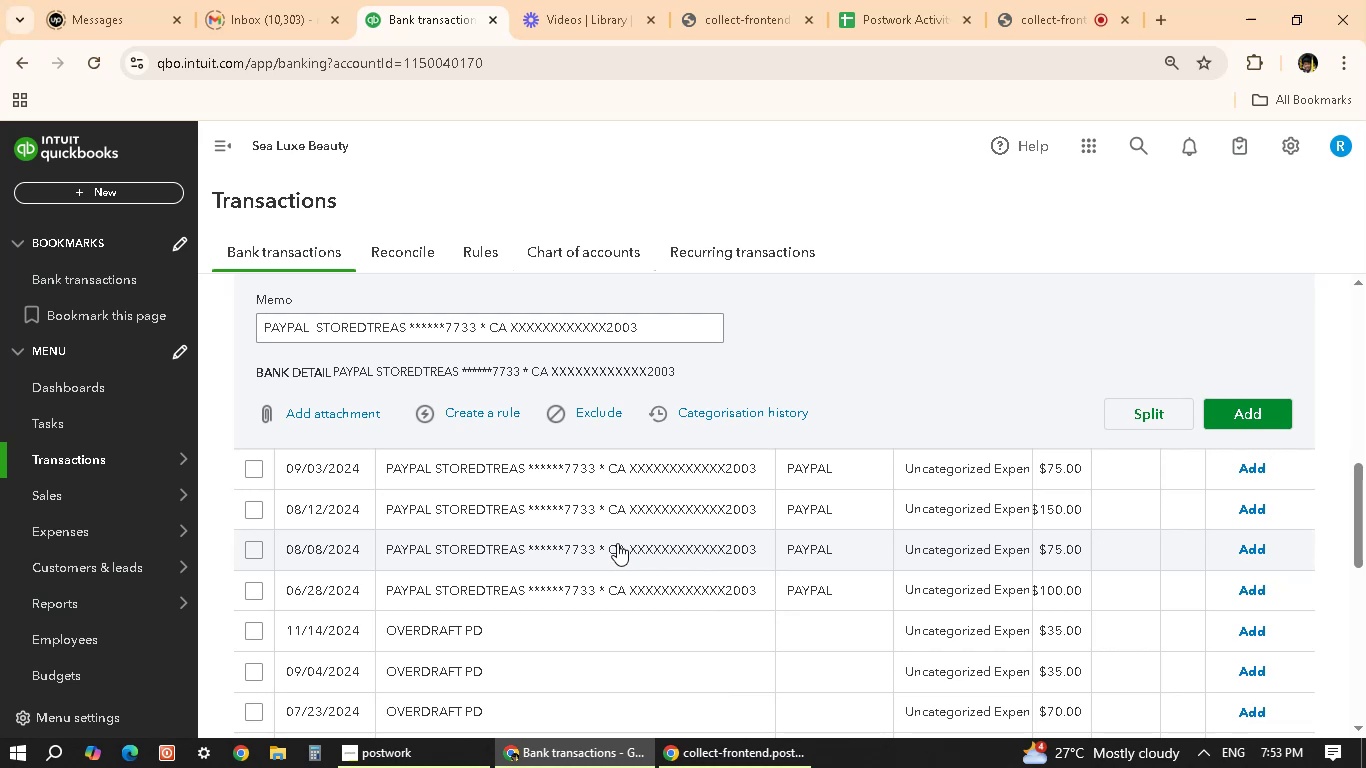 
scroll: coordinate [809, 465], scroll_direction: up, amount: 2.0
 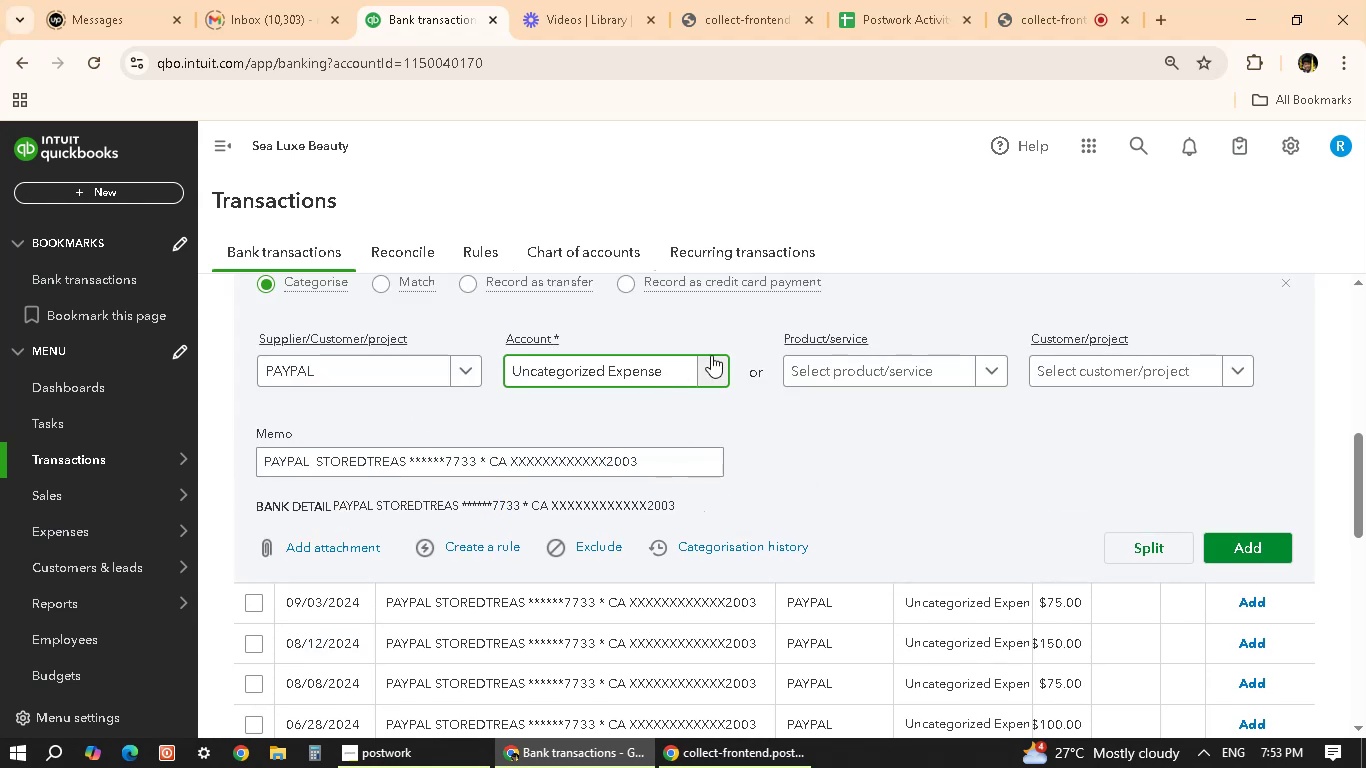 
left_click([712, 376])
 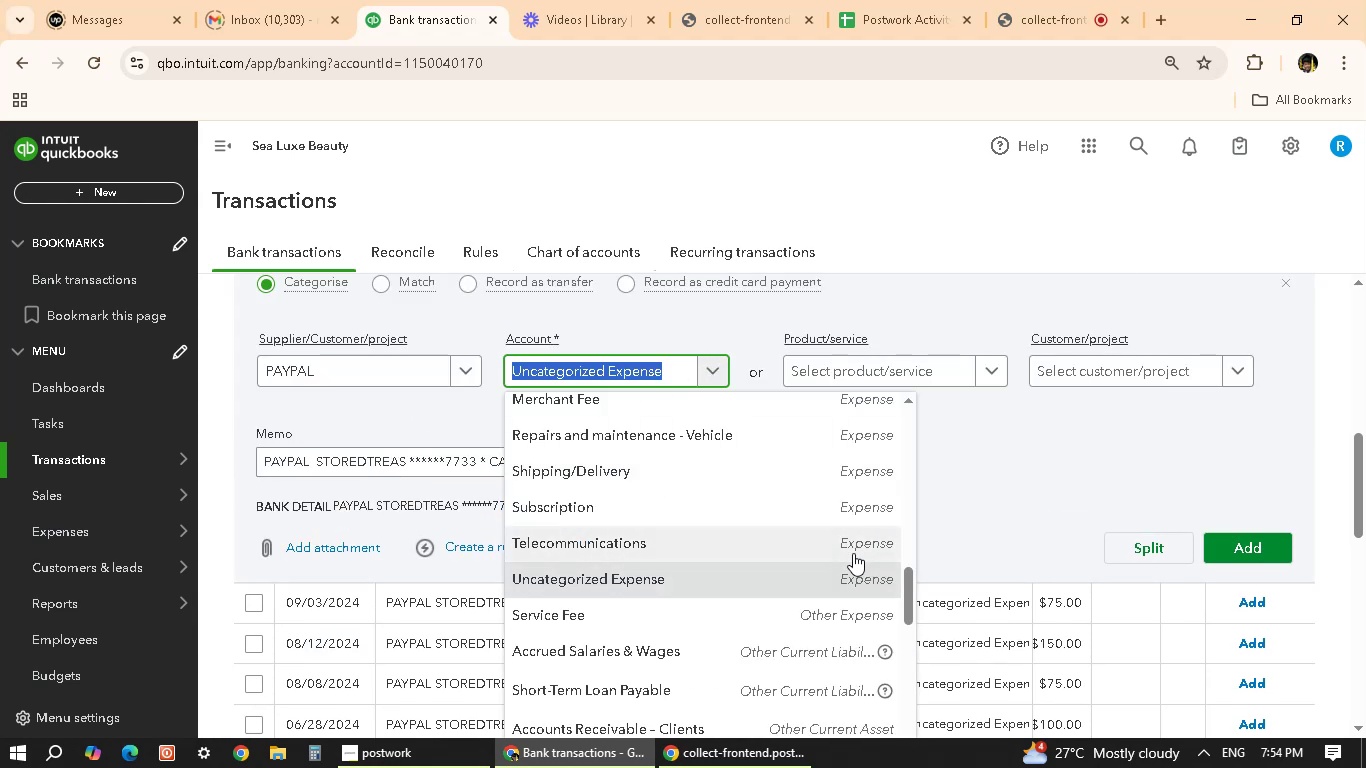 
scroll: coordinate [744, 540], scroll_direction: down, amount: 1.0
 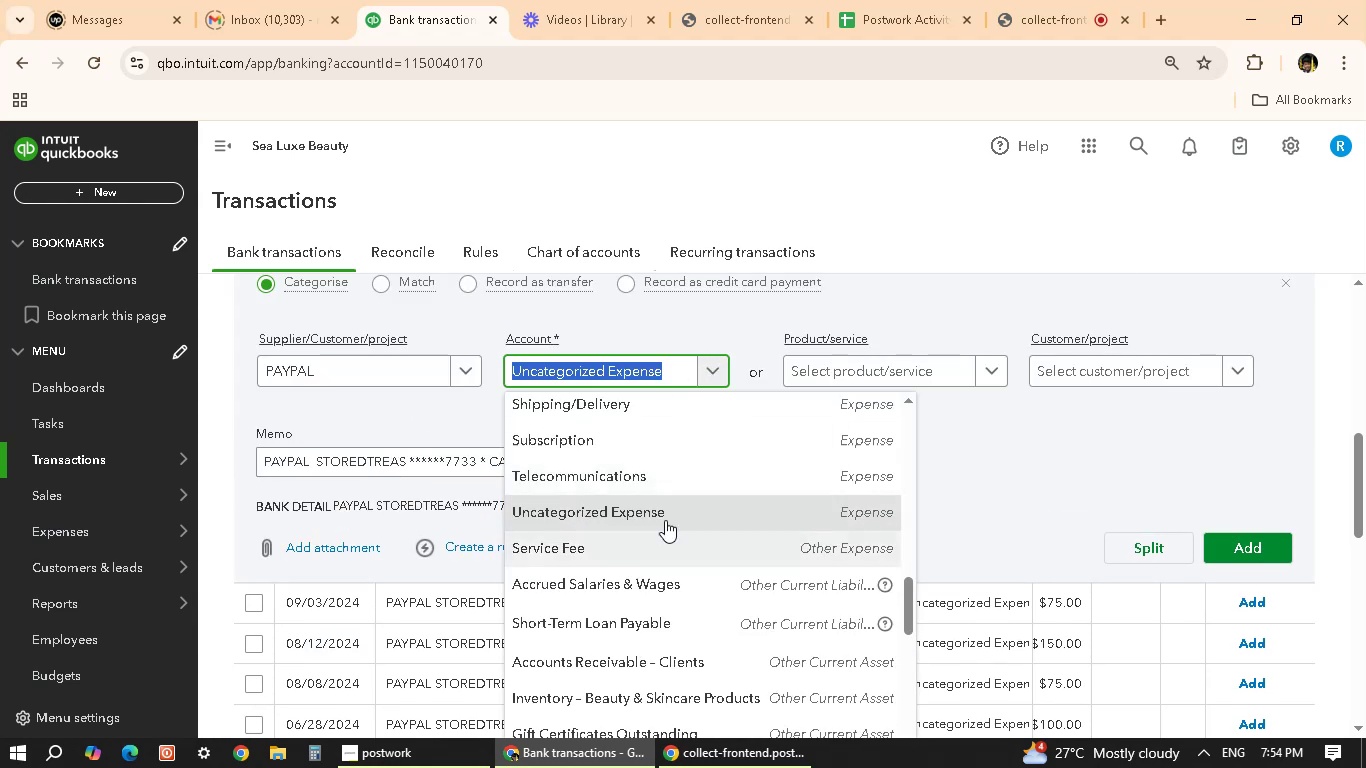 
scroll: coordinate [667, 530], scroll_direction: up, amount: 2.0
 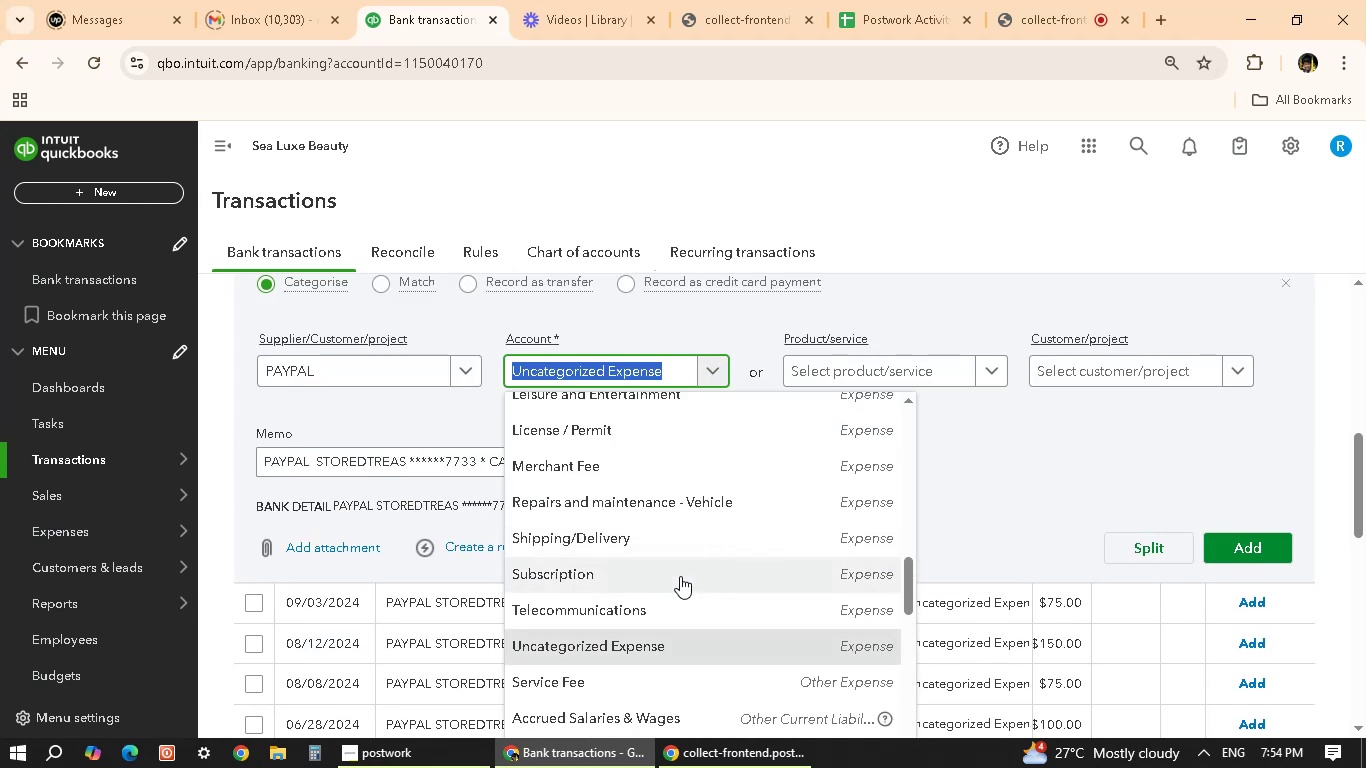 
left_click([680, 576])
 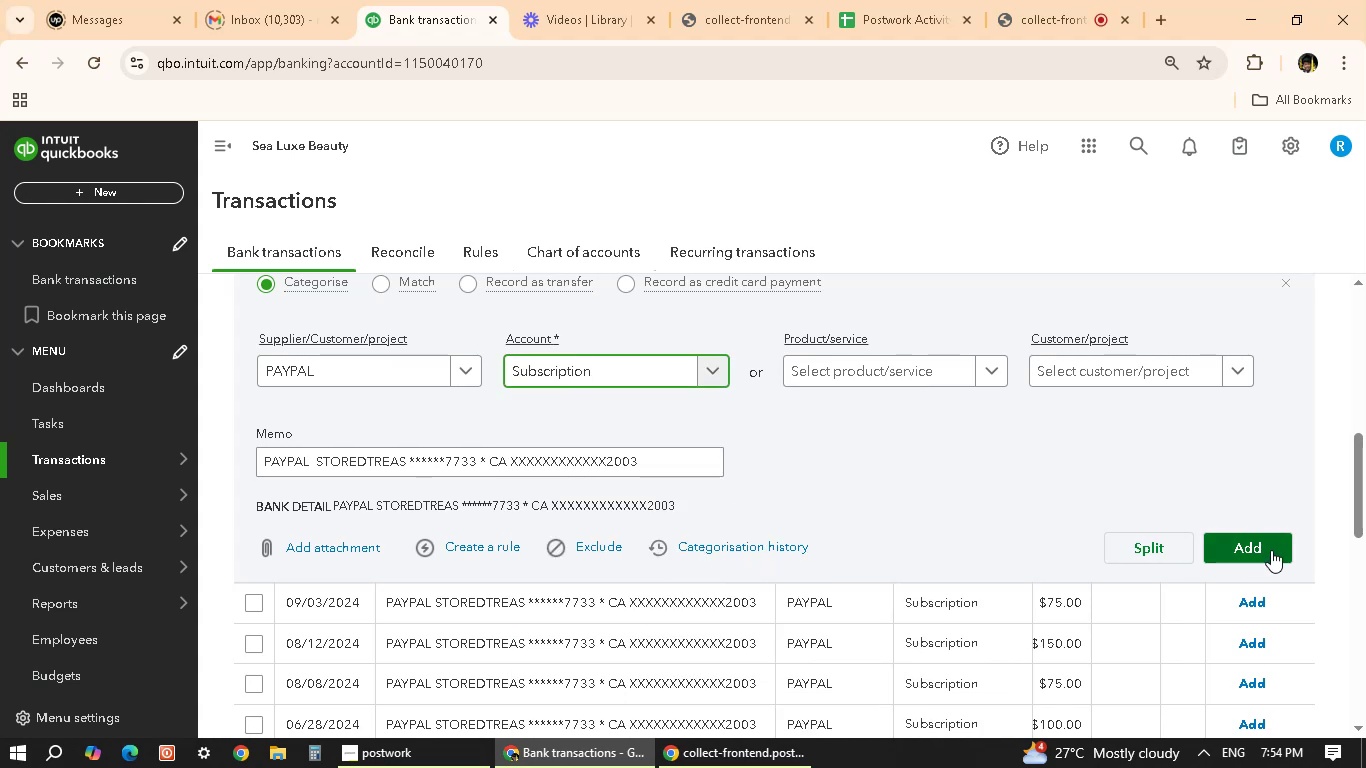 
scroll: coordinate [899, 553], scroll_direction: down, amount: 1.0
 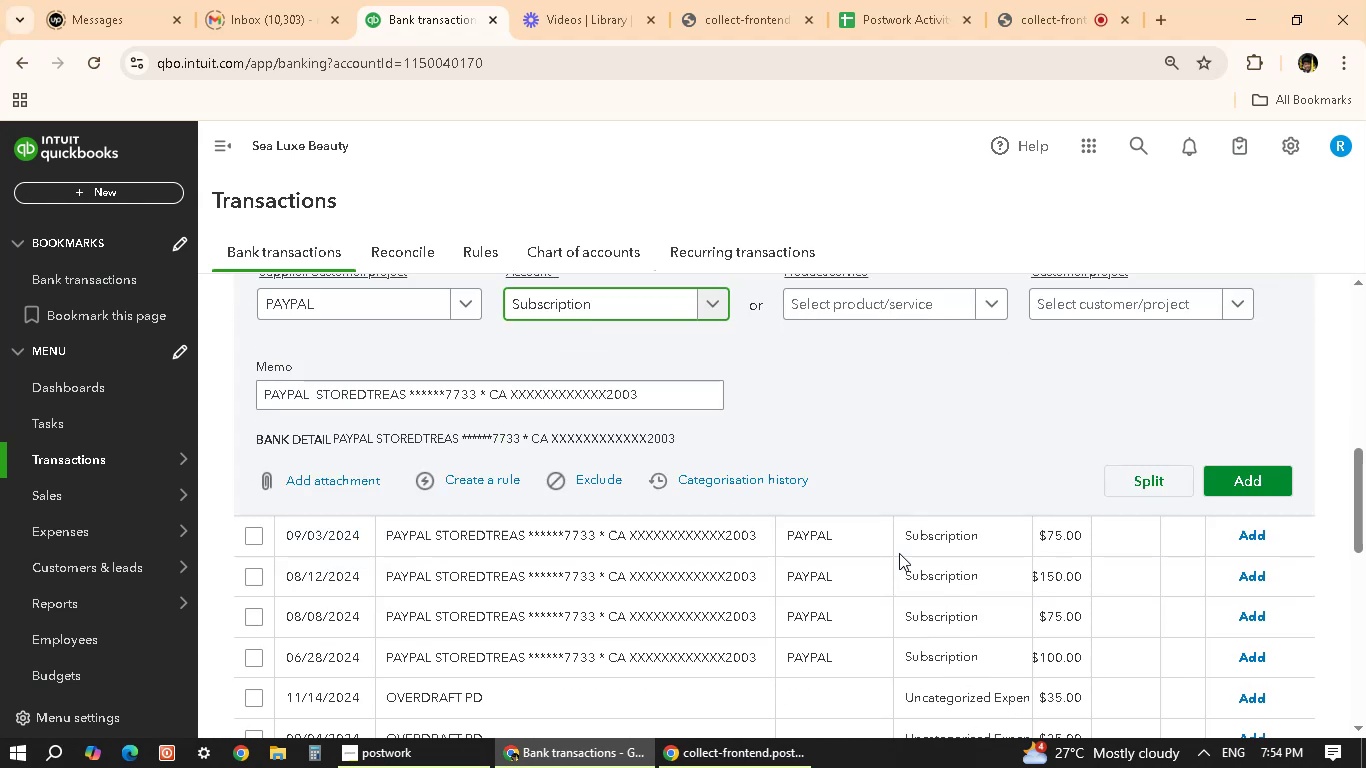 
scroll: coordinate [899, 553], scroll_direction: up, amount: 3.0
 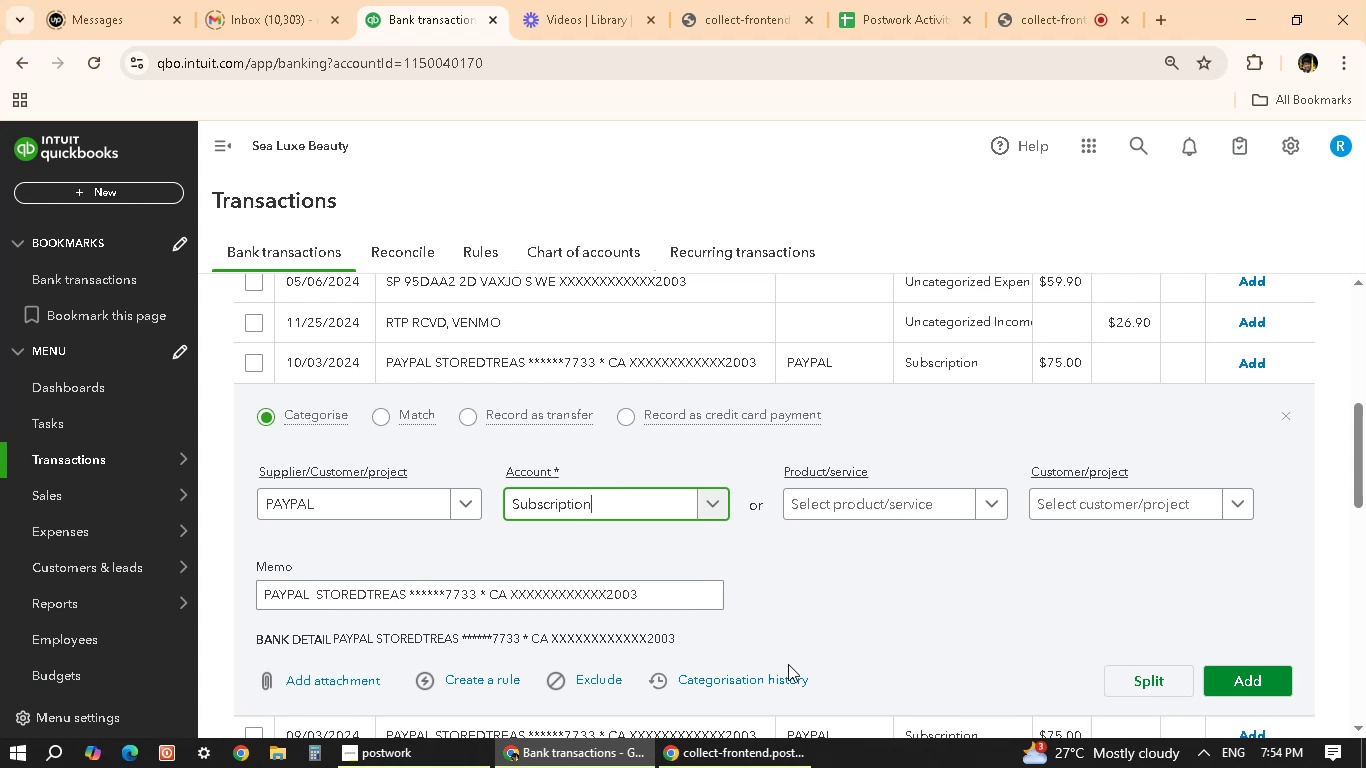 
wait(26.18)
 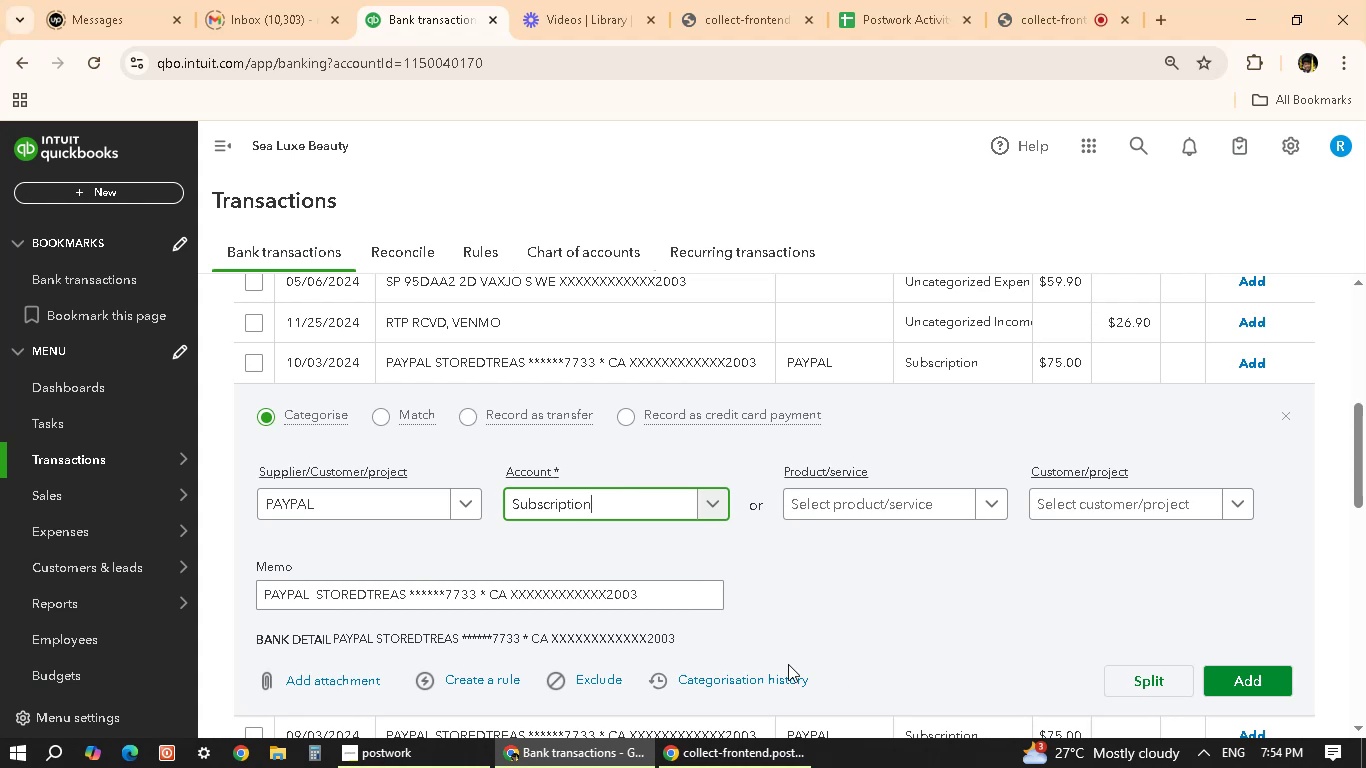 
scroll: coordinate [683, 497], scroll_direction: up, amount: 5.0
 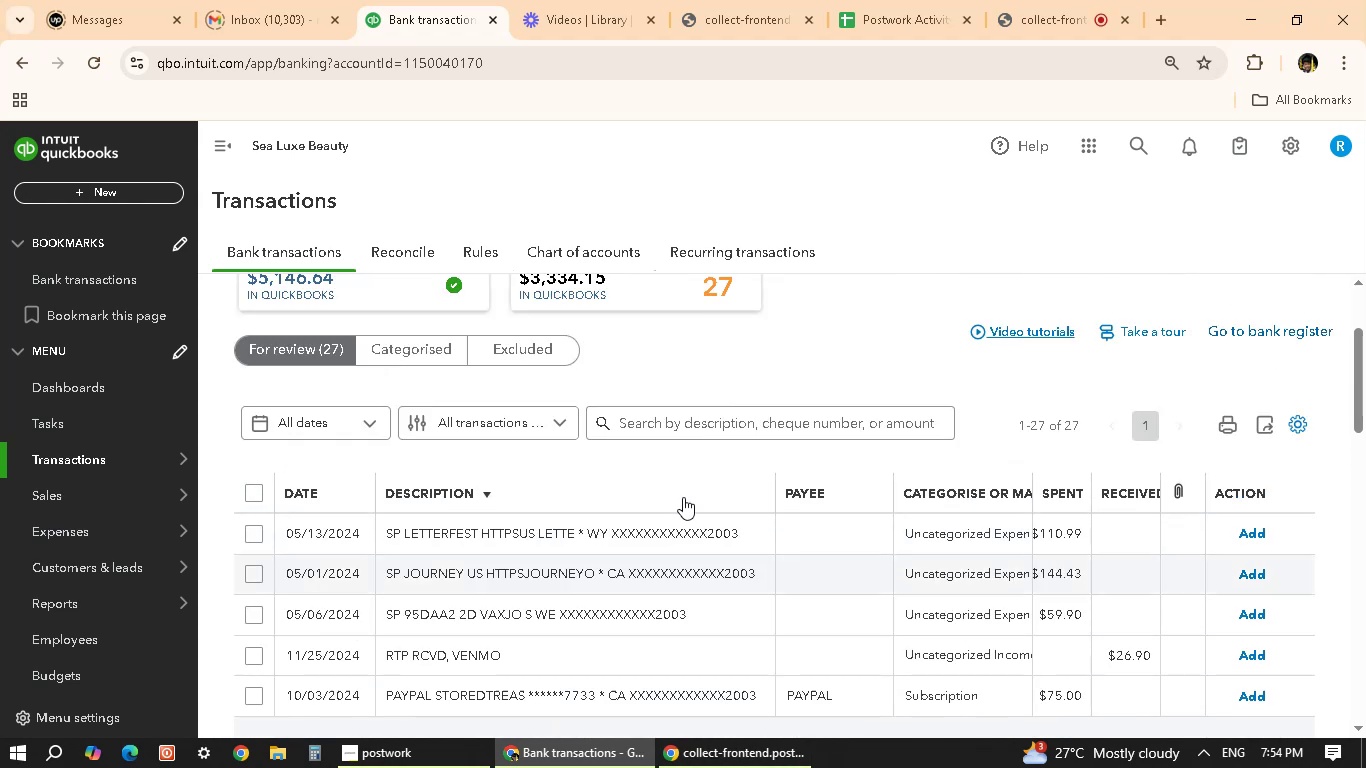 
scroll: coordinate [683, 497], scroll_direction: down, amount: 3.0
 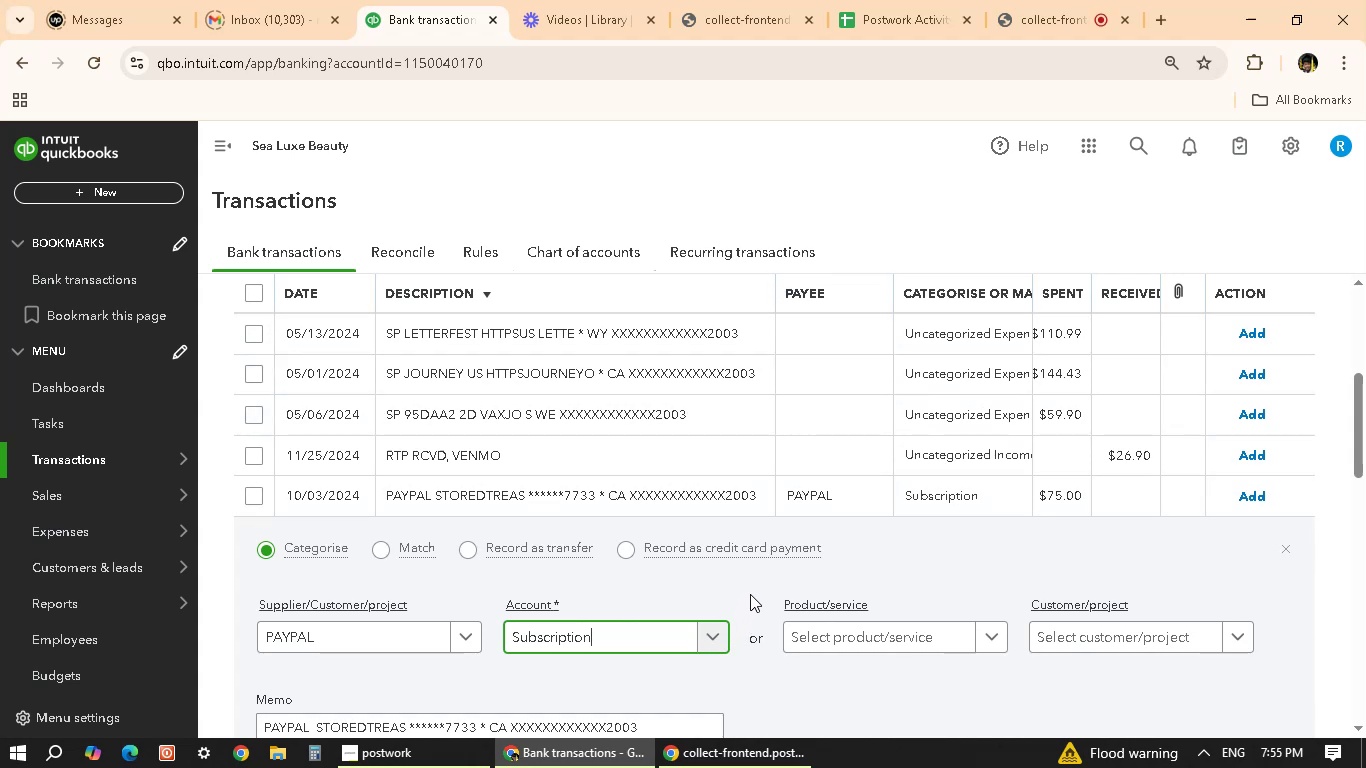 
wait(49.19)
 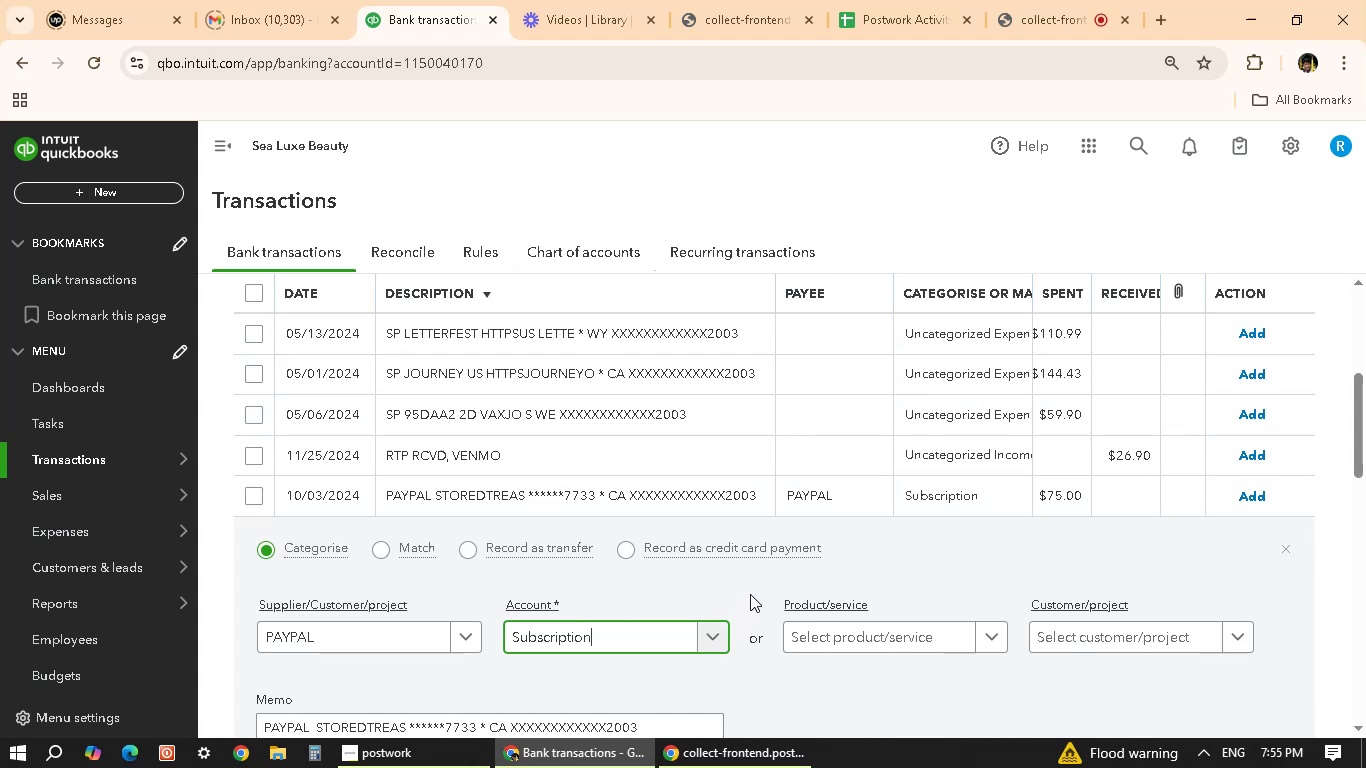 
left_click([726, 641])
 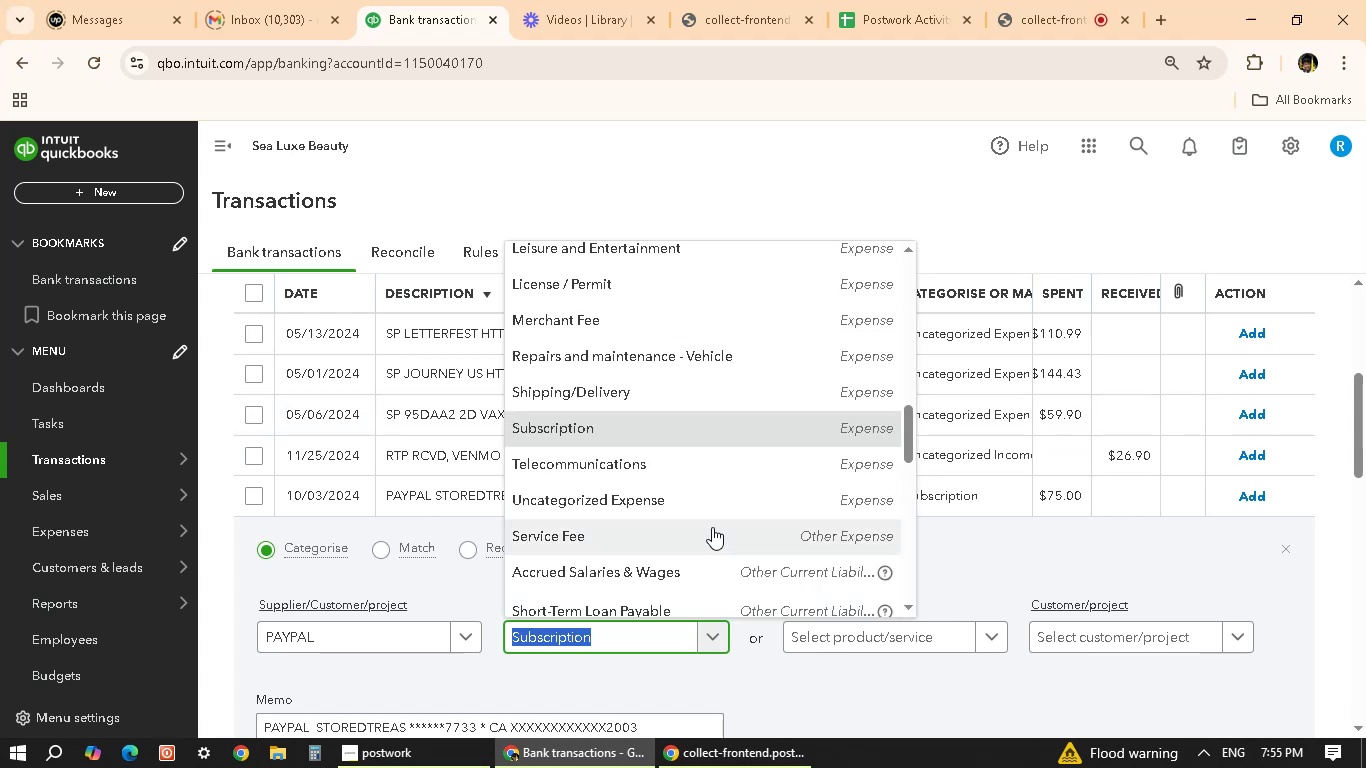 
wait(5.04)
 